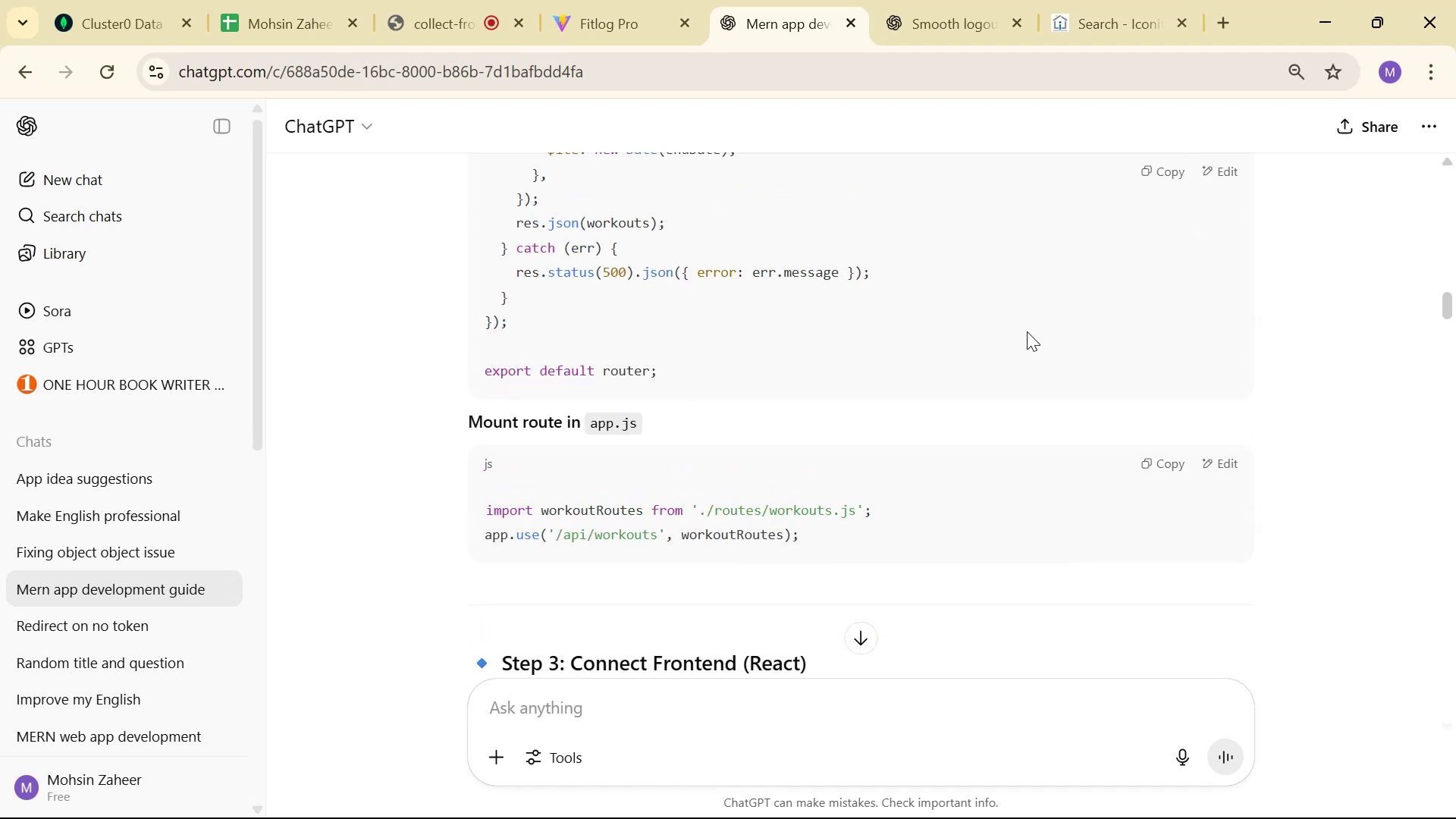 
scroll: coordinate [1028, 328], scroll_direction: up, amount: 8.0
 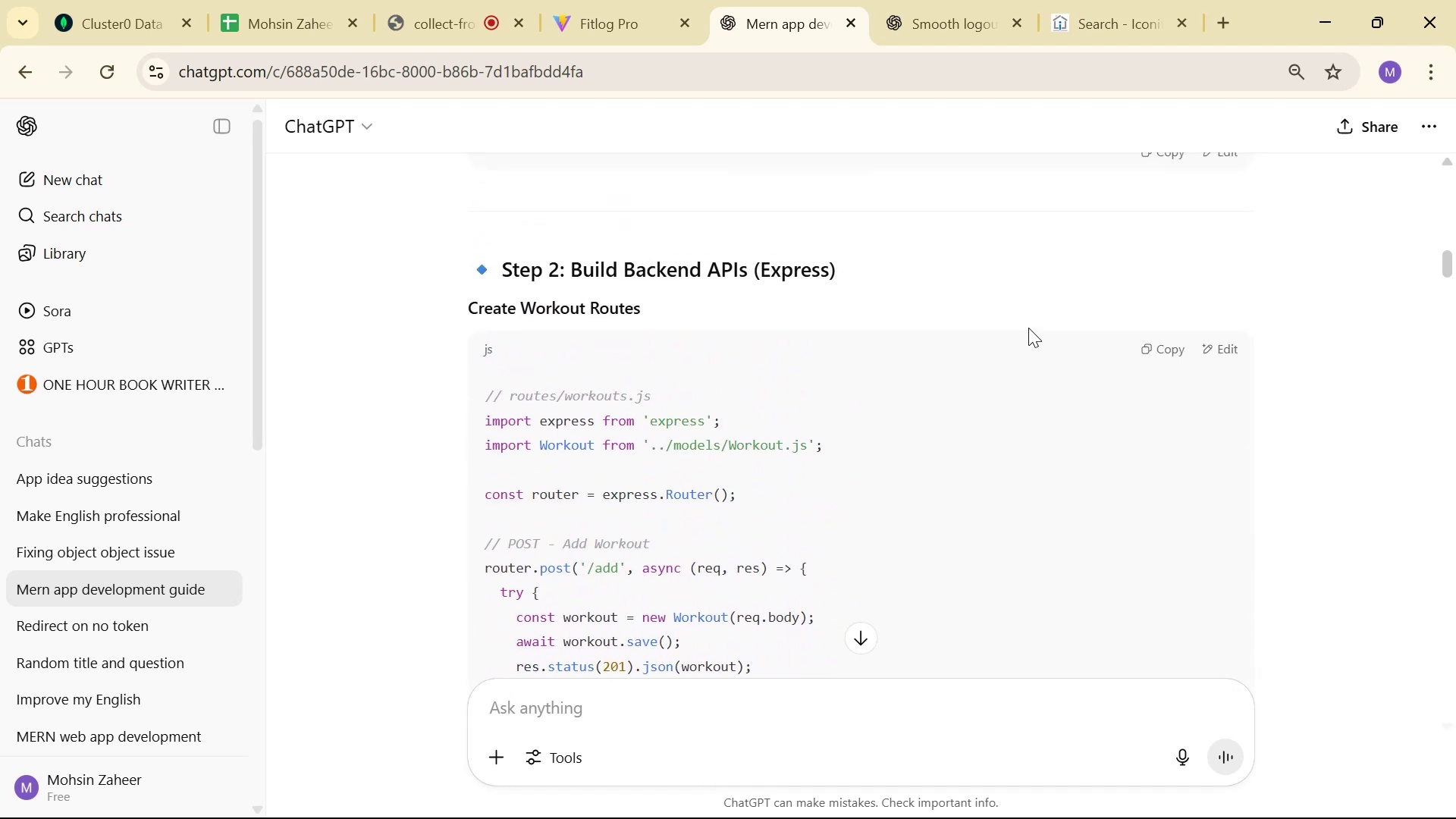 
scroll: coordinate [1043, 334], scroll_direction: down, amount: 17.0
 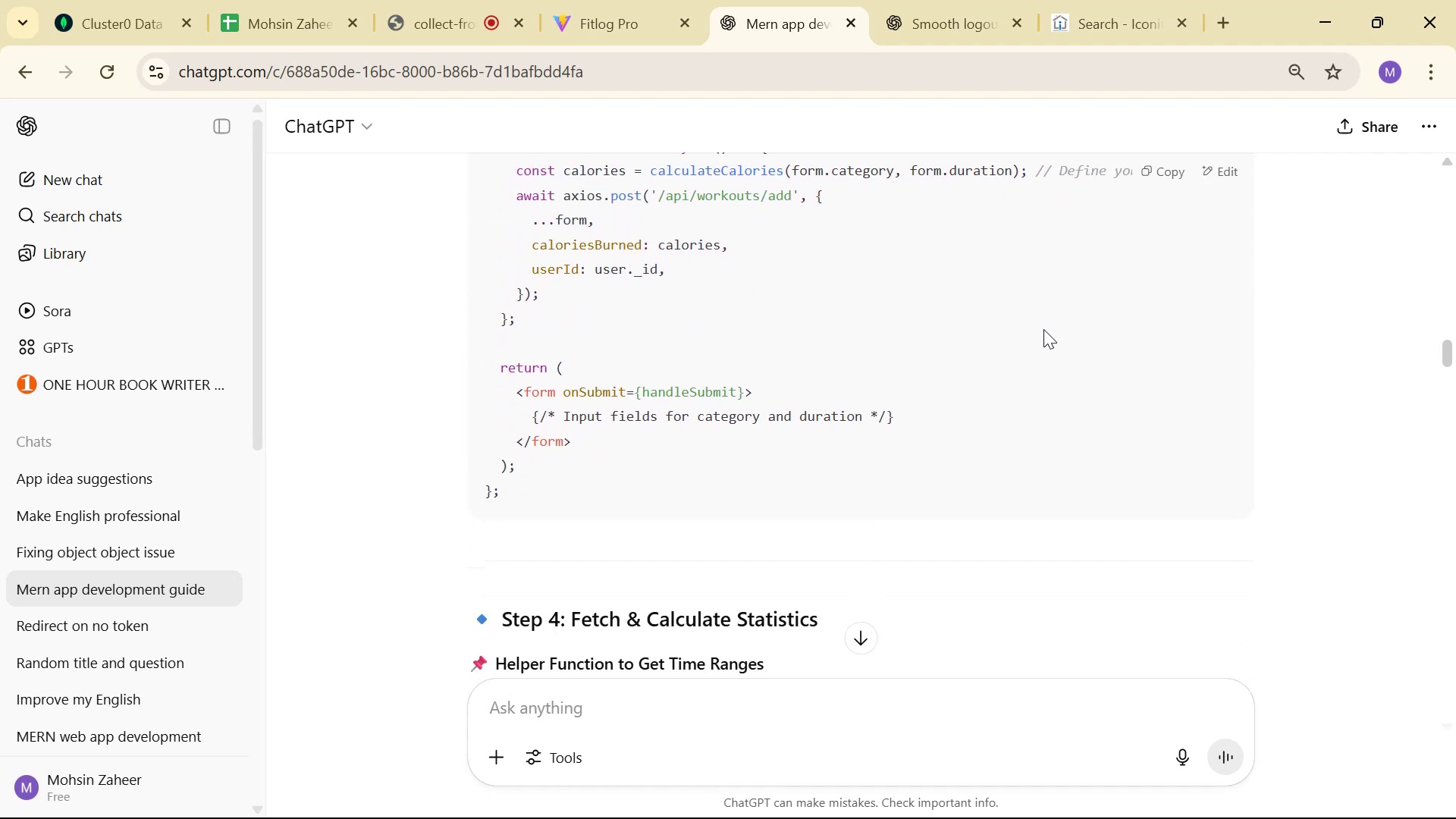 
scroll: coordinate [1041, 331], scroll_direction: up, amount: 2.0
 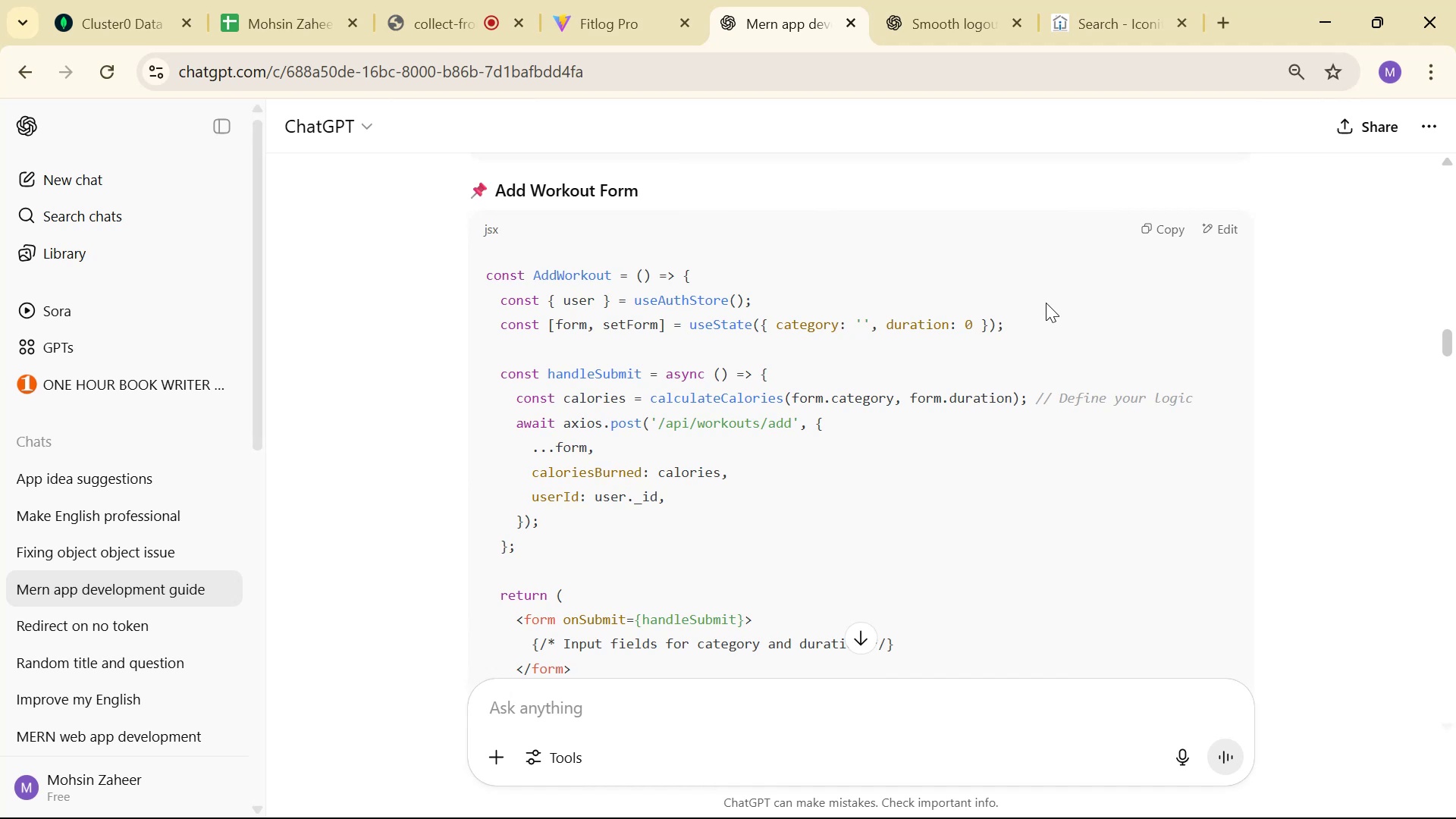 
wait(20.46)
 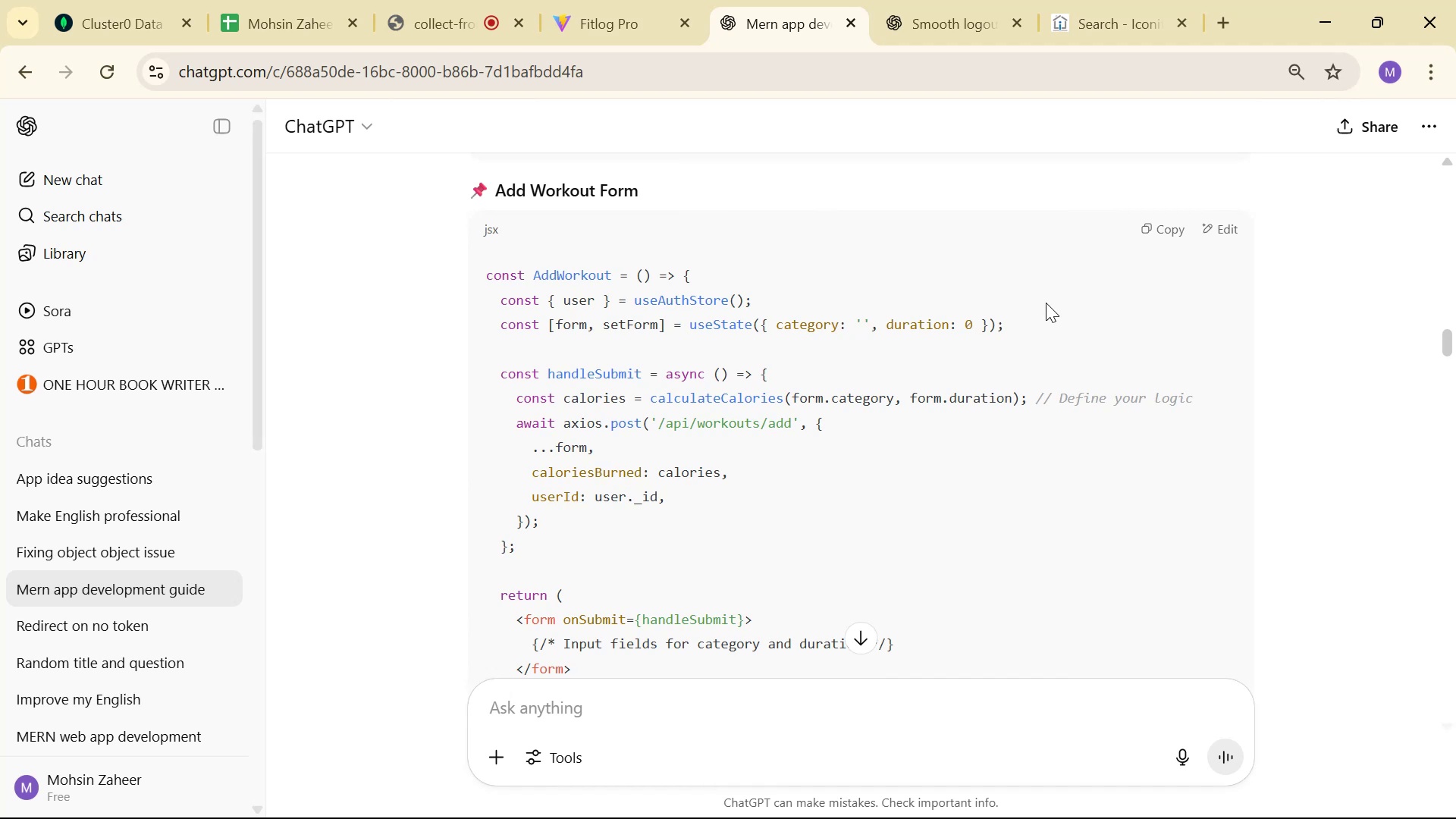 
key(Alt+Tab)
 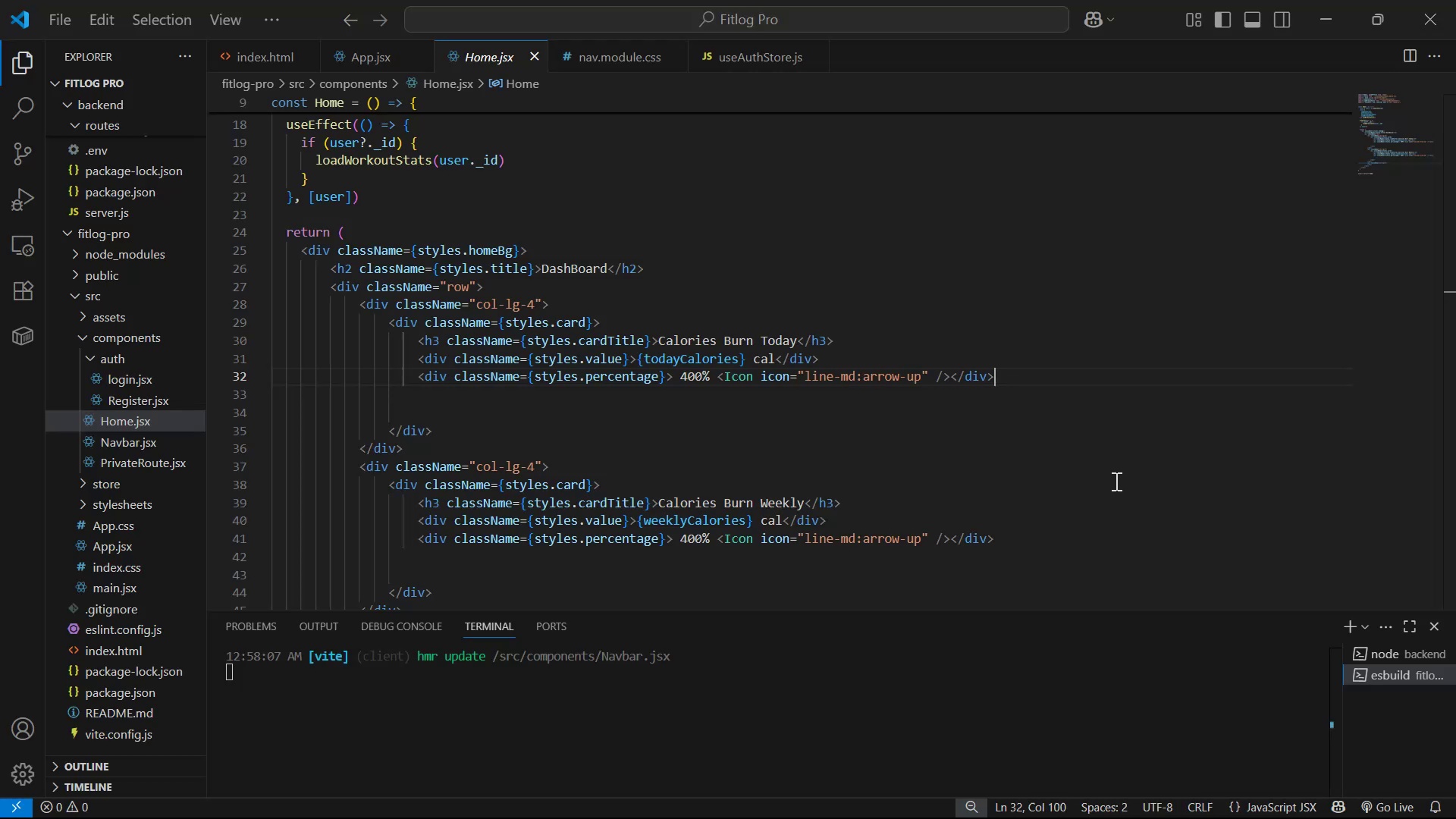 
scroll: coordinate [1137, 363], scroll_direction: down, amount: 4.0
 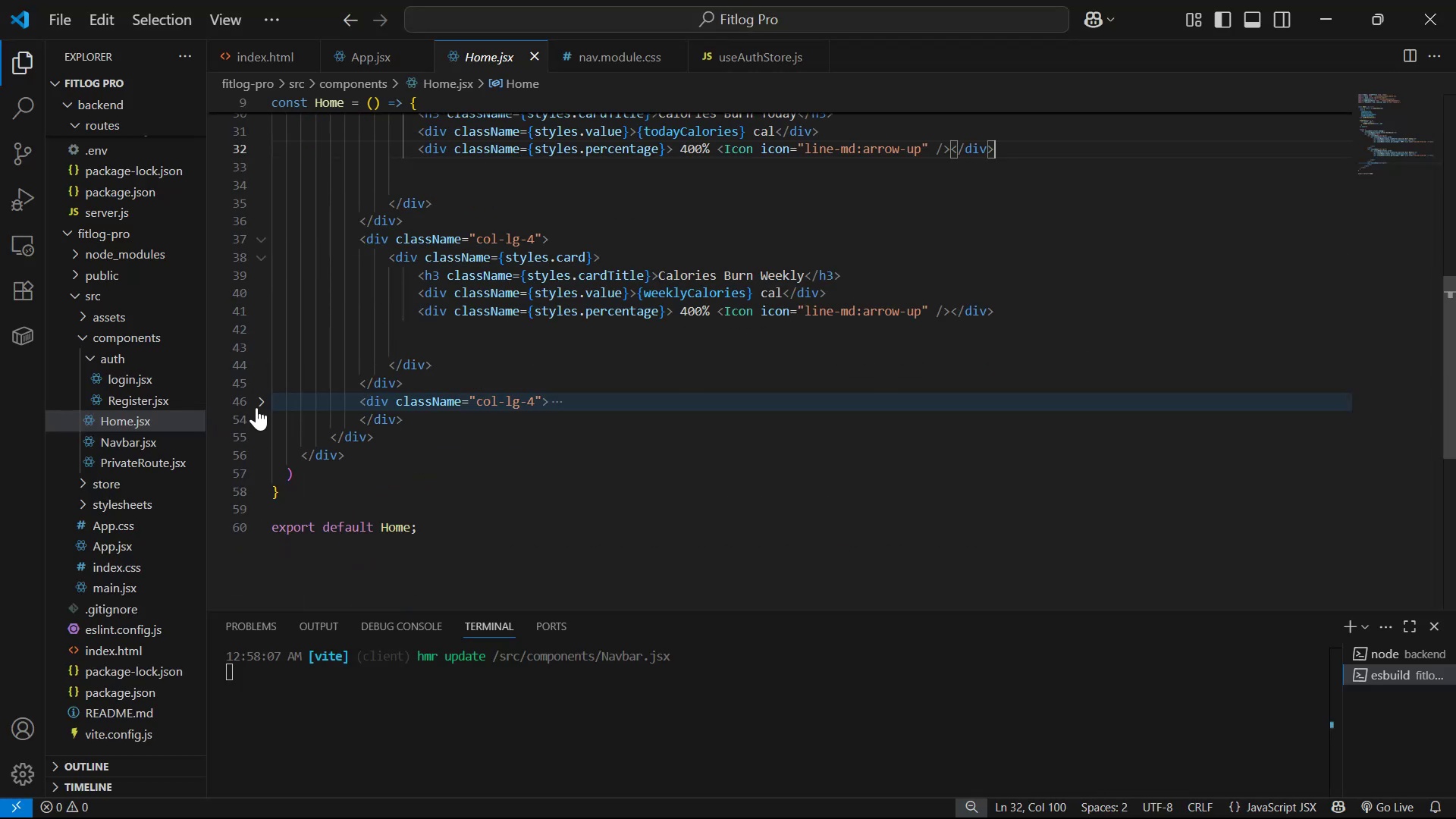 
left_click([259, 404])
 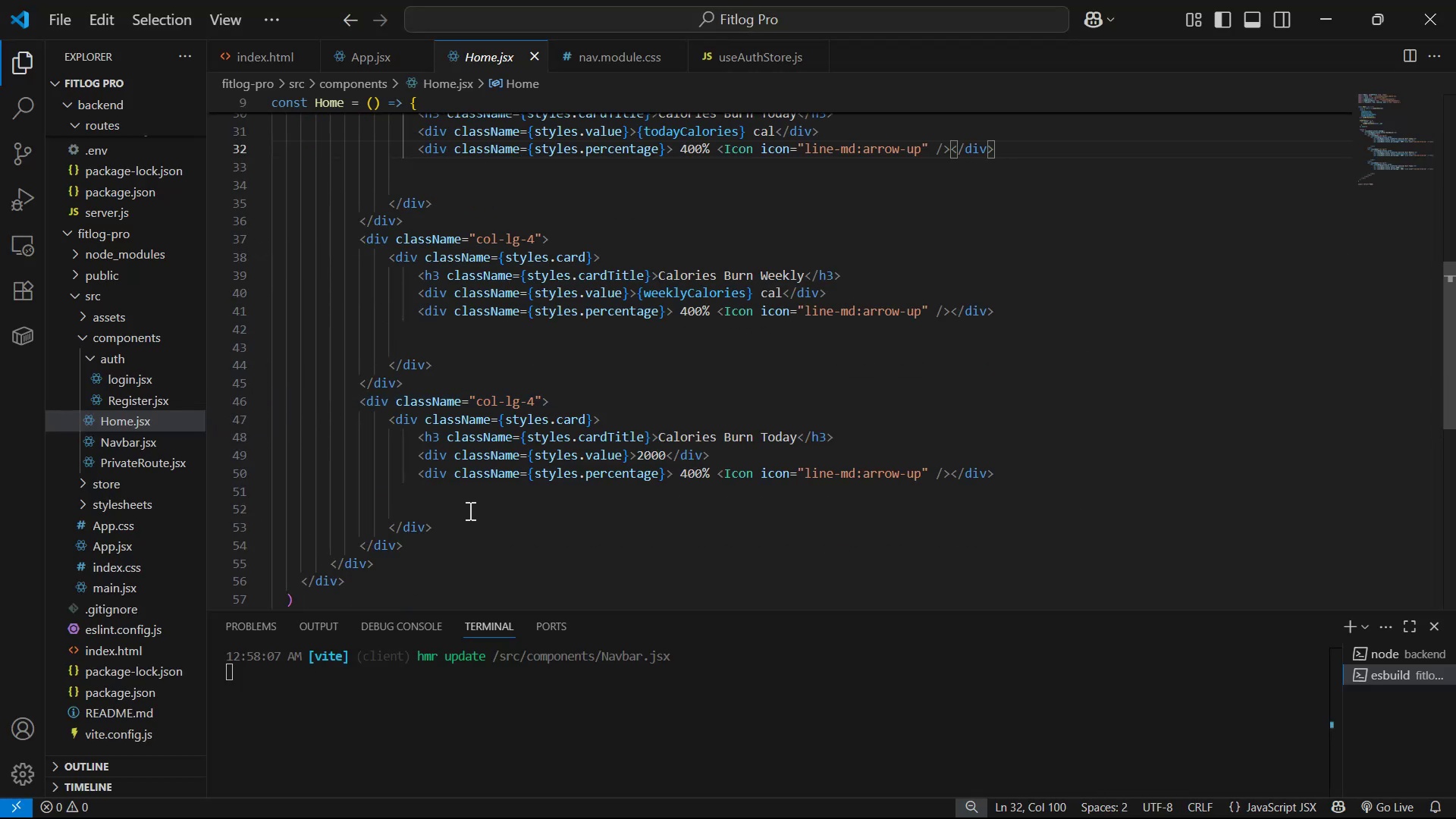 
left_click_drag(start_coordinate=[450, 535], to_coordinate=[388, 415])
 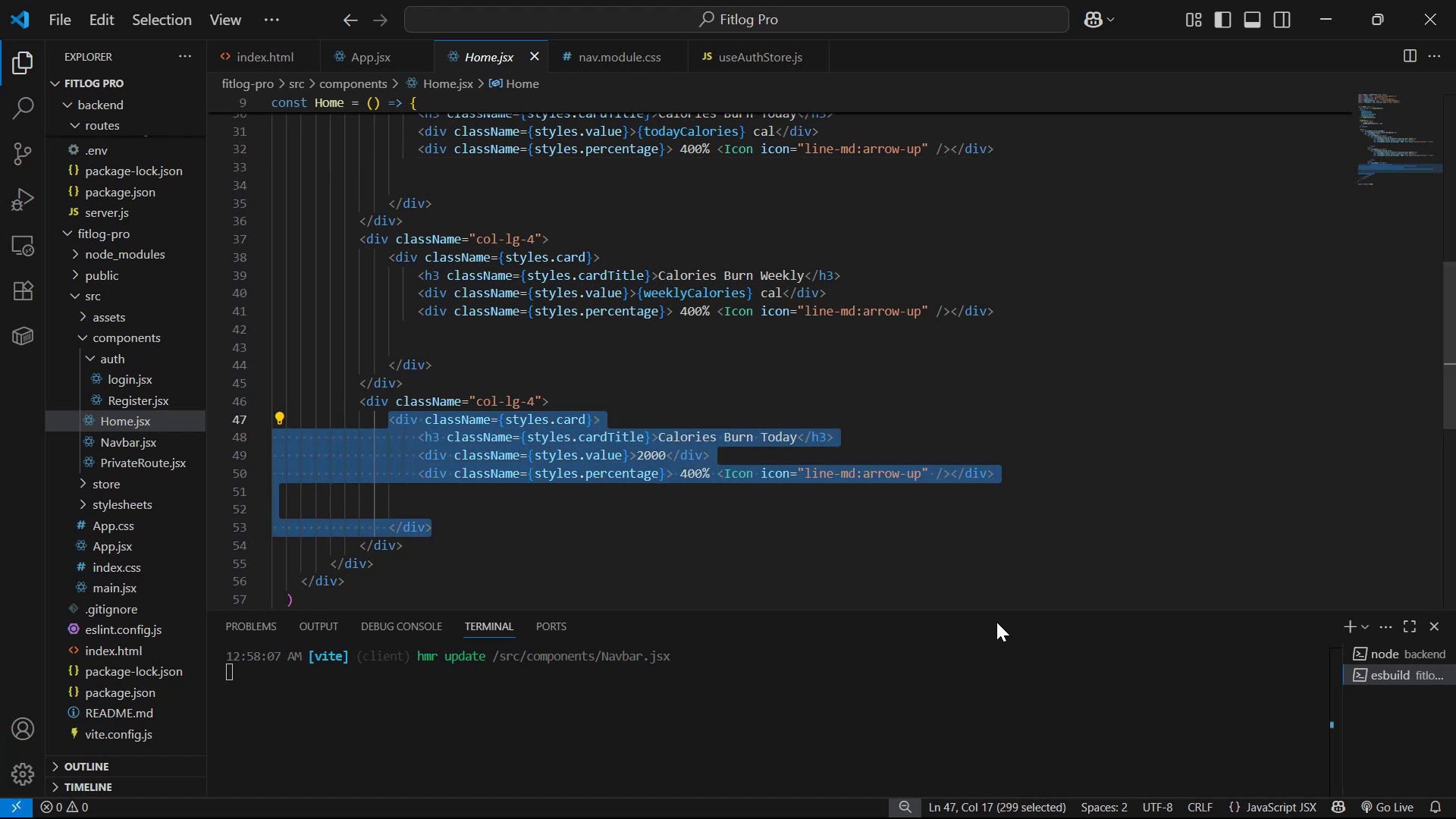 
type(fot)
key(Backspace)
type(rm )
key(Backspace)
key(Backspace)
type(m)
 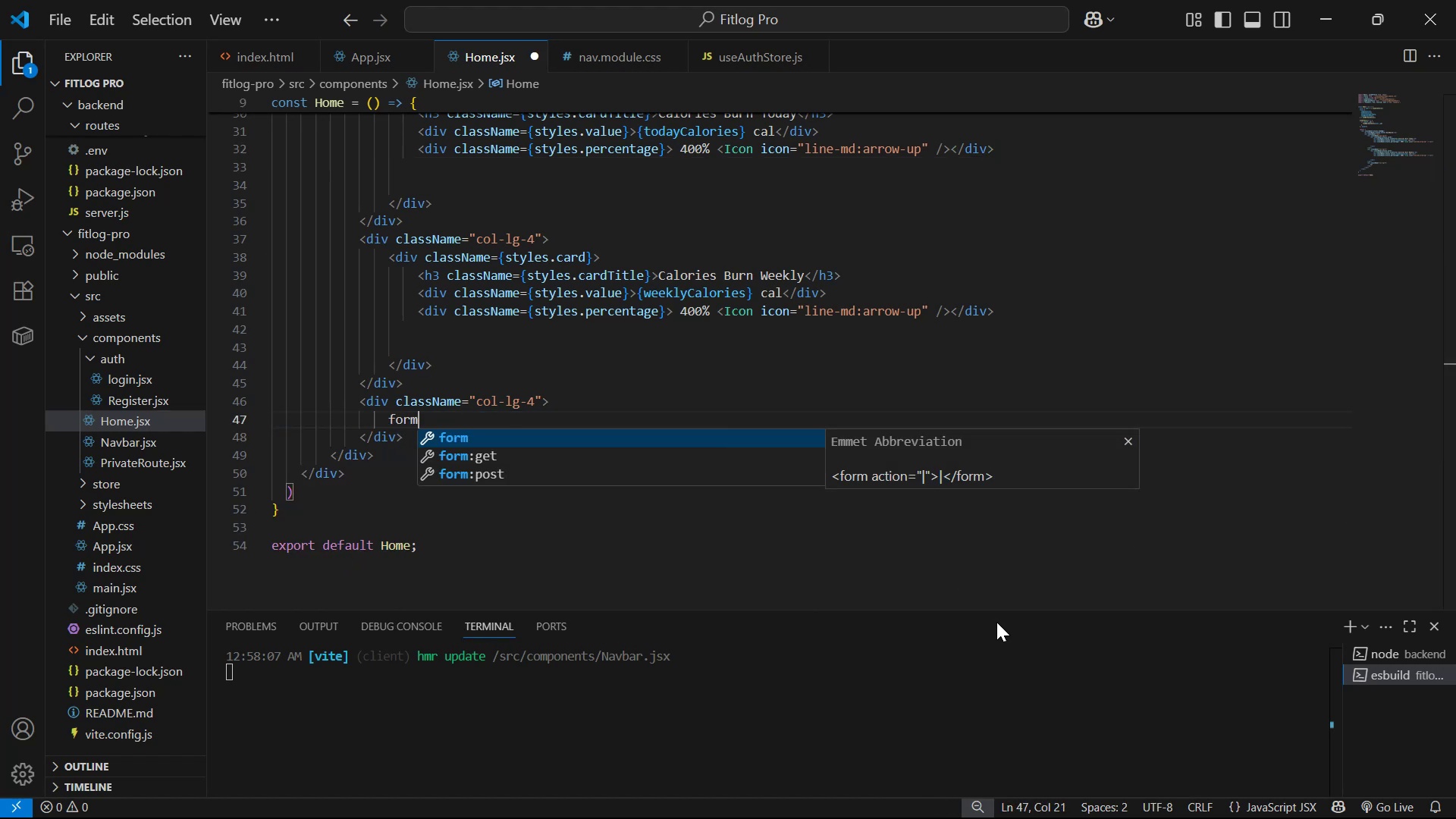 
key(Enter)
 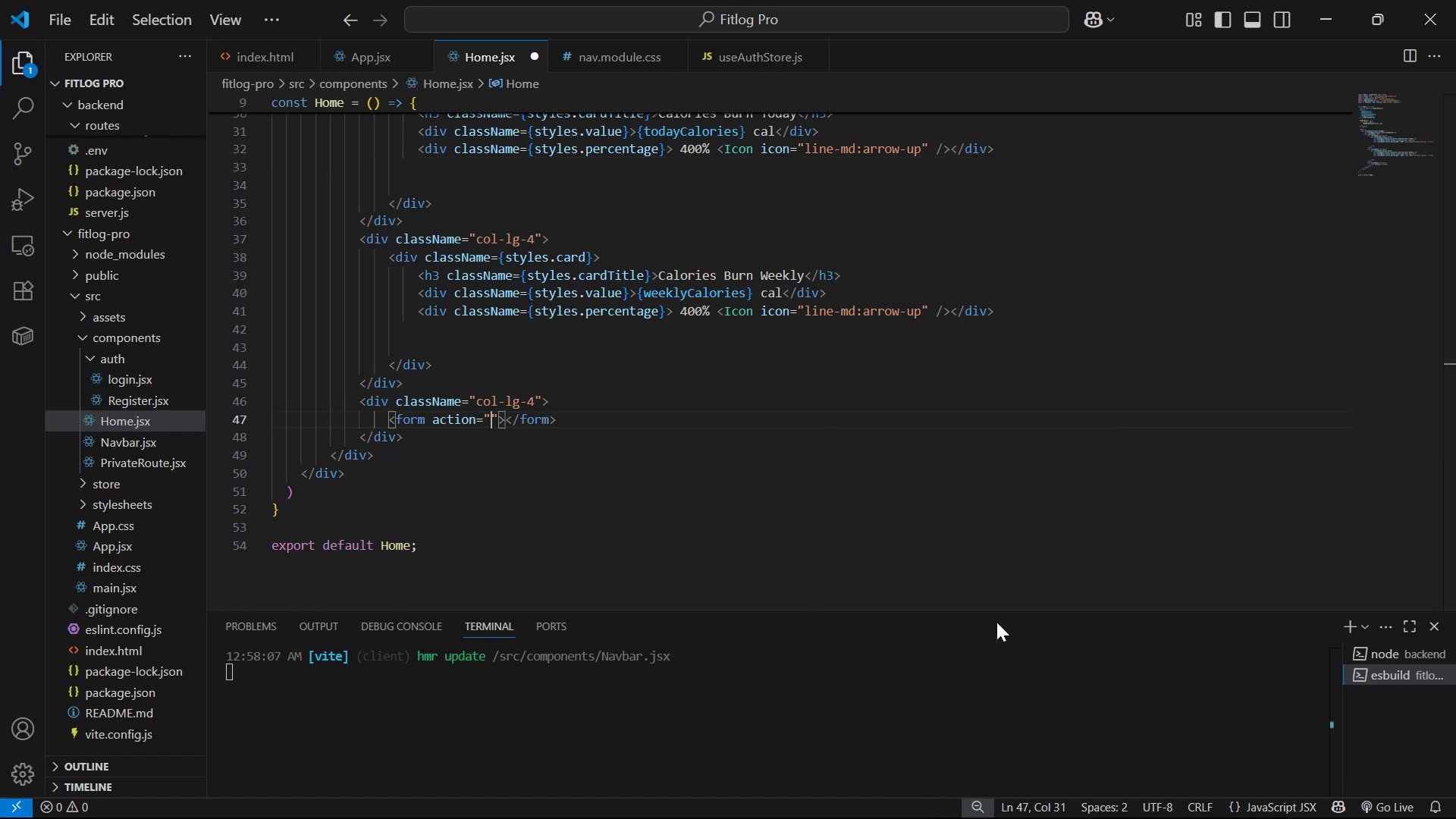 
key(Enter)
 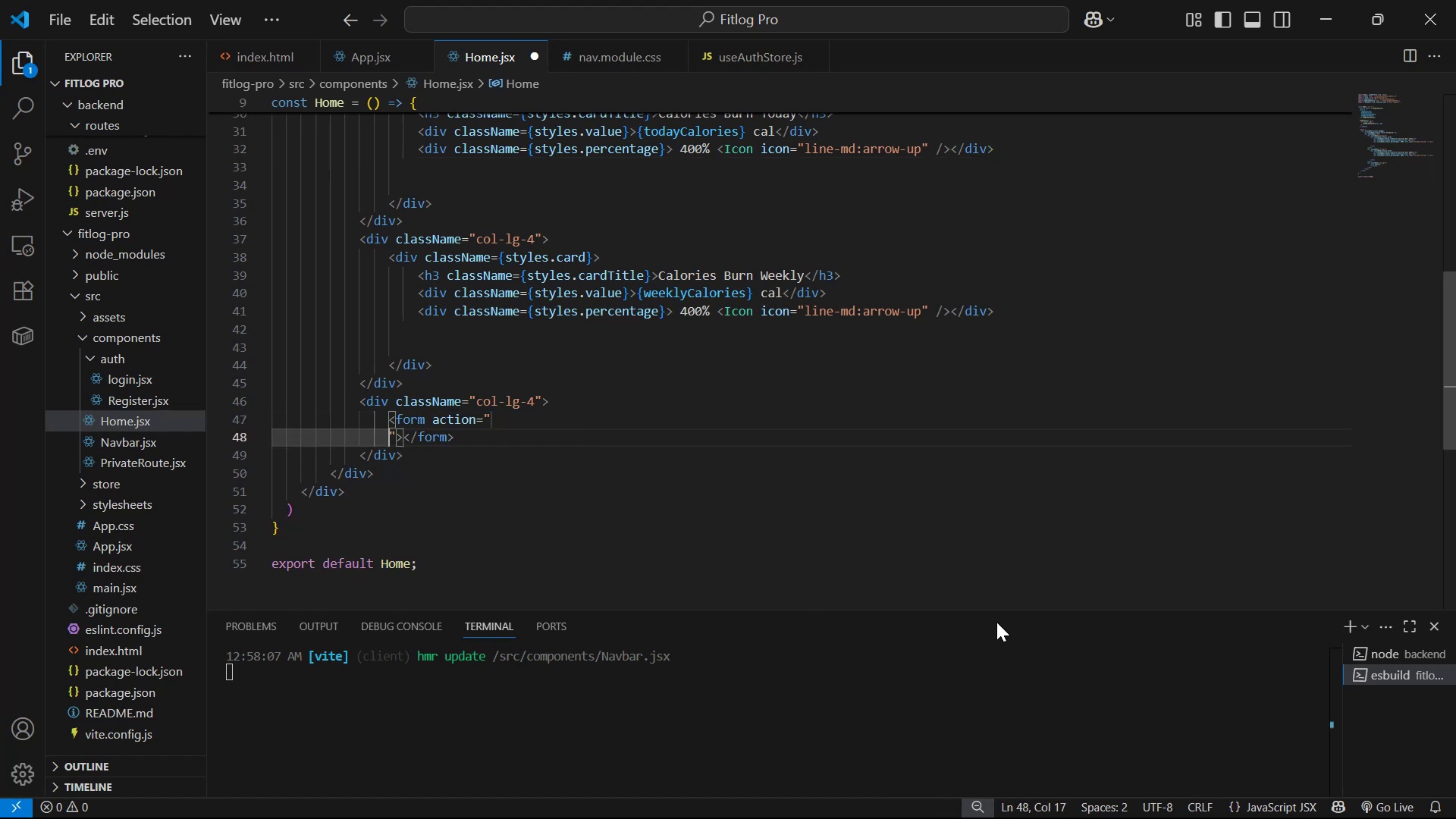 
key(Control+Z)
 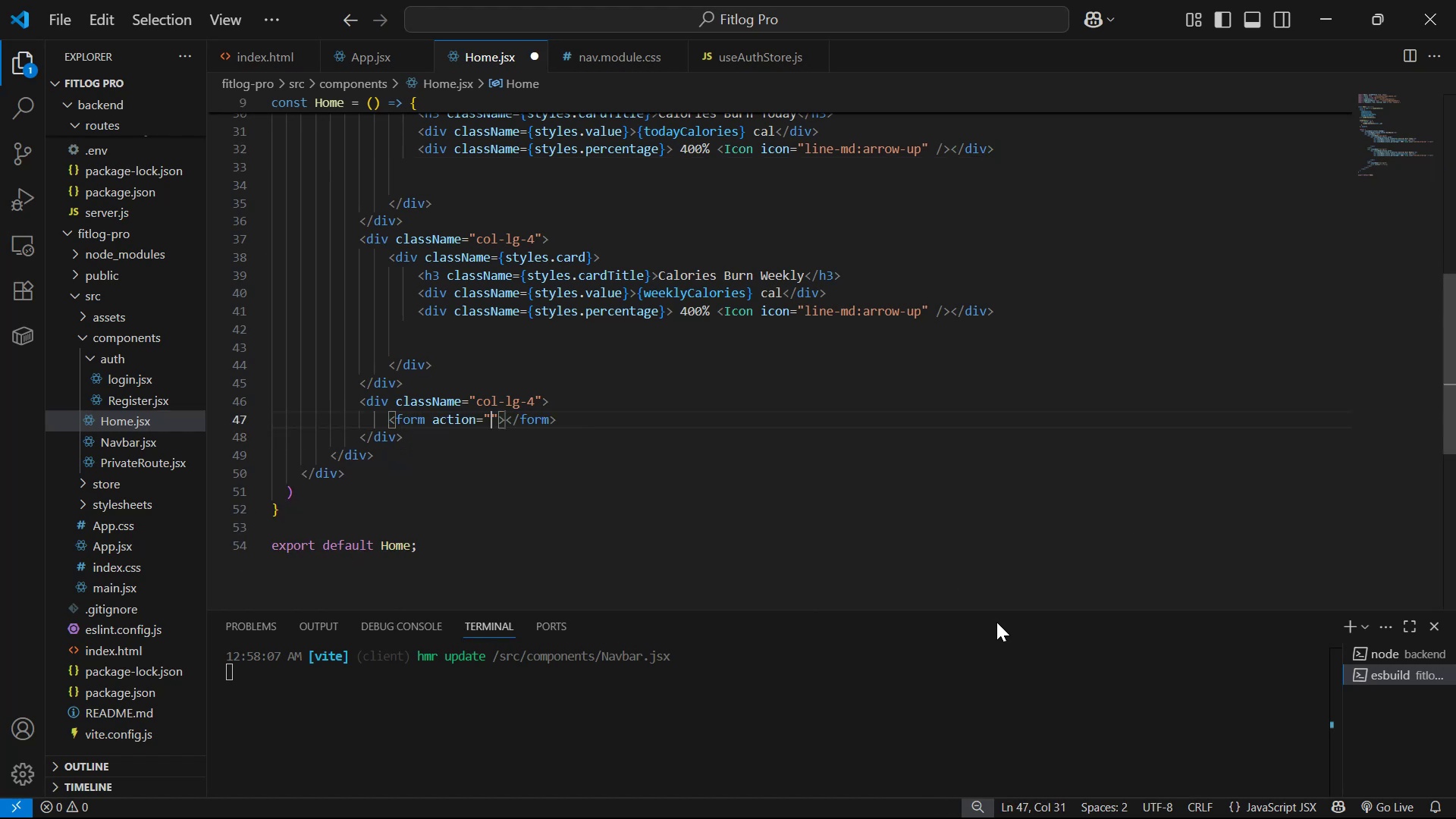 
key(Shift+3)
 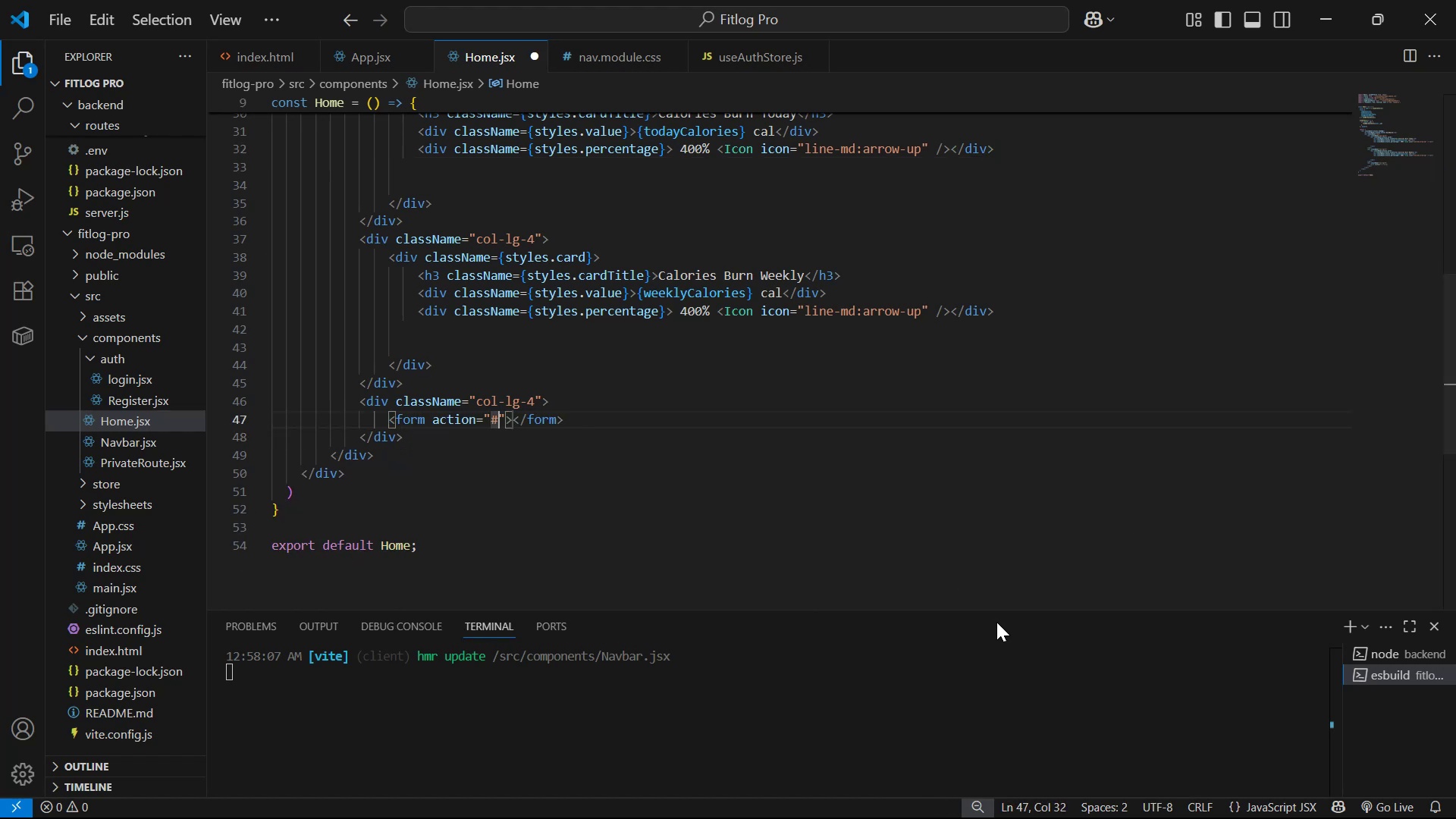 
key(ArrowRight)
 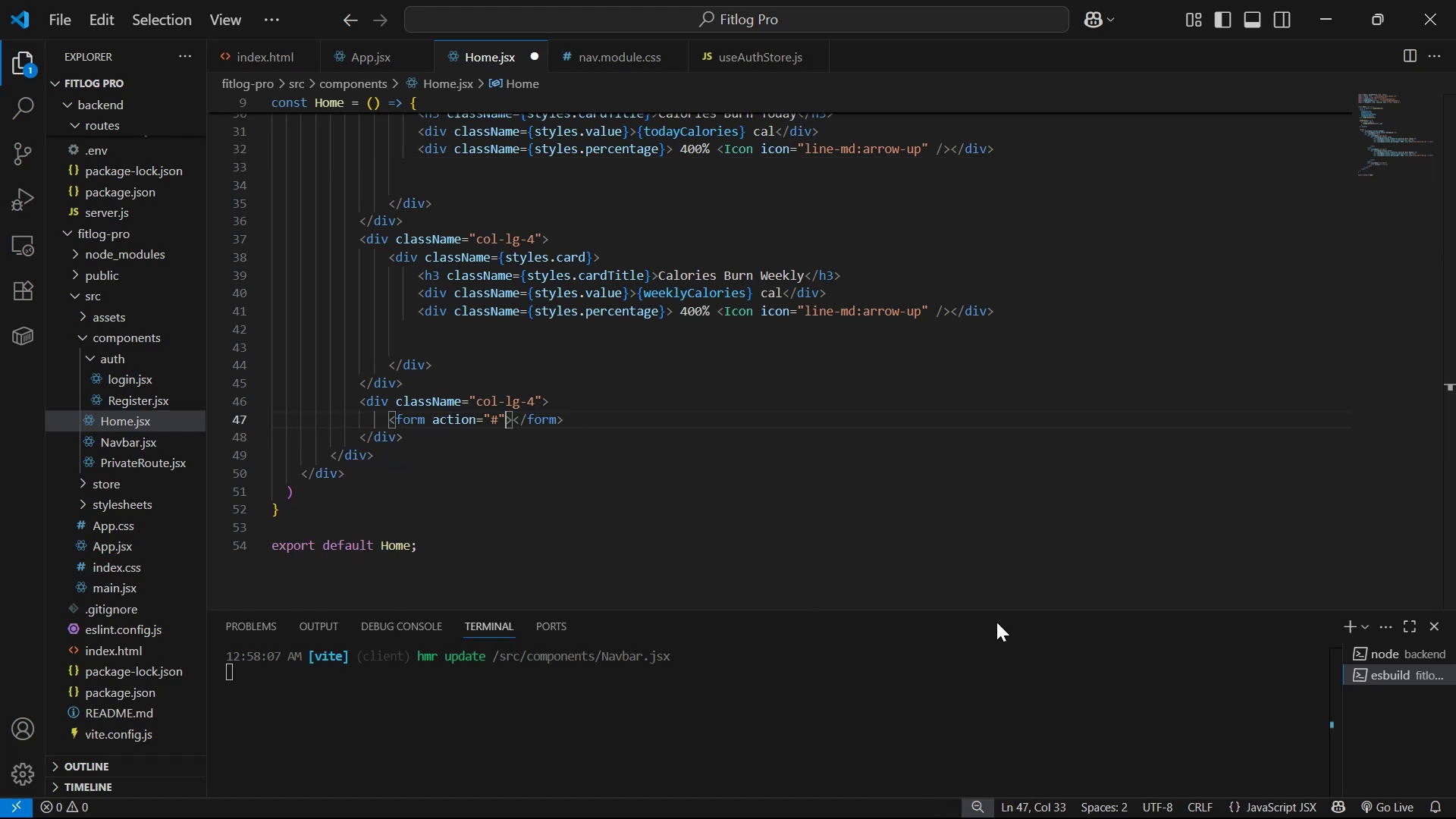 
key(ArrowRight)
 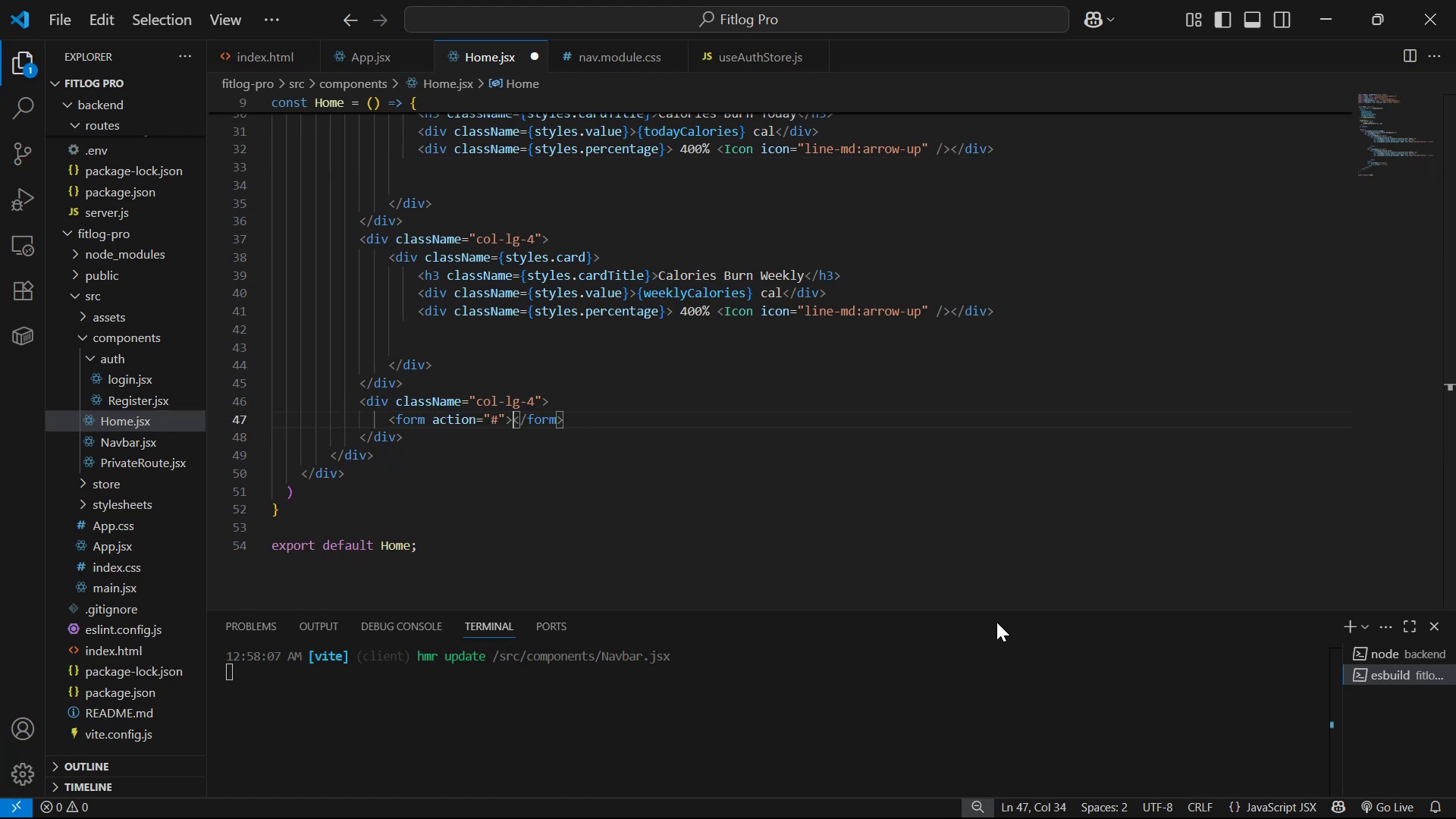 
key(Enter)
 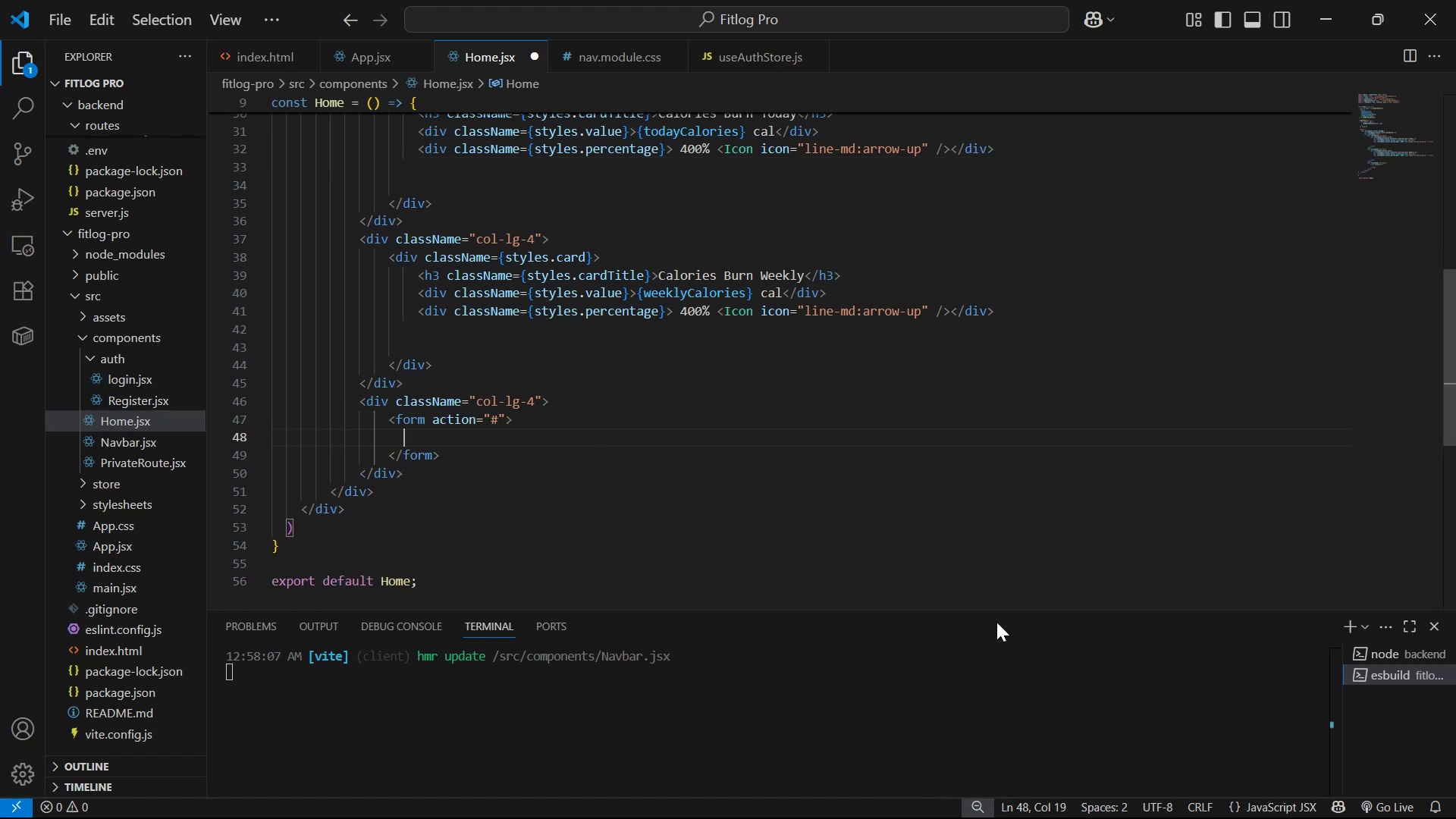 
key(Tab)
 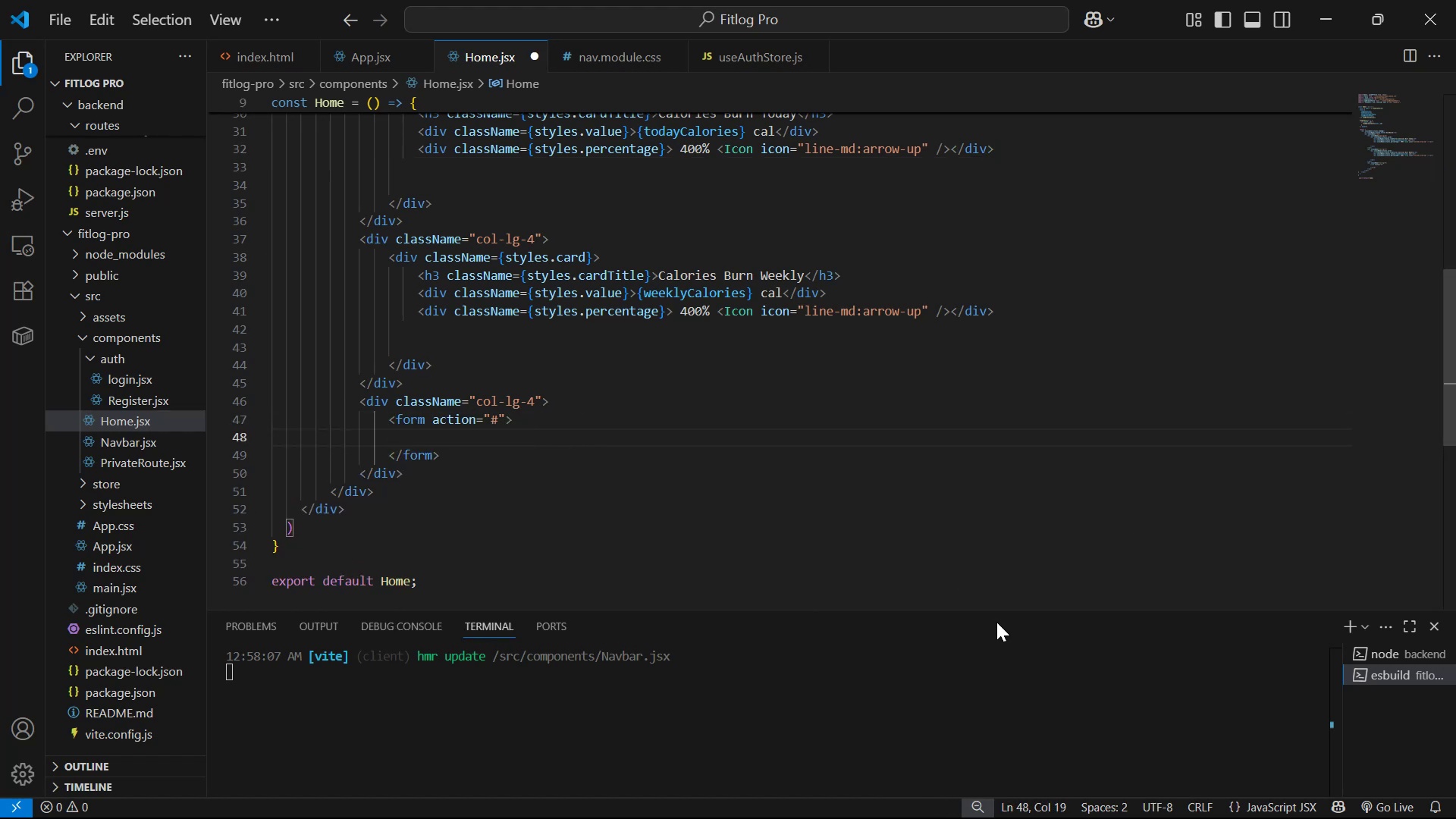 
key(Alt+AltLeft)
 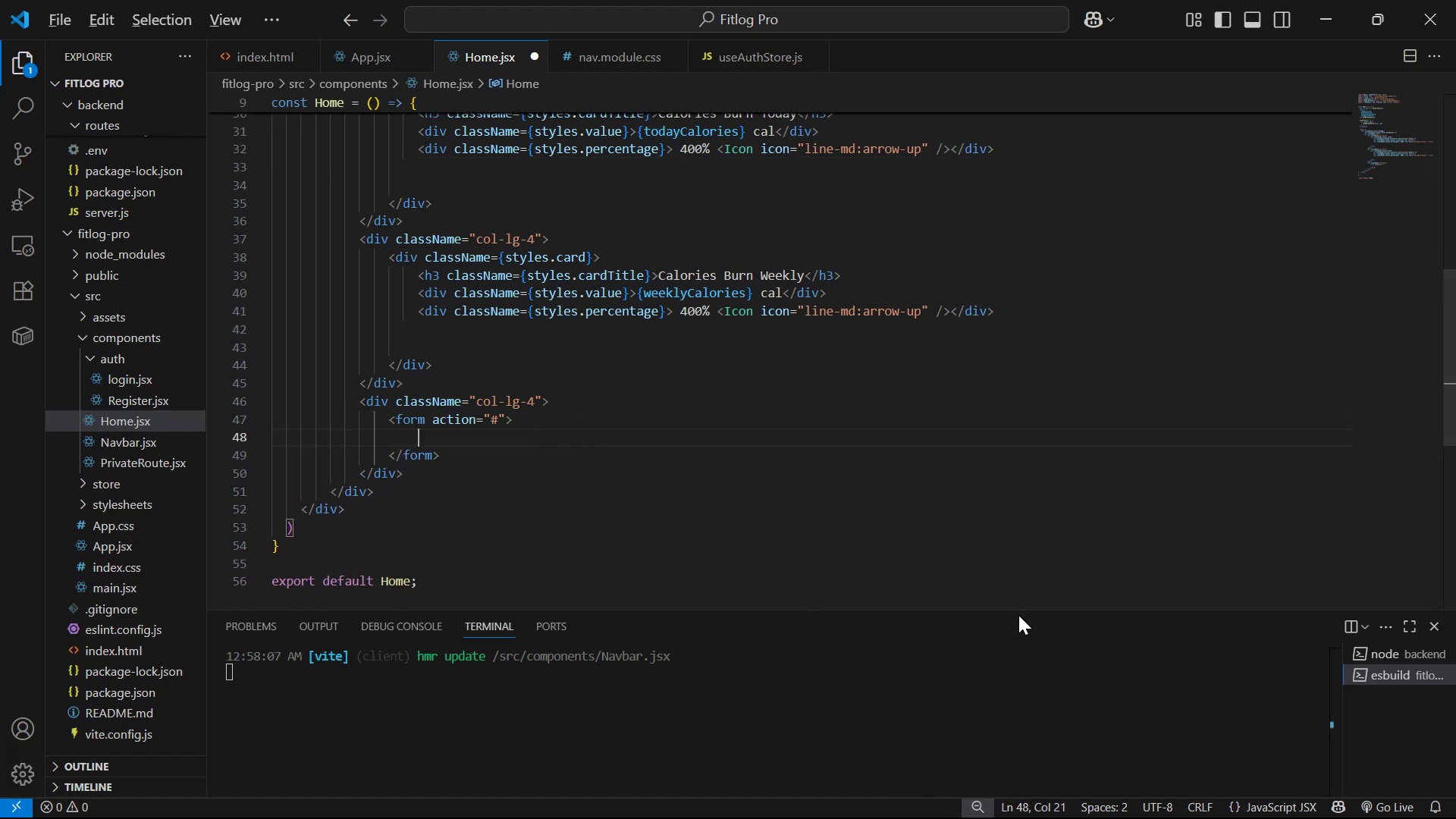 
key(Alt+AltLeft)
 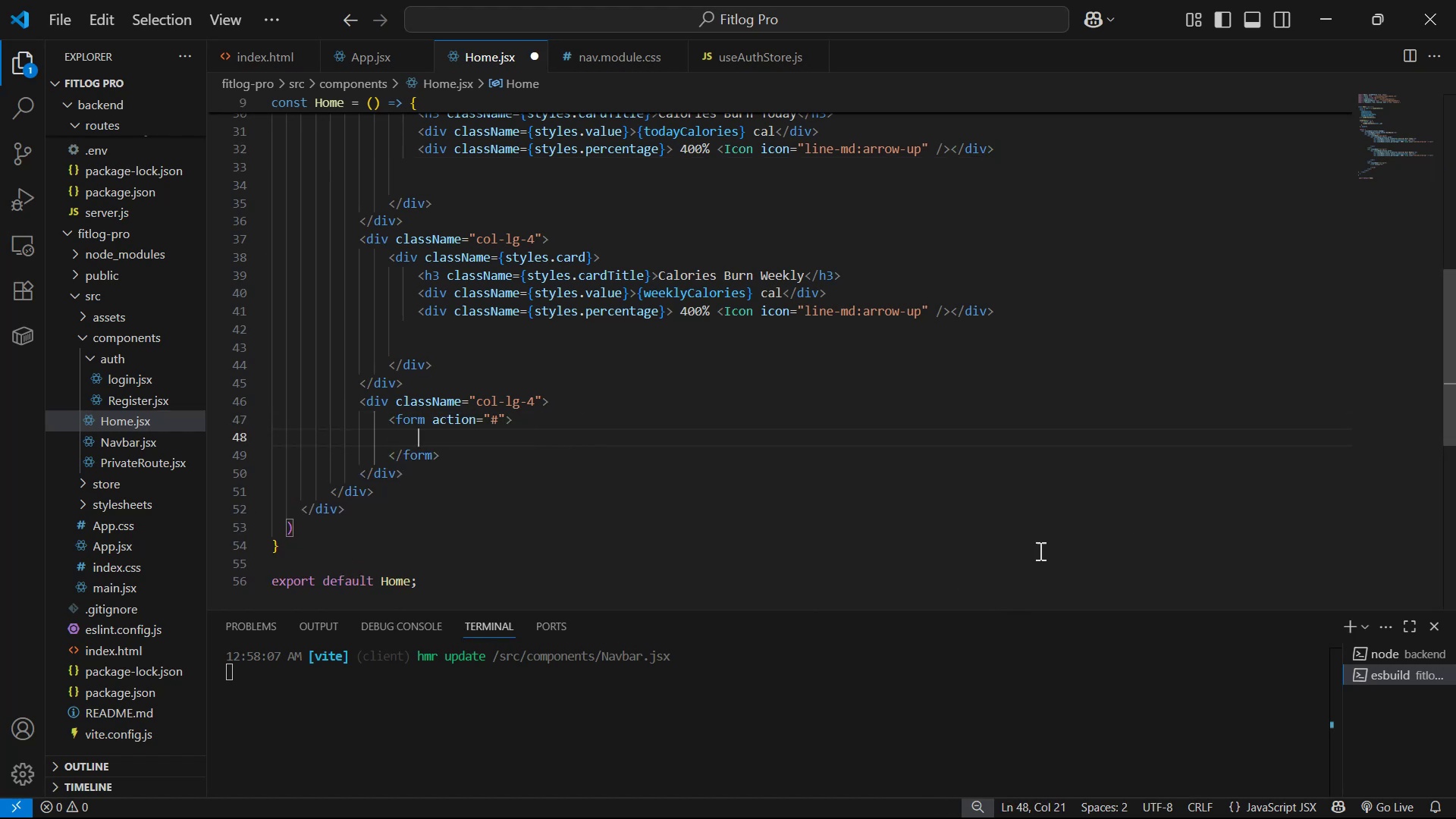 
key(Alt+Tab)
 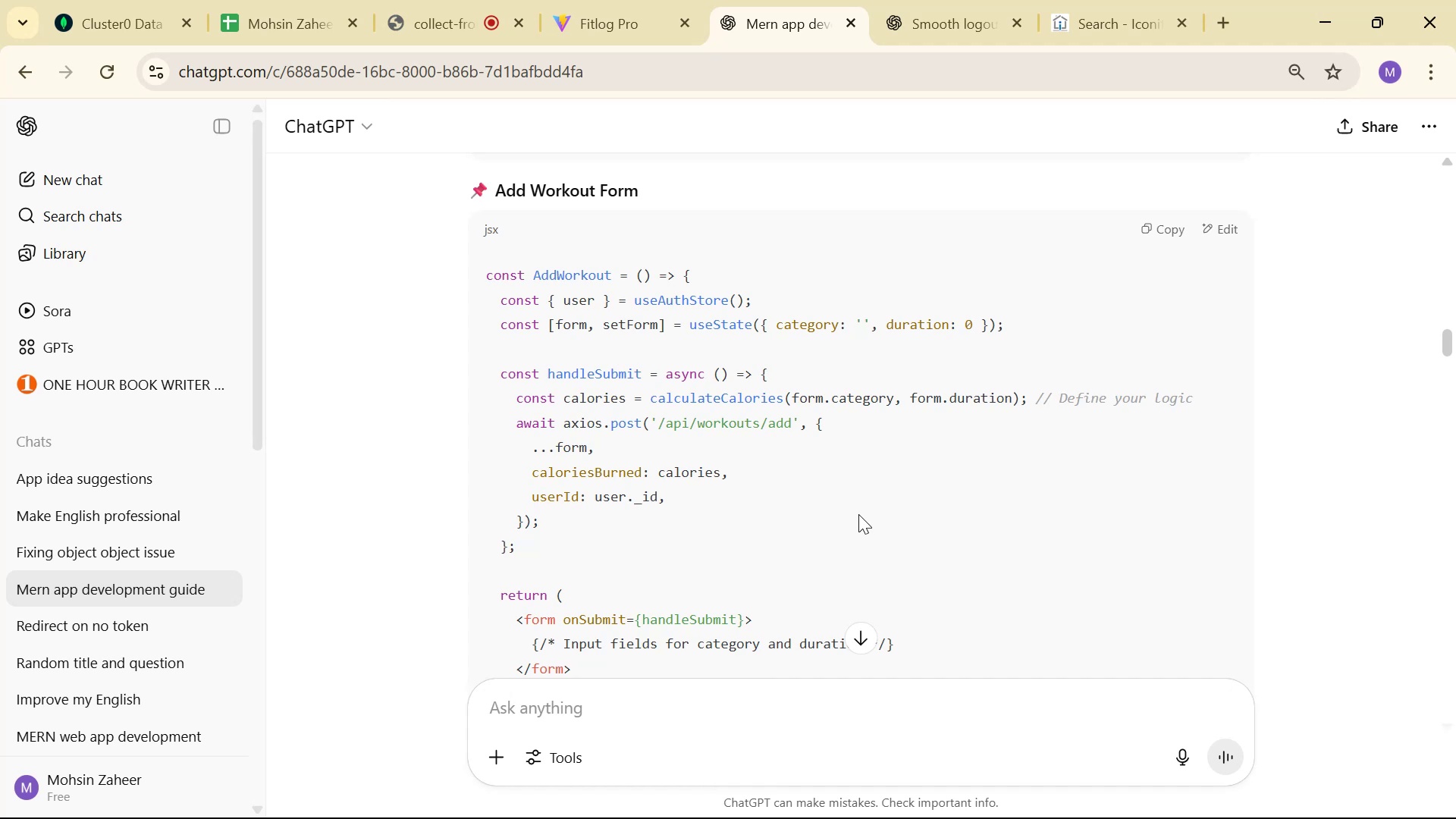 
left_click_drag(start_coordinate=[539, 548], to_coordinate=[441, 381])
 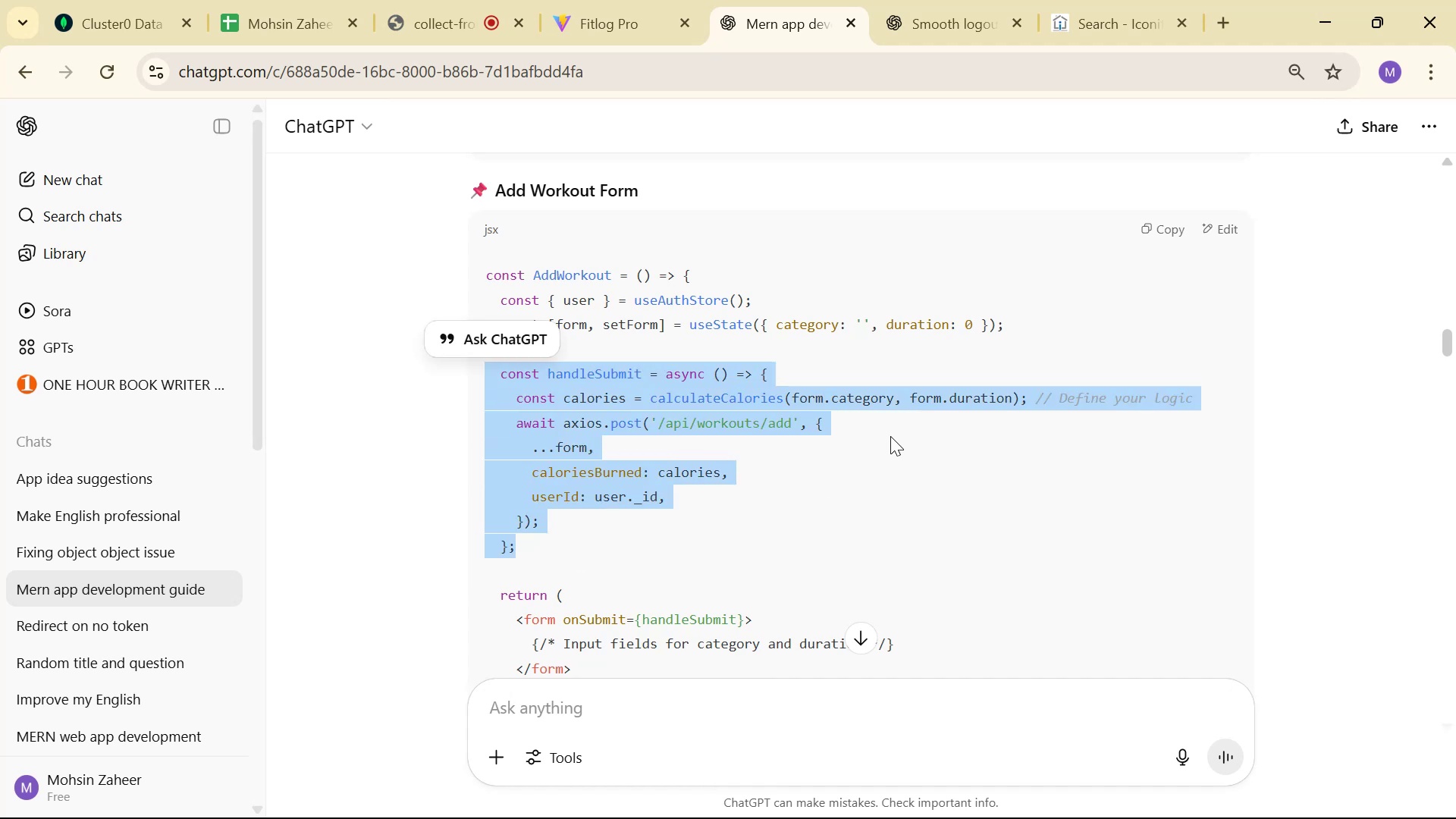 
key(Control+C)
 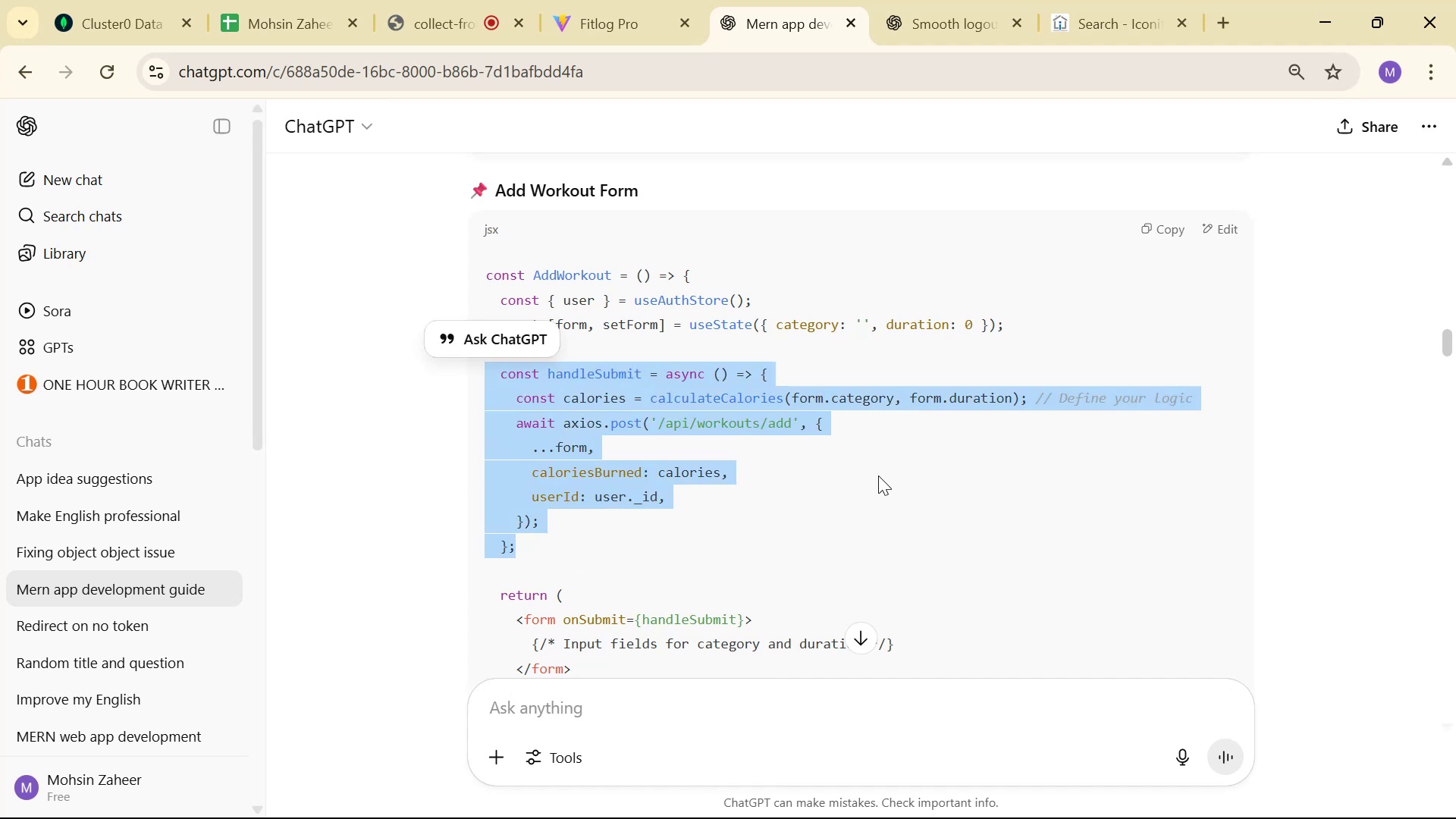 
double_click([856, 547])
 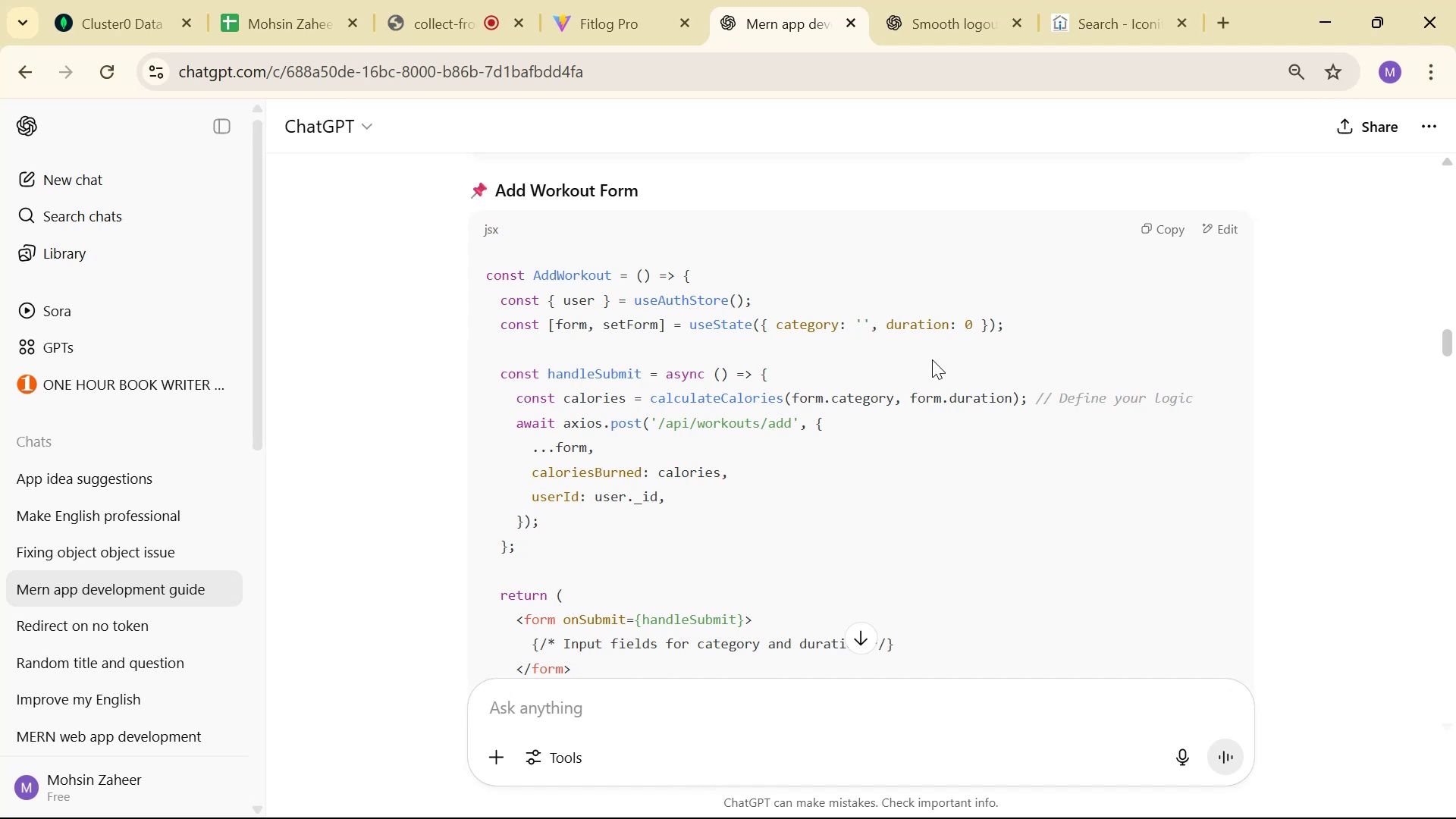 
wait(16.87)
 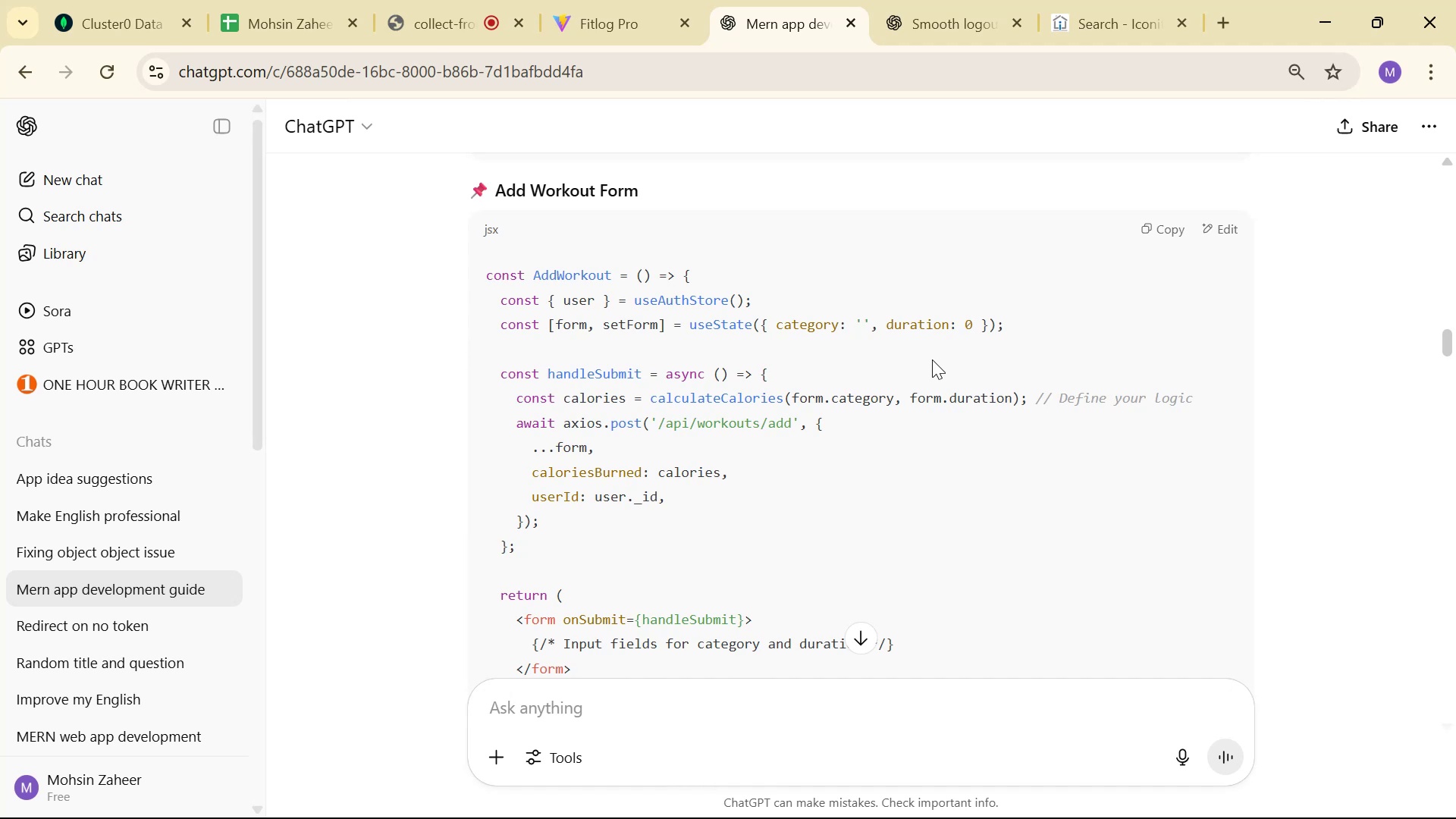 
left_click([1010, 329])
 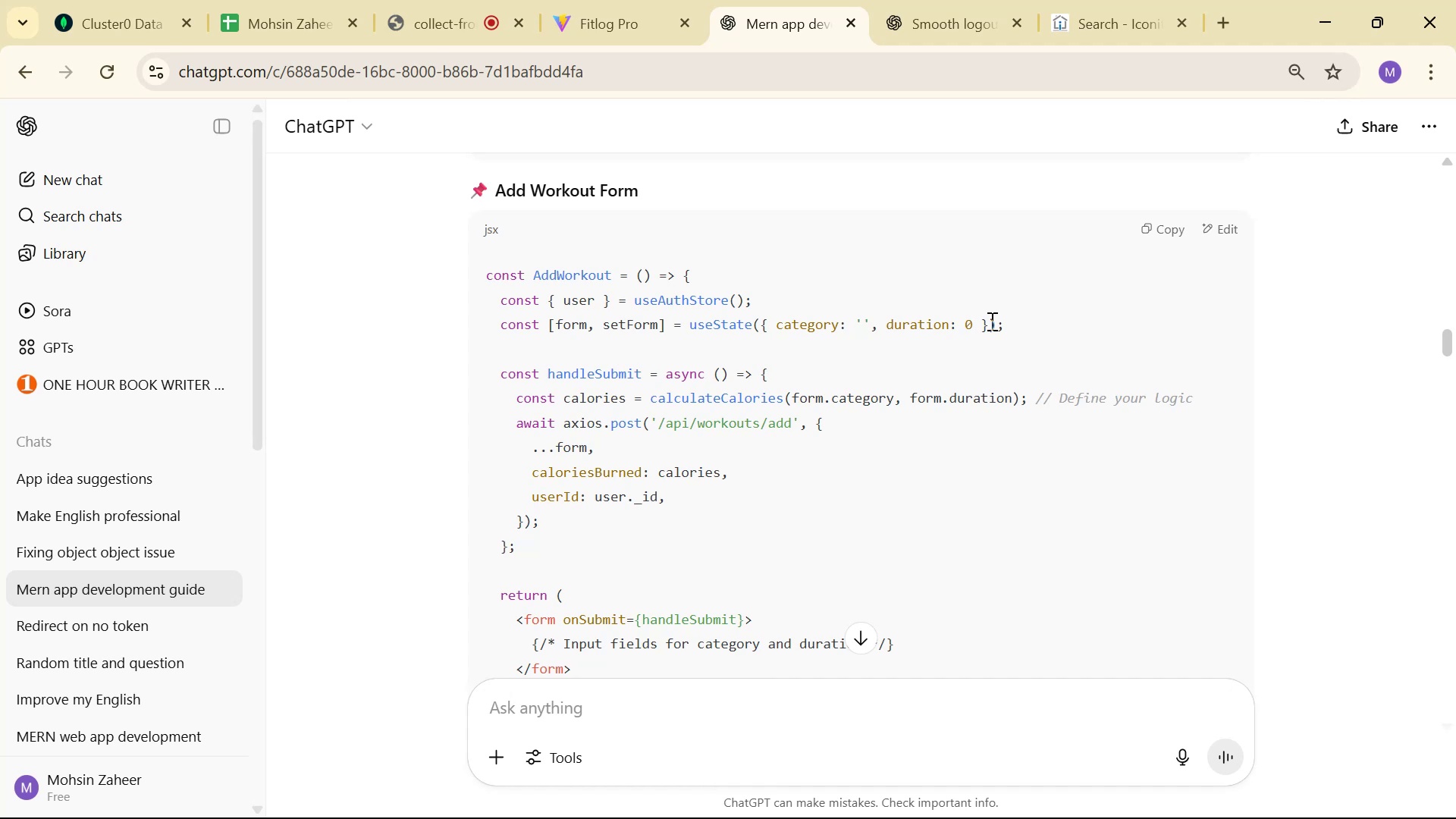 
wait(15.11)
 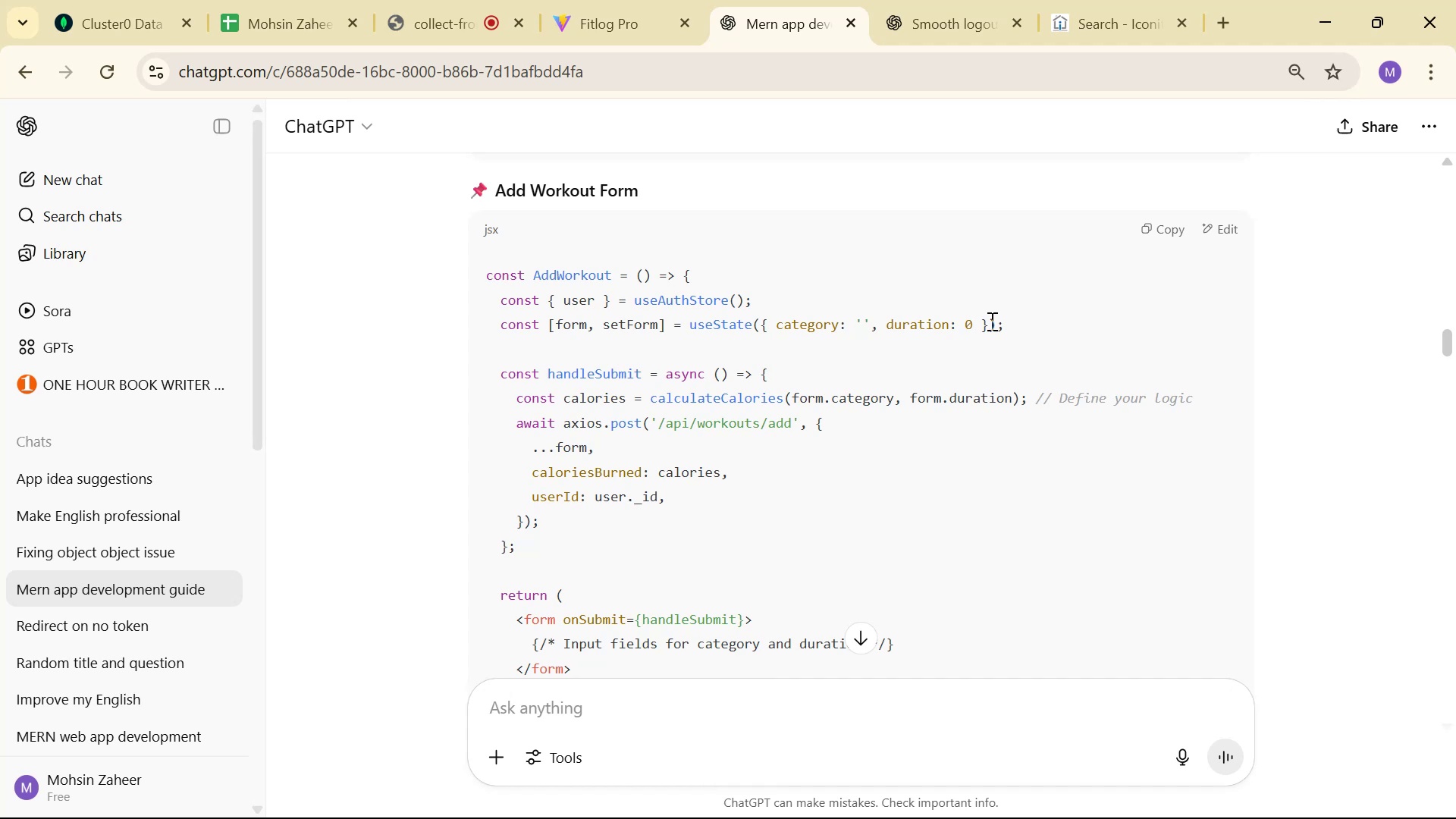 
scroll: coordinate [1139, 444], scroll_direction: none, amount: 0.0
 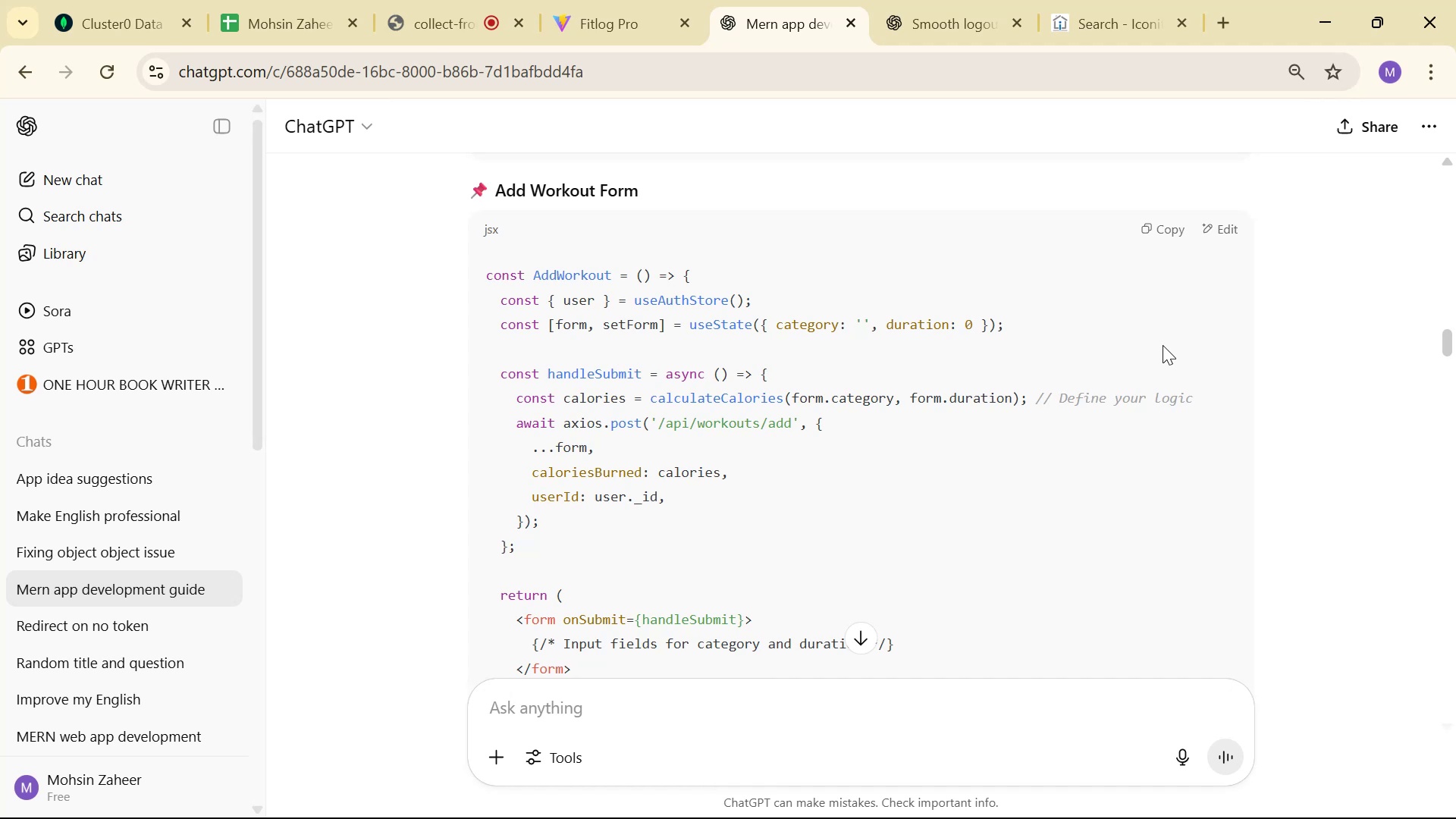 
wait(73.97)
 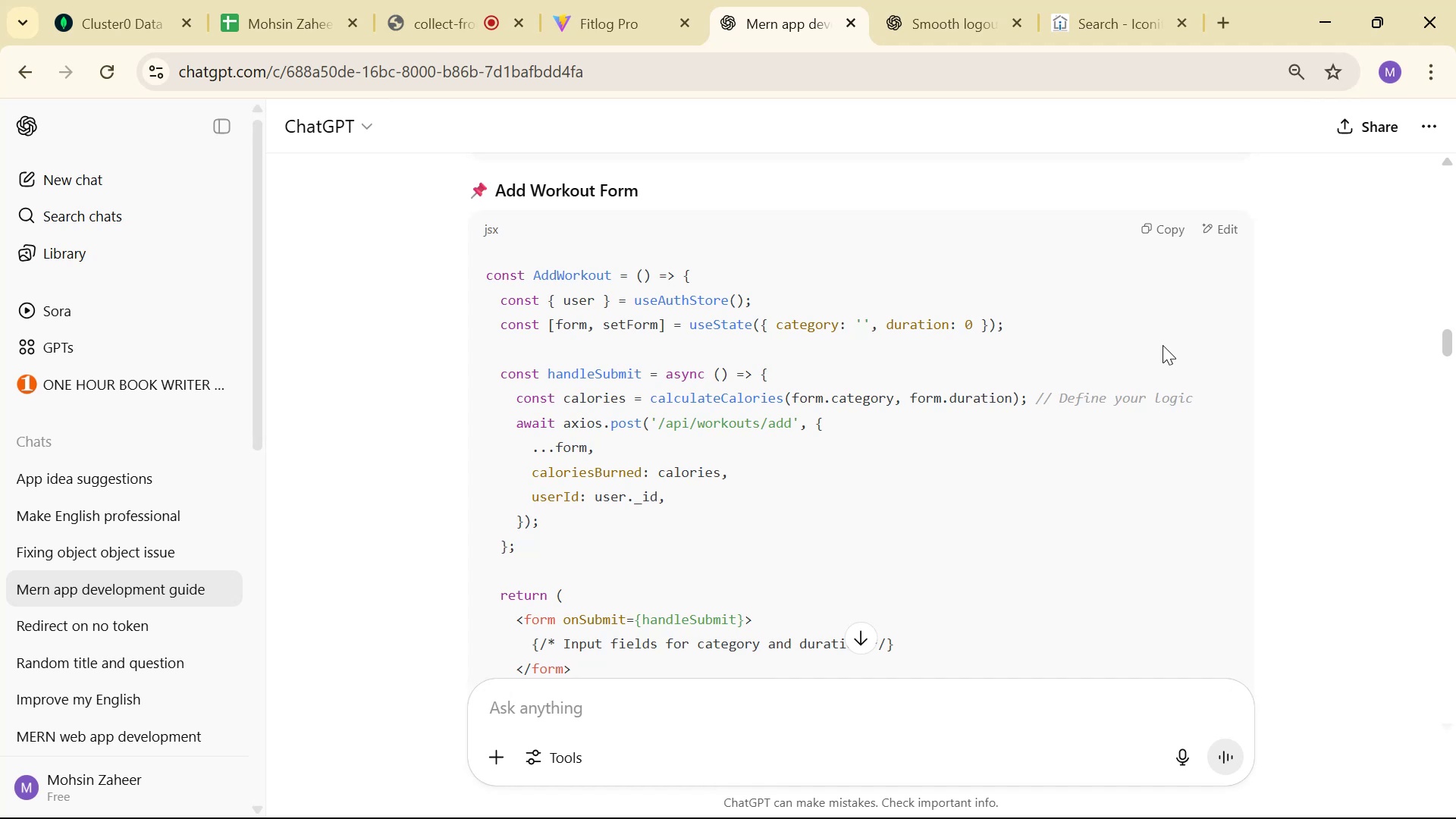 
scroll: coordinate [937, 567], scroll_direction: down, amount: 3.0
 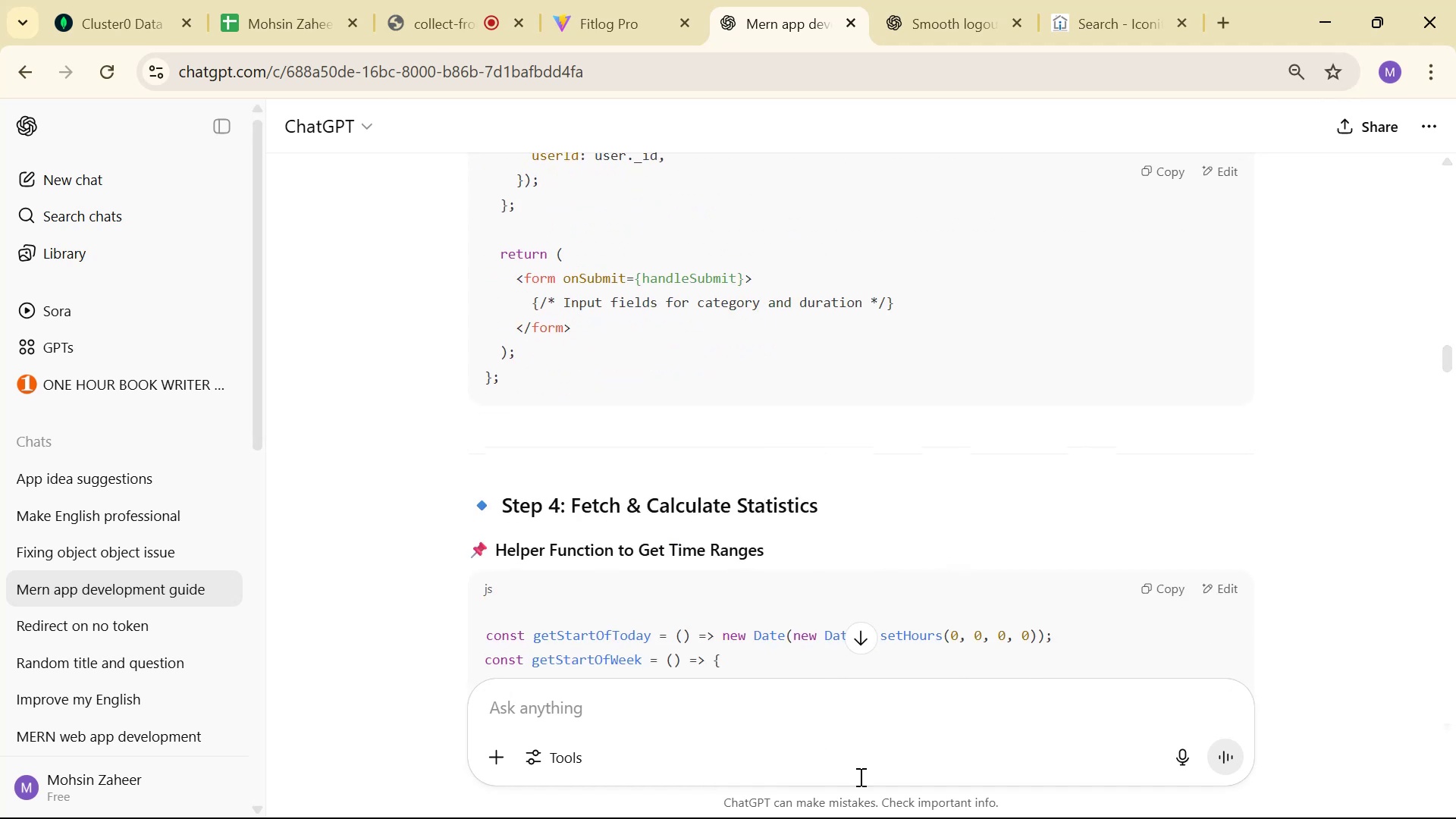 
left_click([895, 736])
 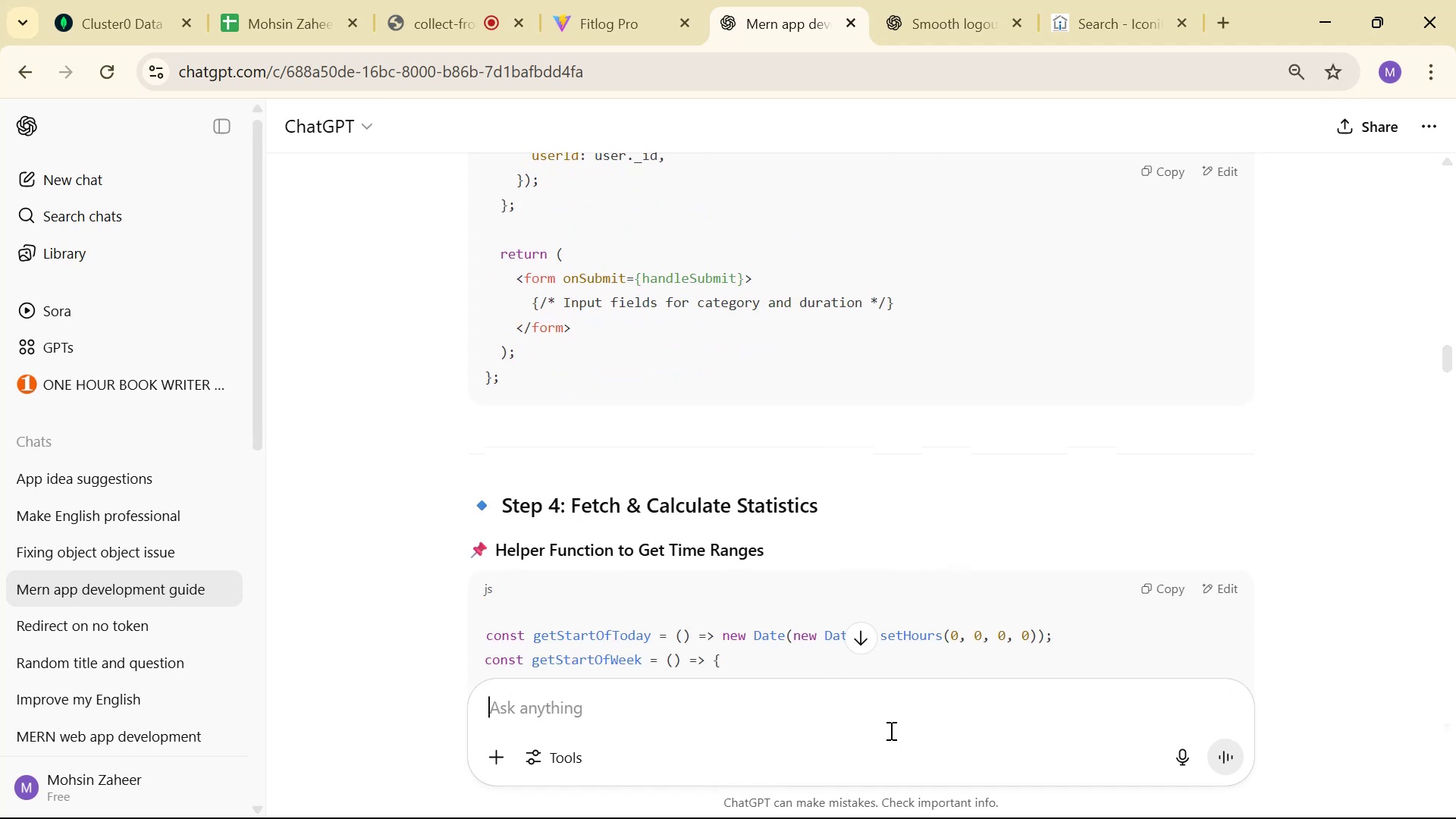 
type(I want ot )
key(Backspace)
key(Backspace)
type(t)
key(Backspace)
key(Backspace)
type(to ask workout set count )
key(Backspace)
 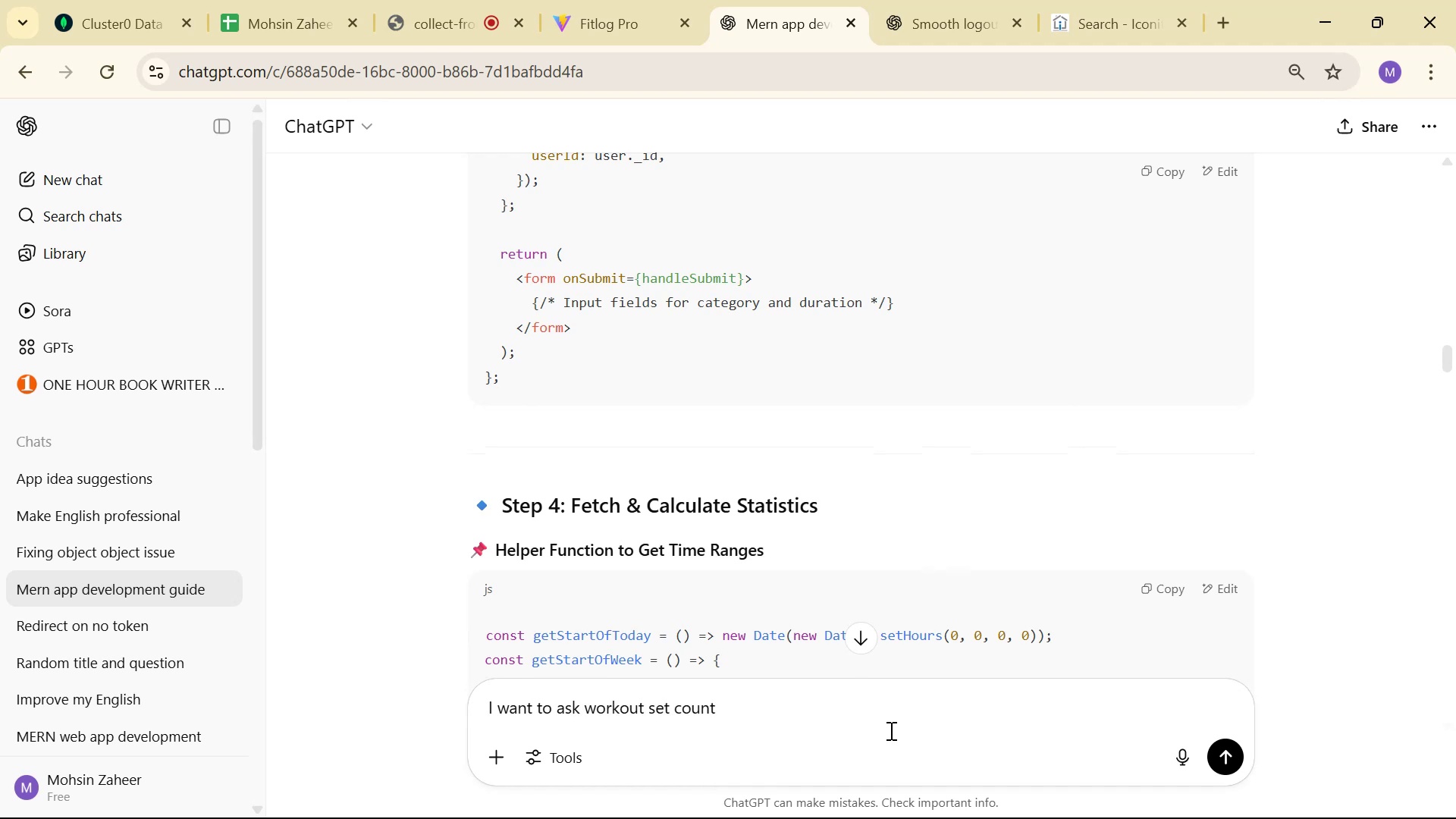 
hold_key(key=ArrowLeft, duration=0.65)
 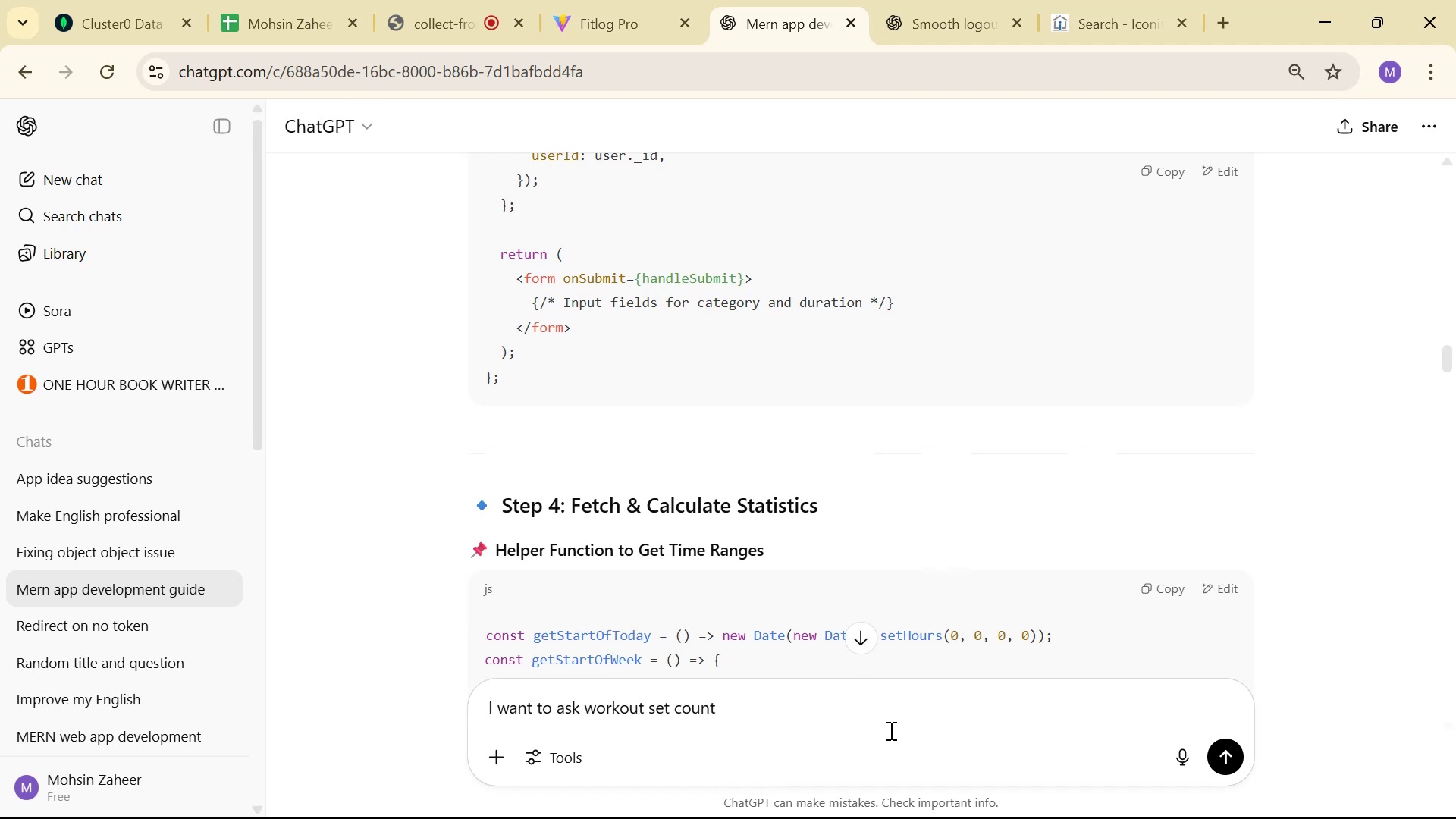 
type( and )
key(Backspace)
key(Backspace)
key(Backspace)
key(Backspace)
key(Backspace)
type(s and s)
key(Backspace)
type(reps )
key(Backspace)
type( and total weight )
key(Backspace)
key(Backspace)
key(Backspace)
key(Backspace)
type(weight )
key(Backspace)
type( aswell)
 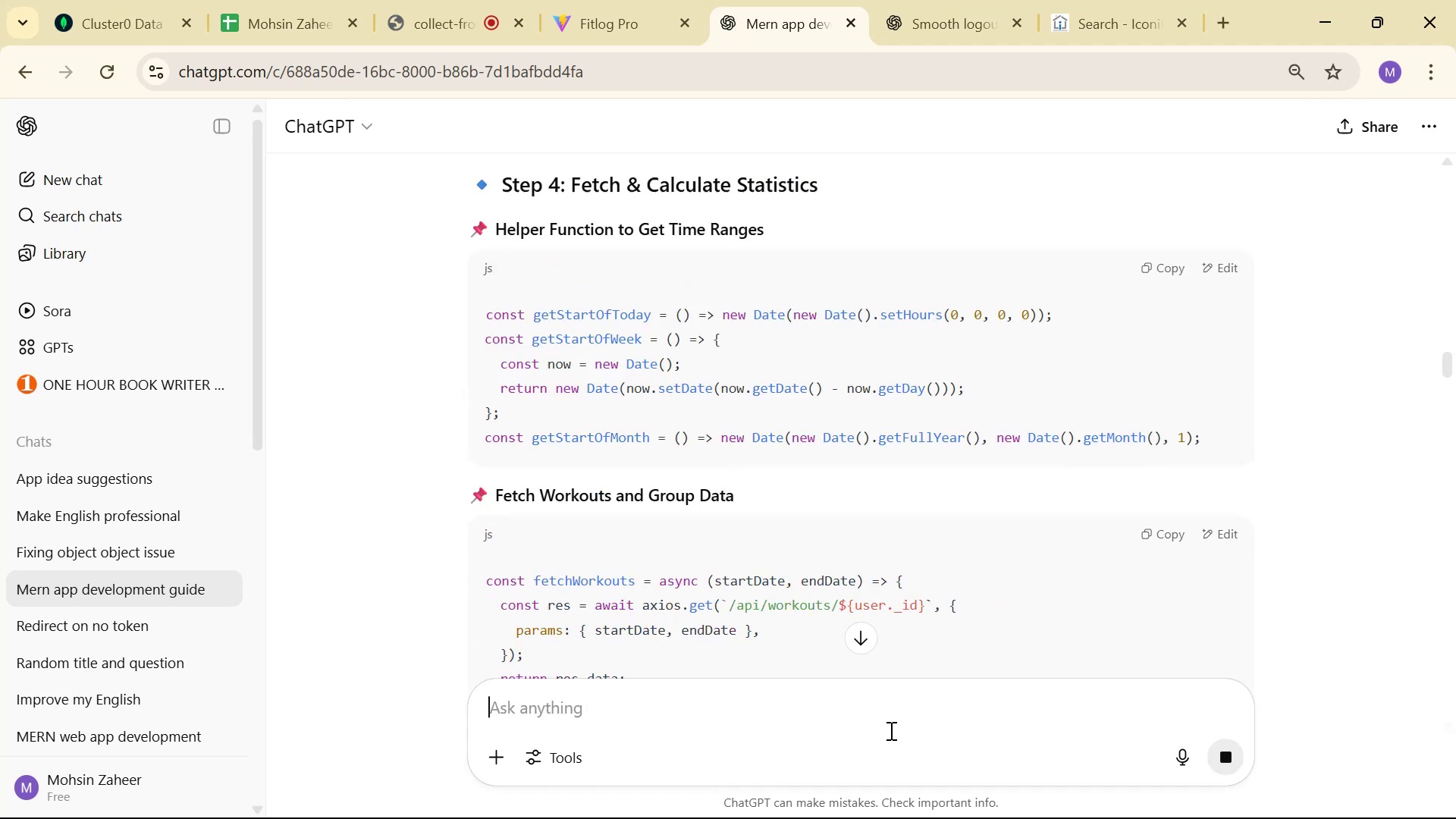 
hold_key(key=ArrowRight, duration=0.77)
 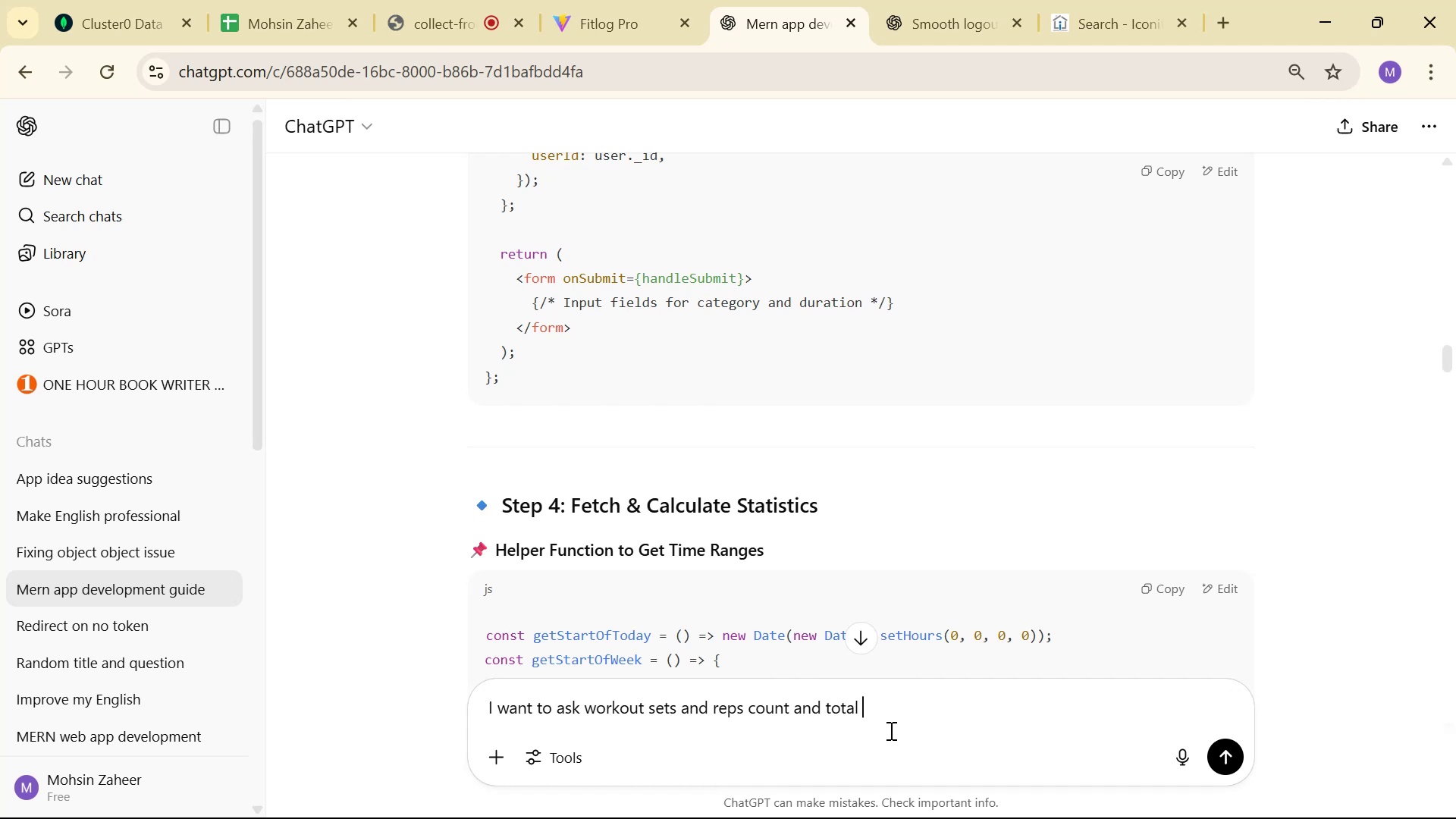 
hold_key(key=ArrowLeft, duration=0.55)
 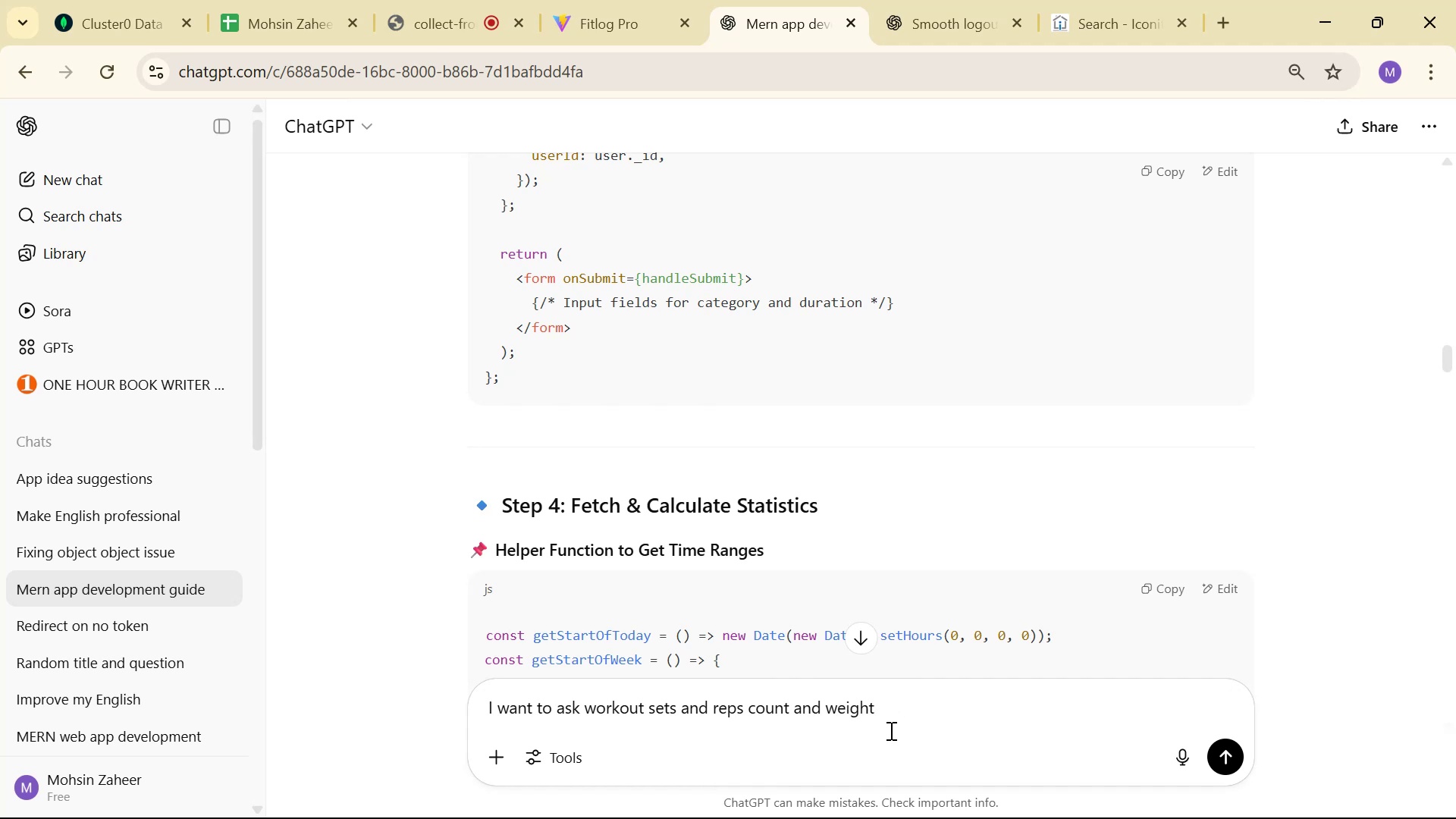 
hold_key(key=ArrowRight, duration=0.7)
 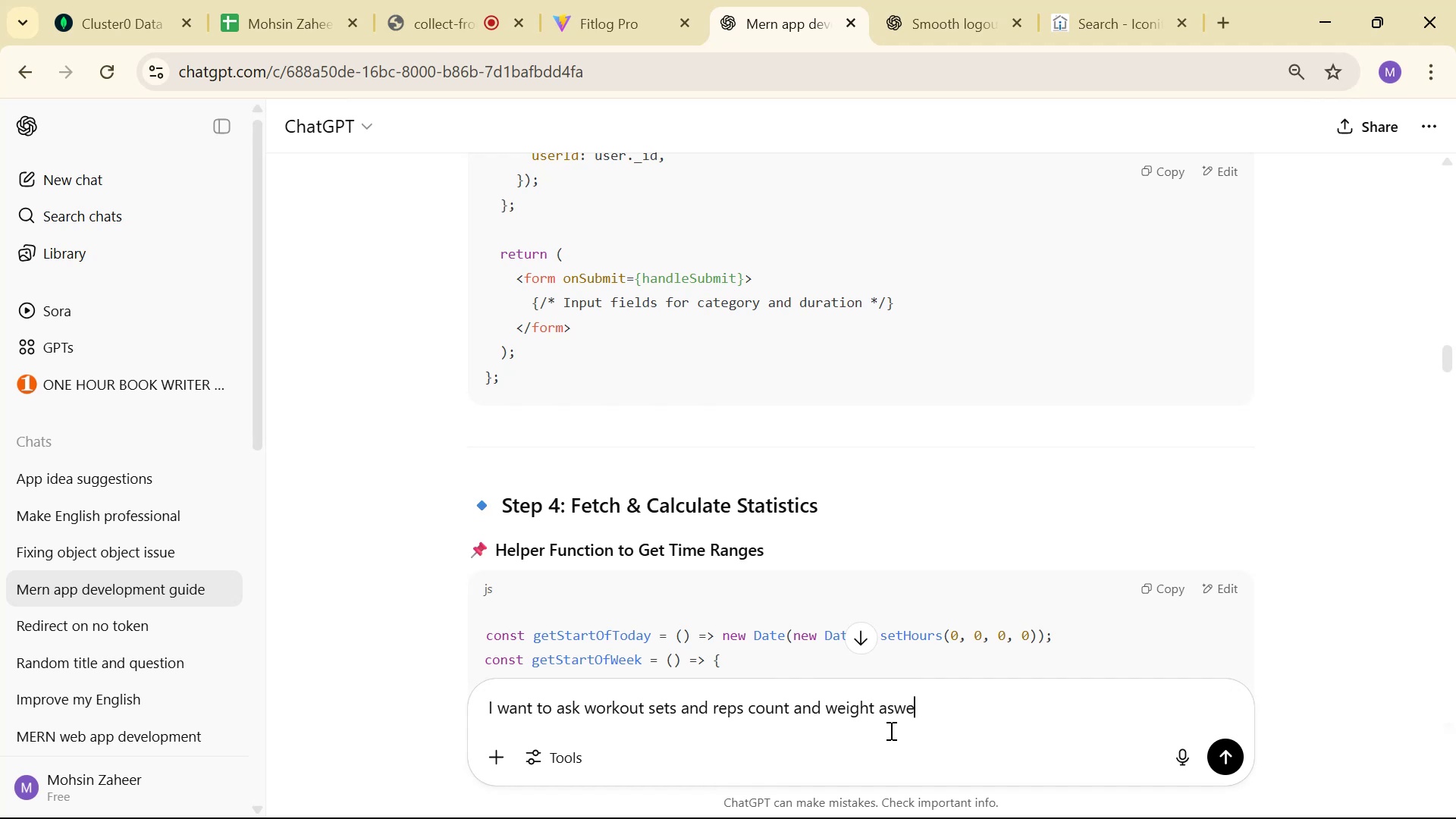 
key(Enter)
 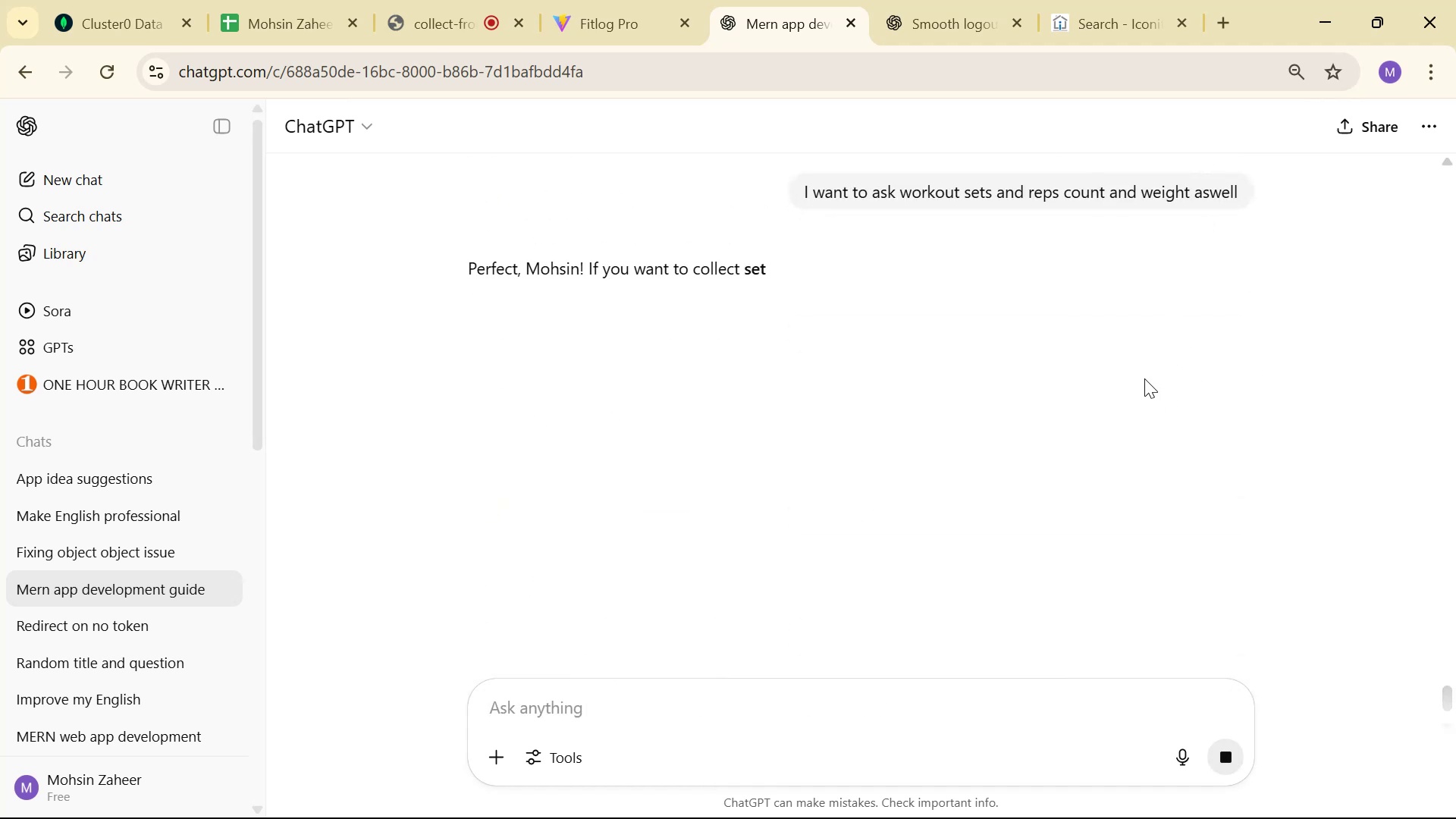 
mouse_move([1133, 351])
 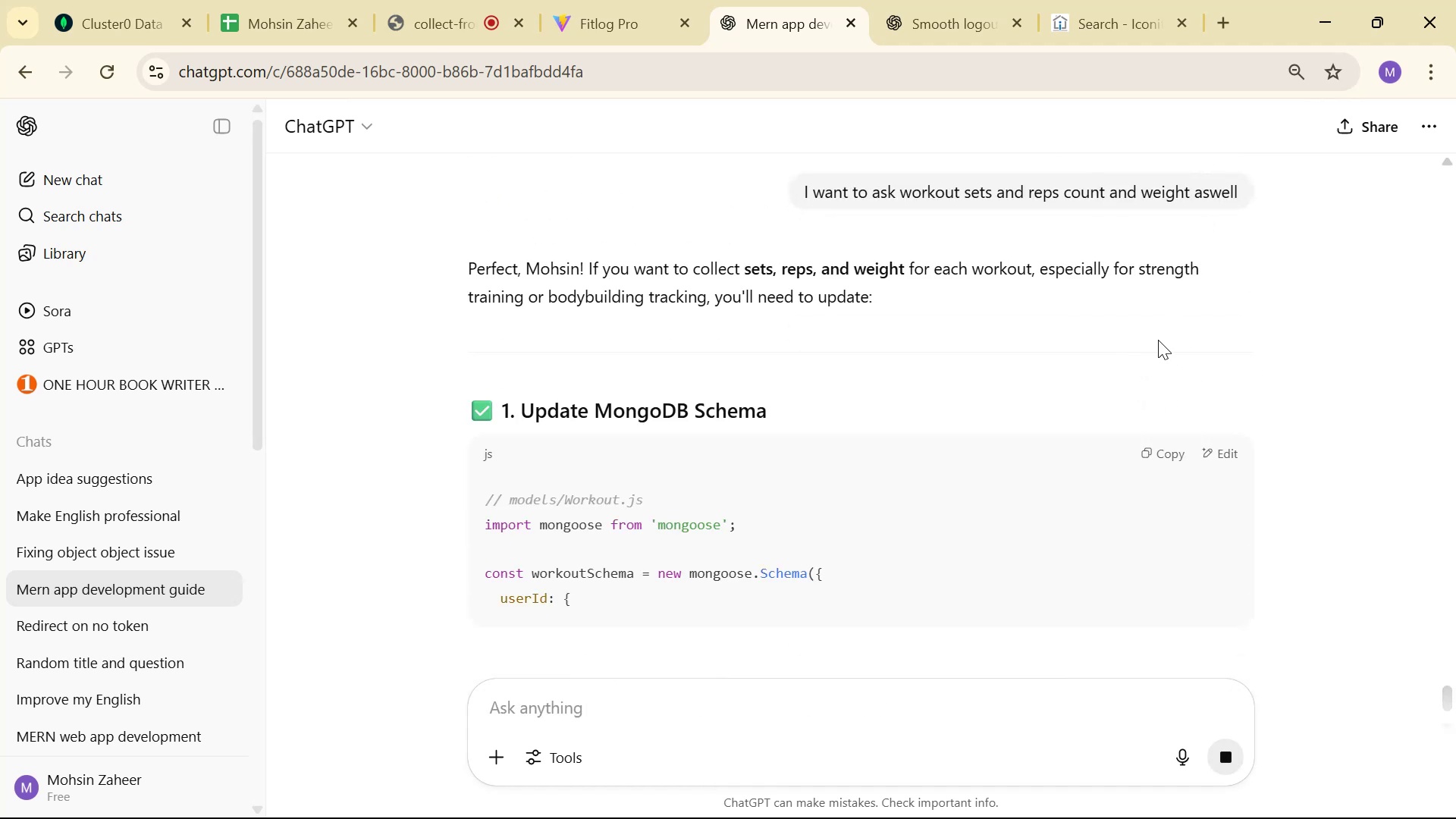 
scroll: coordinate [1127, 376], scroll_direction: down, amount: 8.0
 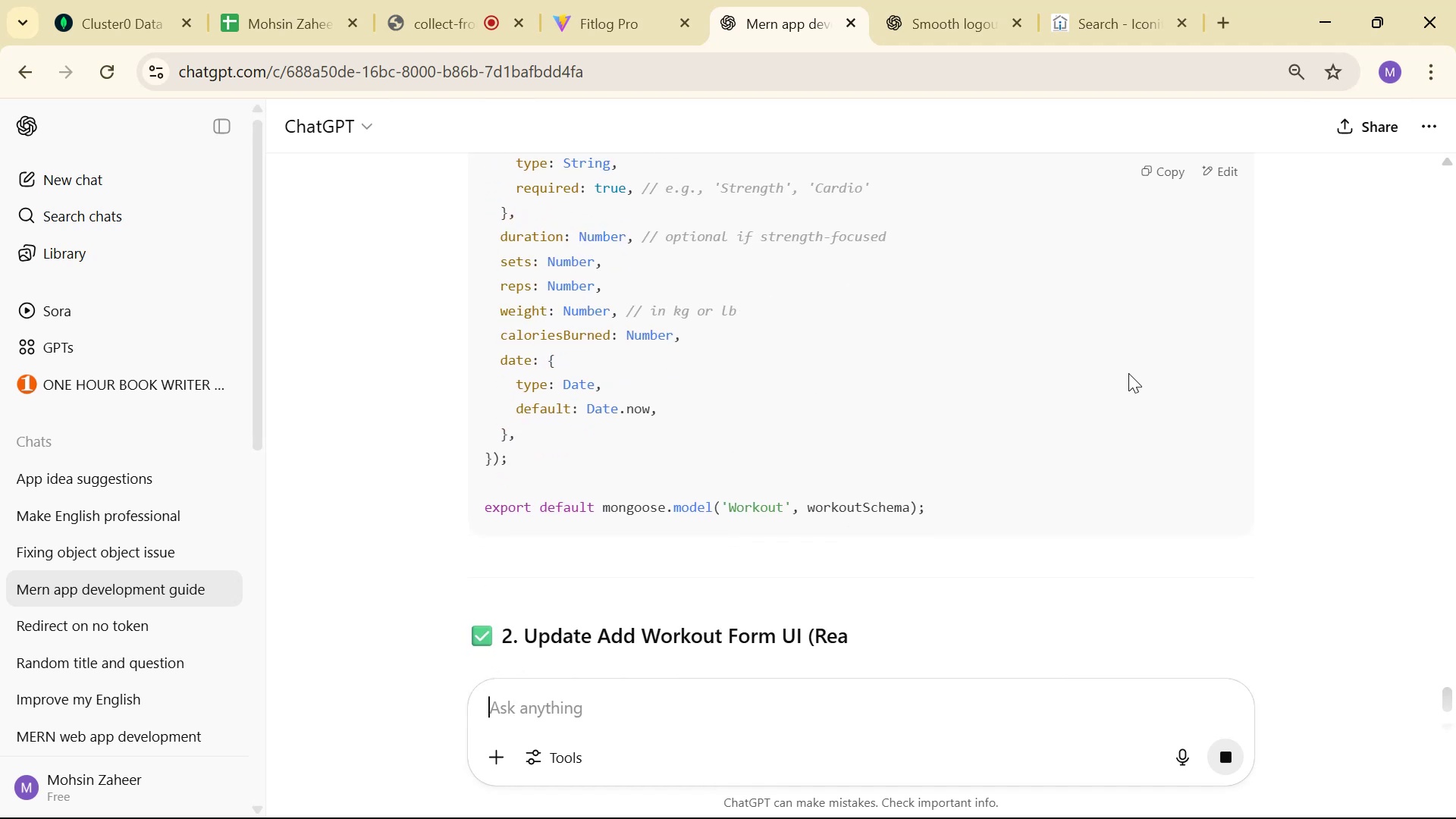 
scroll: coordinate [1128, 372], scroll_direction: up, amount: 2.0
 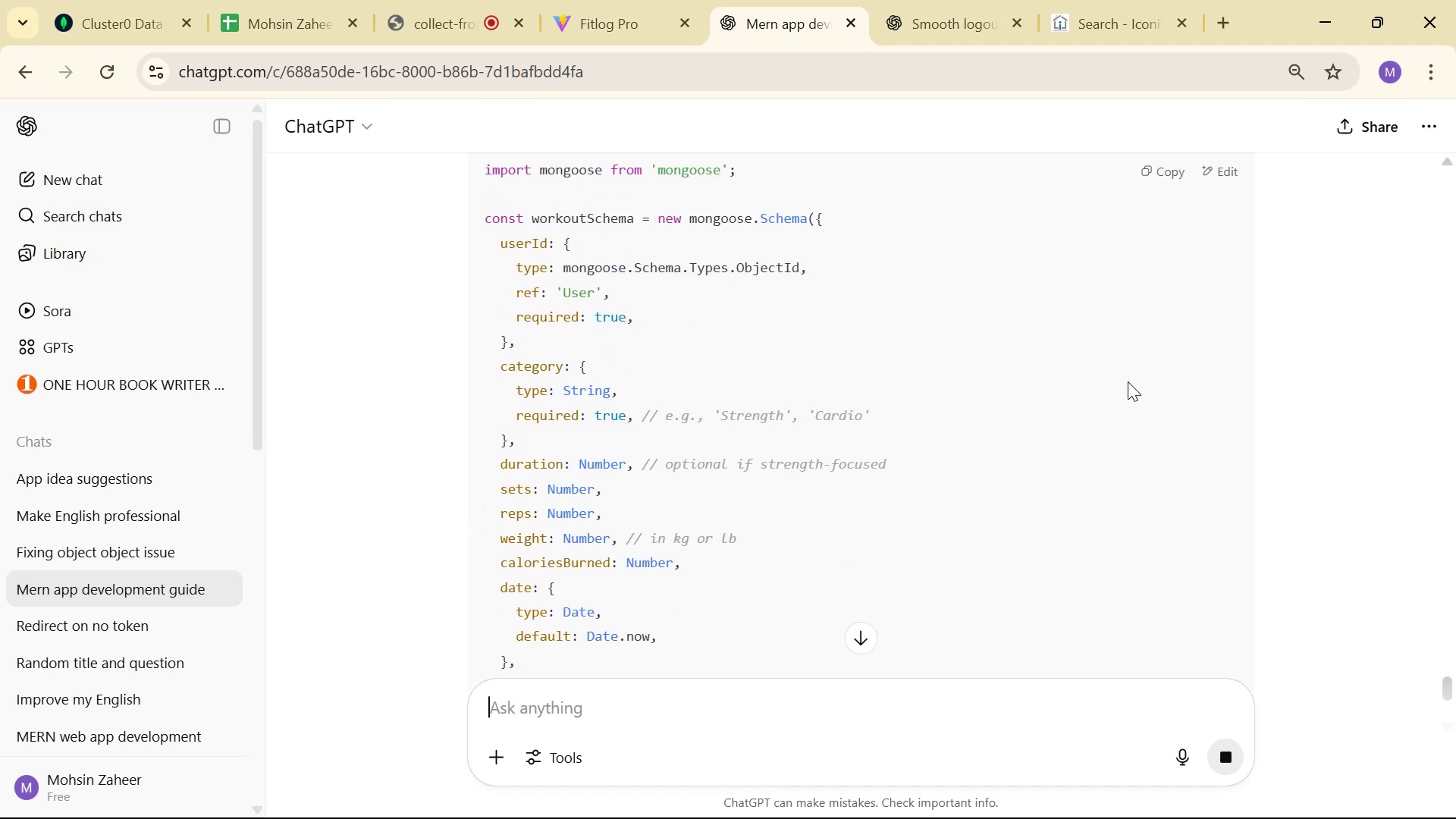 
key(Alt+Tab)
 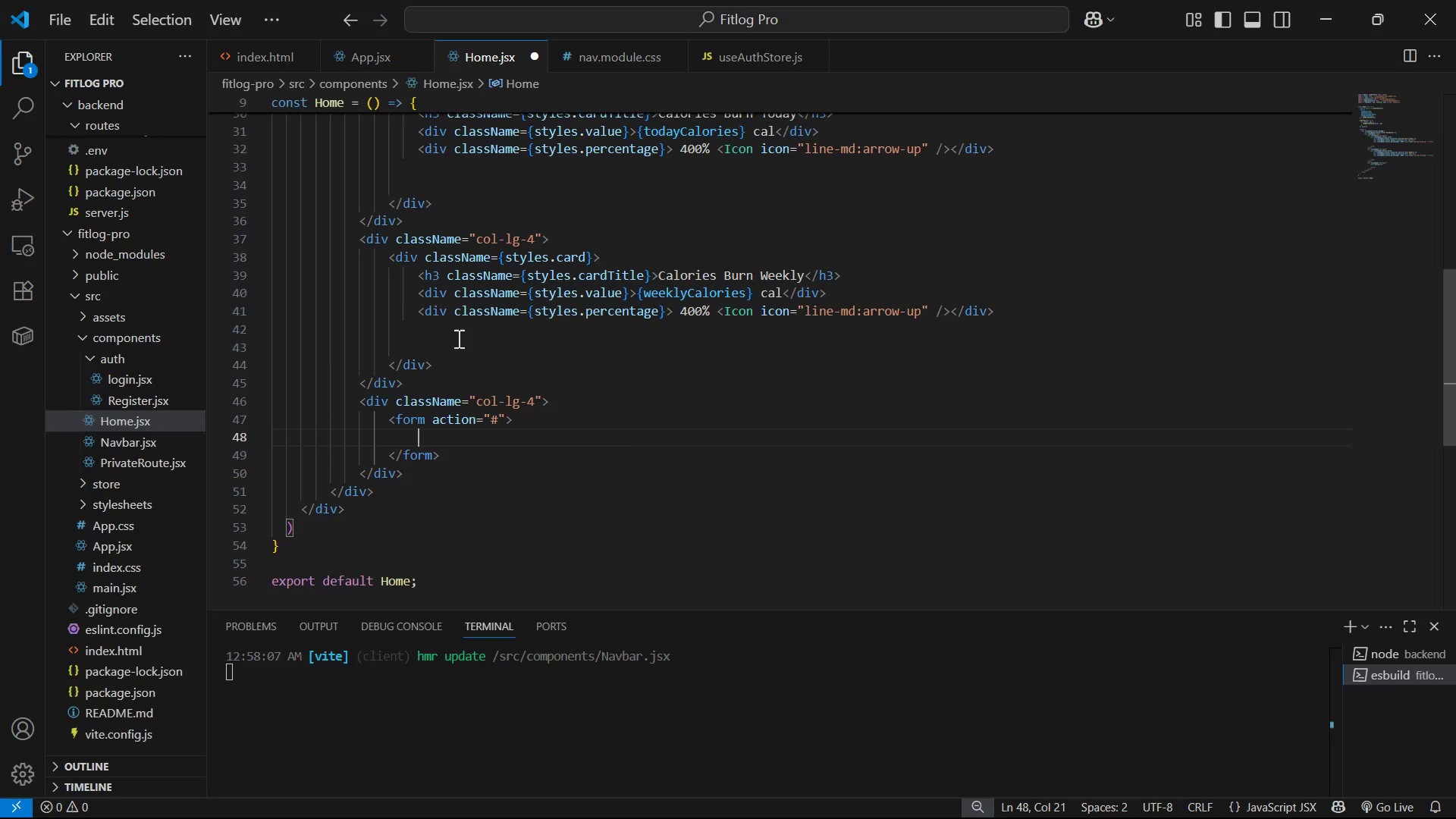 
scroll: coordinate [149, 244], scroll_direction: up, amount: 6.0
 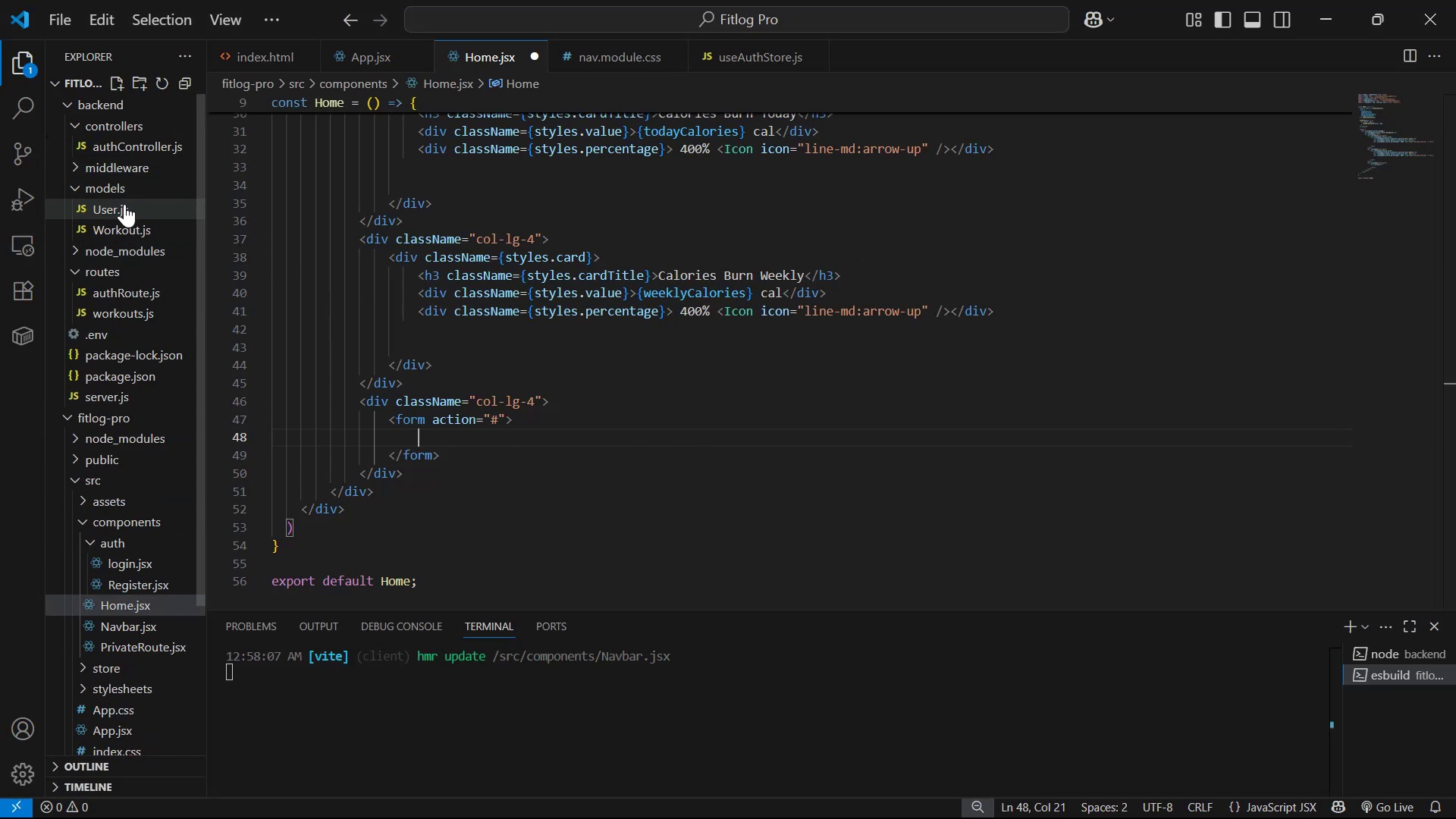 
left_click([138, 225])
 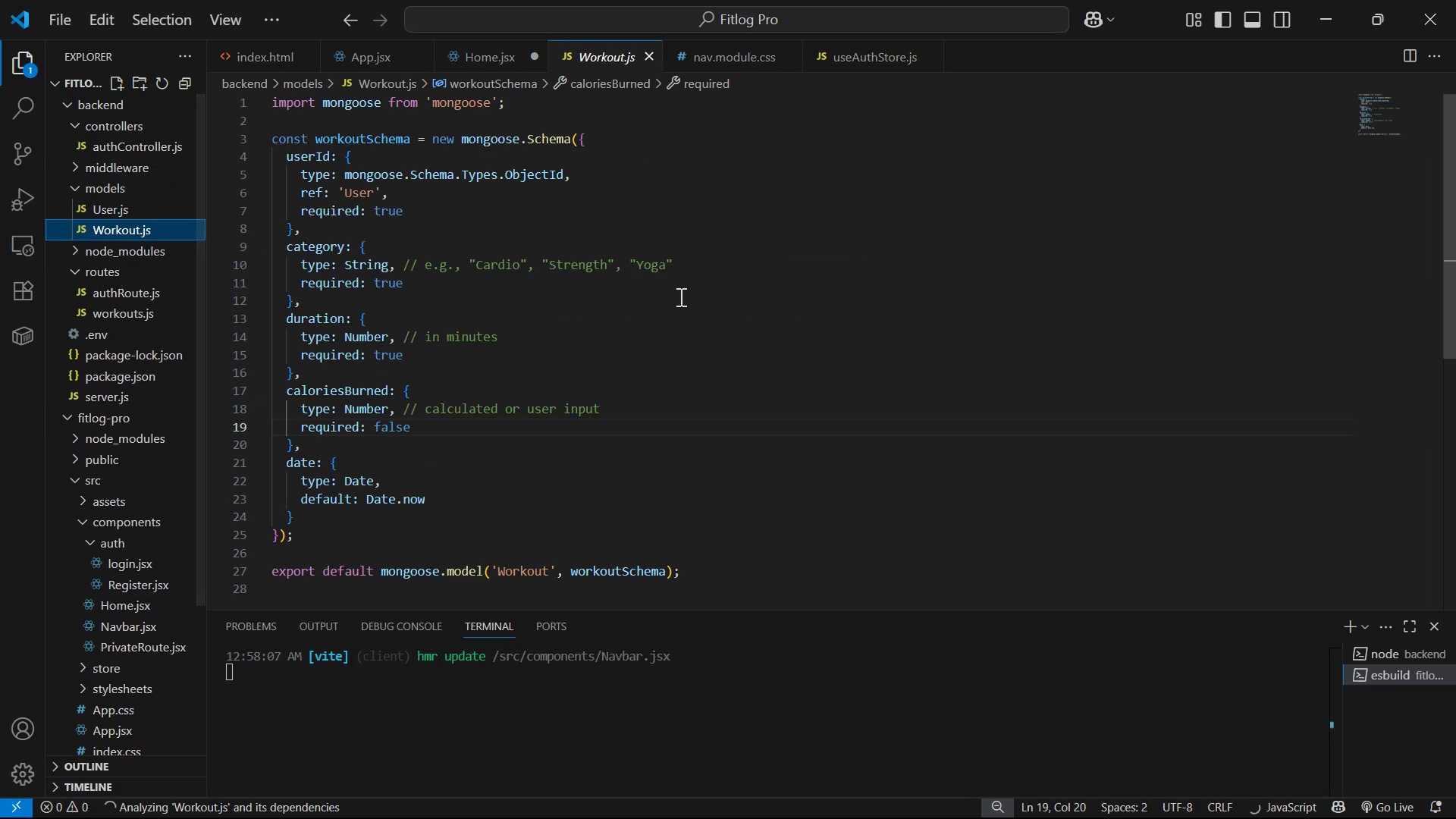 
key(Alt+Tab)
 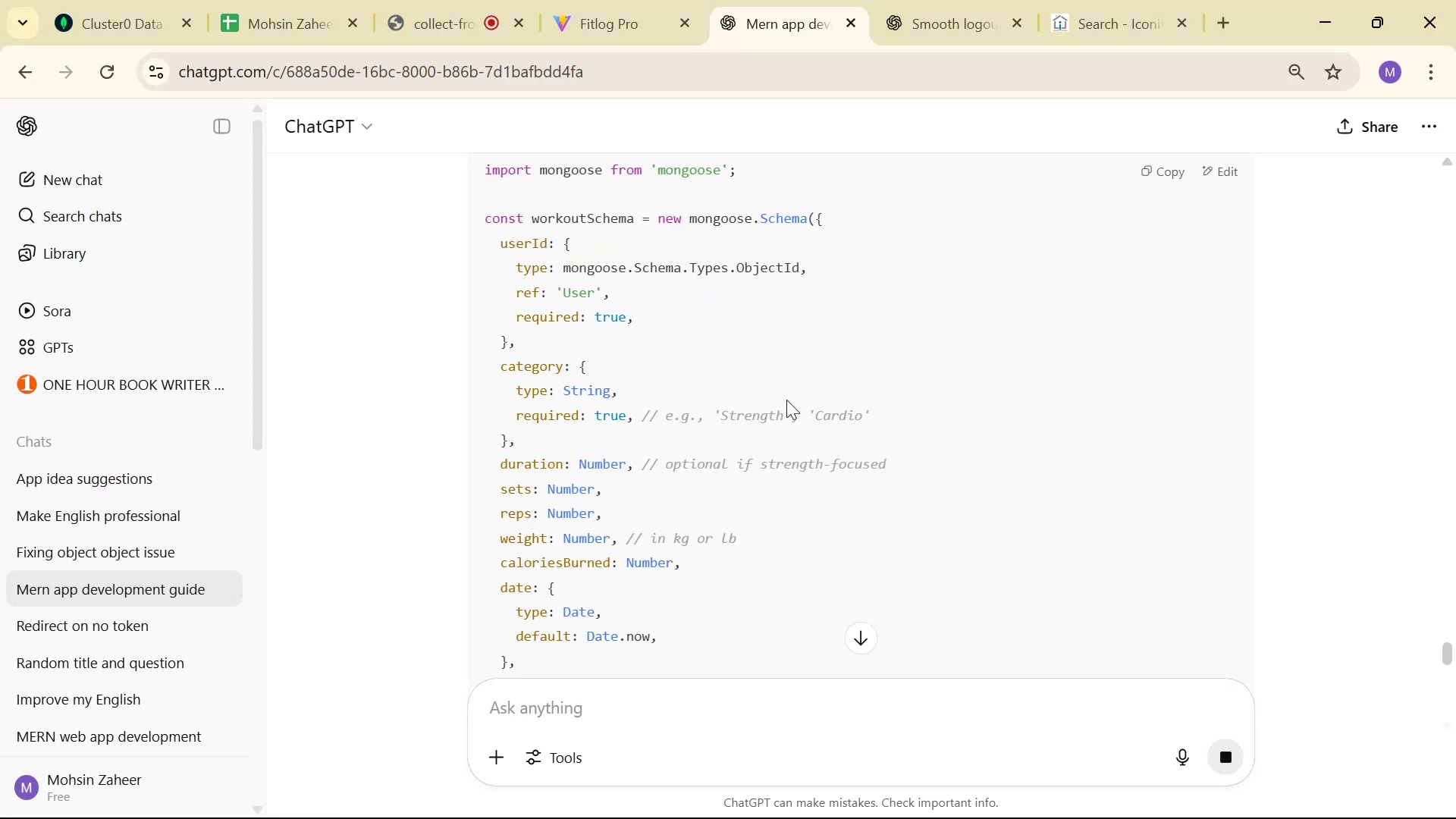 
scroll: coordinate [766, 446], scroll_direction: down, amount: 1.0
 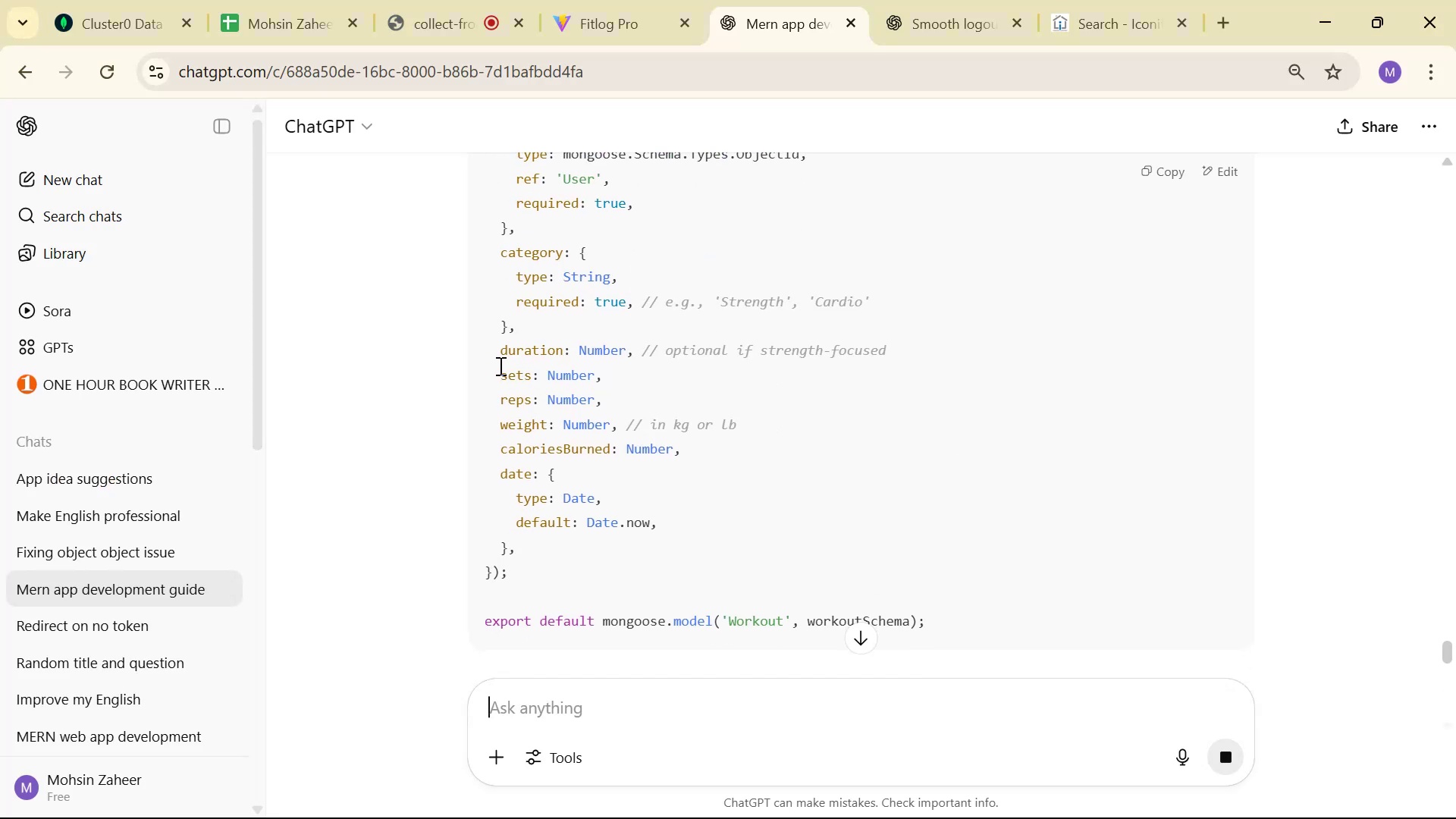 
left_click_drag(start_coordinate=[496, 356], to_coordinate=[770, 429])
 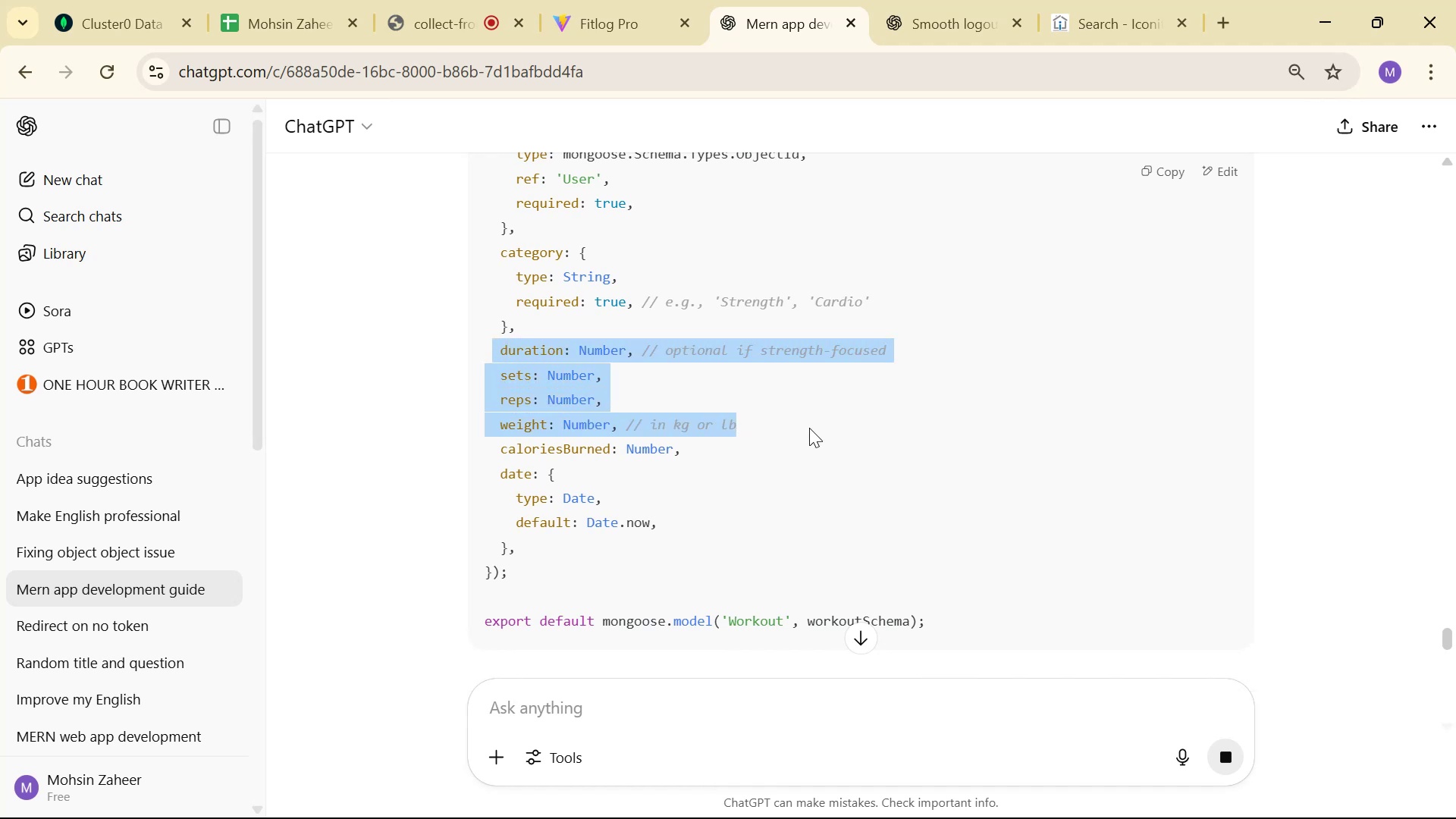 
left_click([811, 427])
 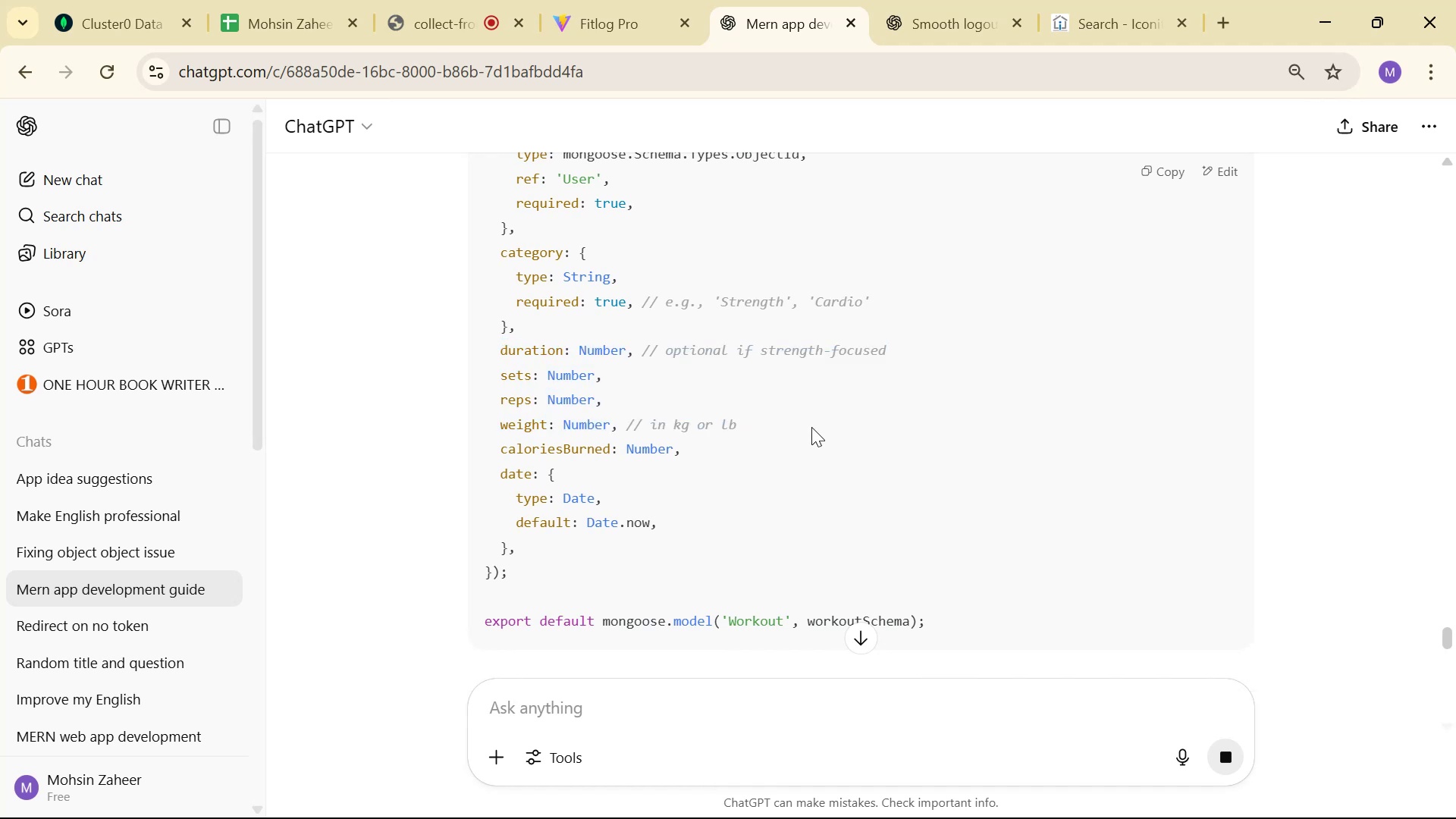 
left_click_drag(start_coordinate=[811, 427], to_coordinate=[460, 353])
 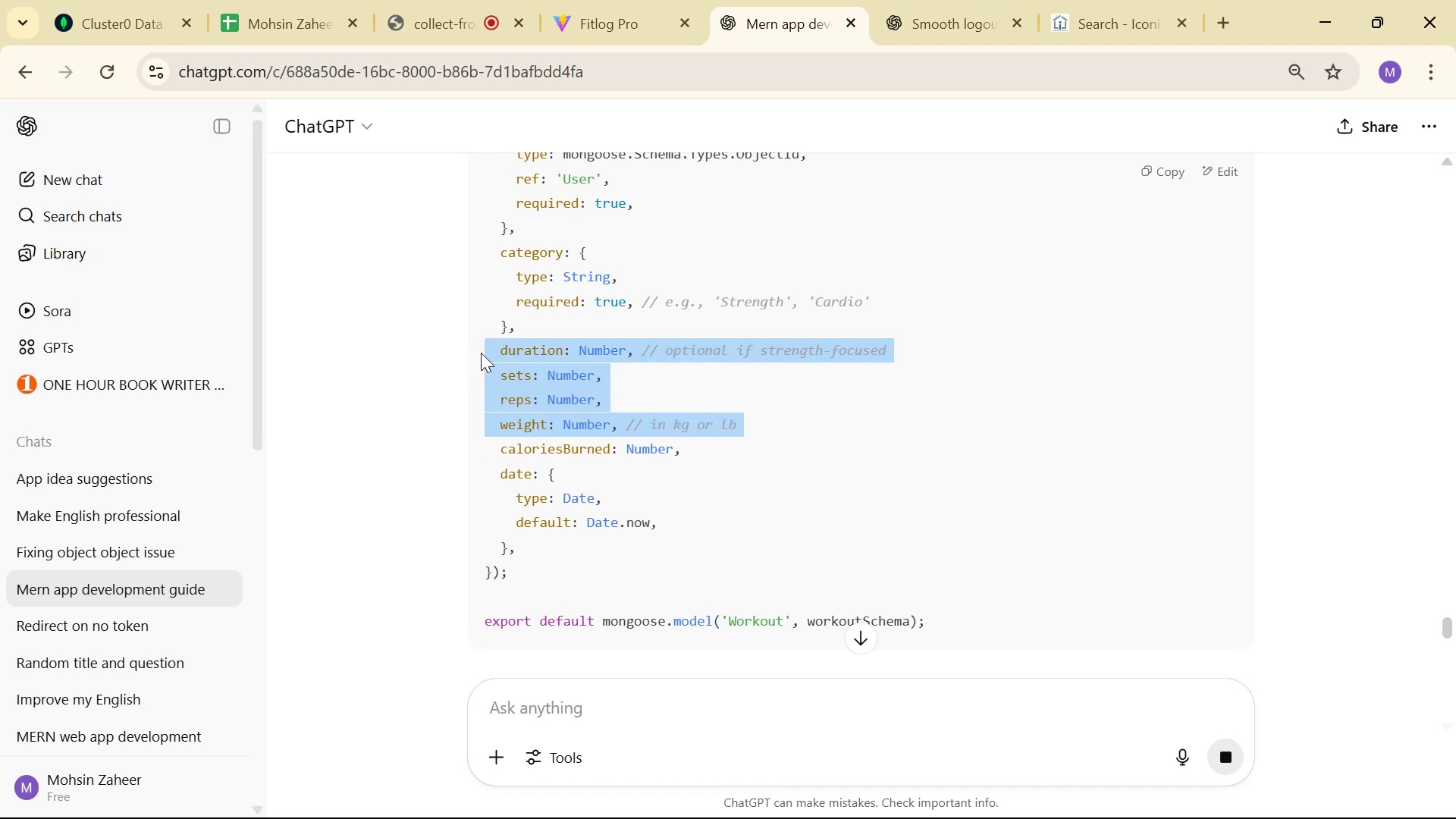 
key(Control+C)
 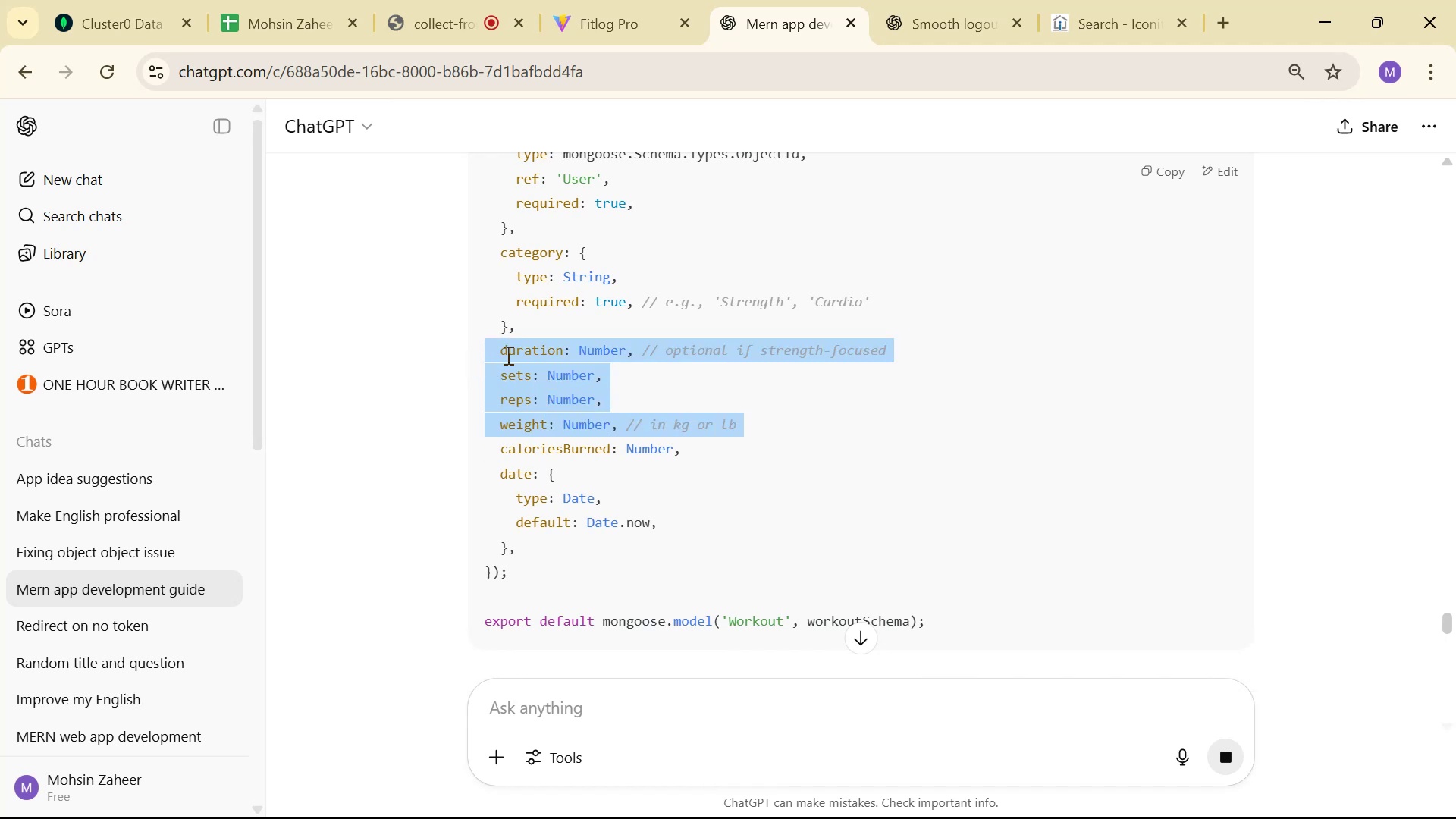 
key(Alt+AltLeft)
 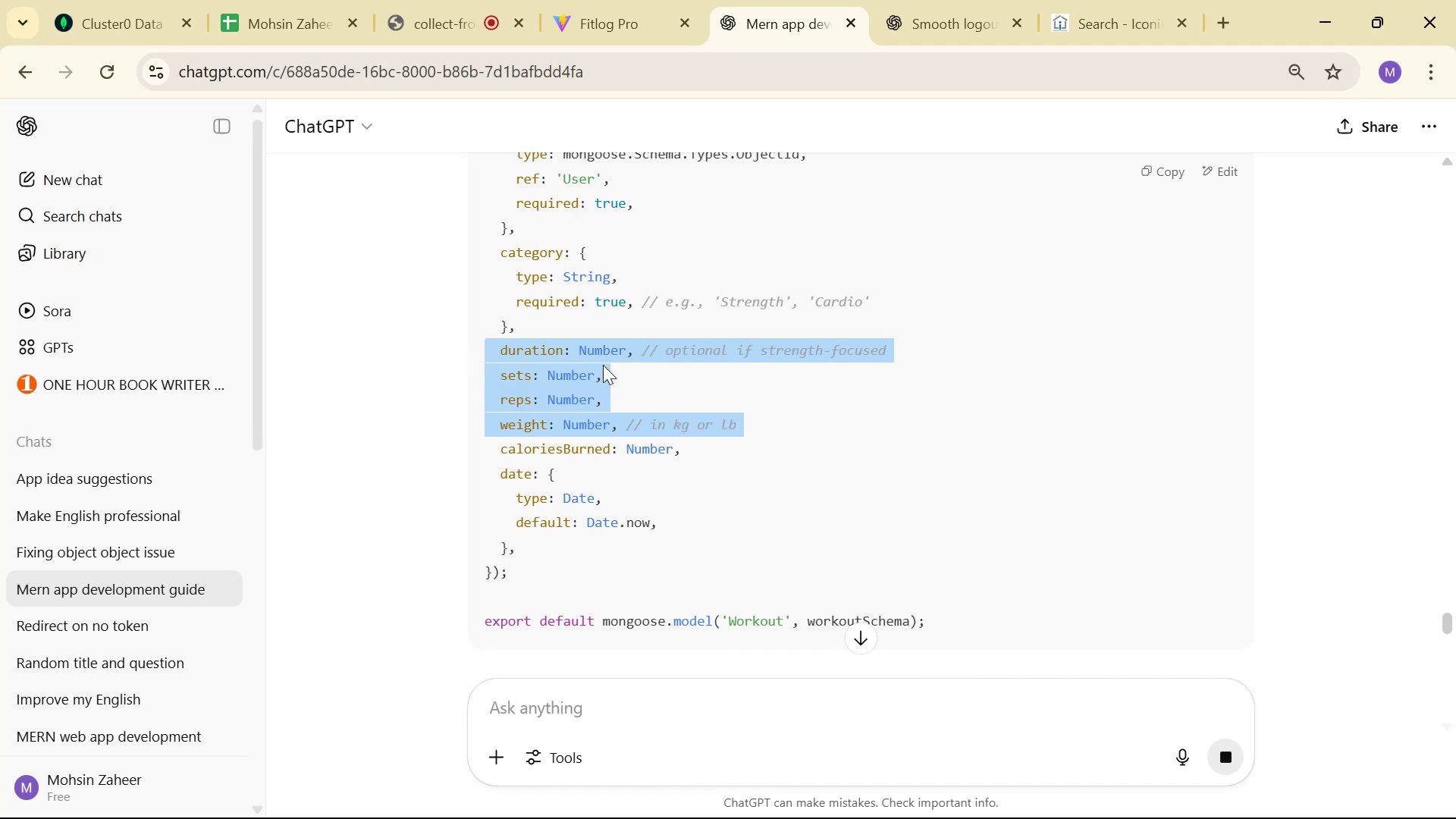 
key(Alt+Tab)
 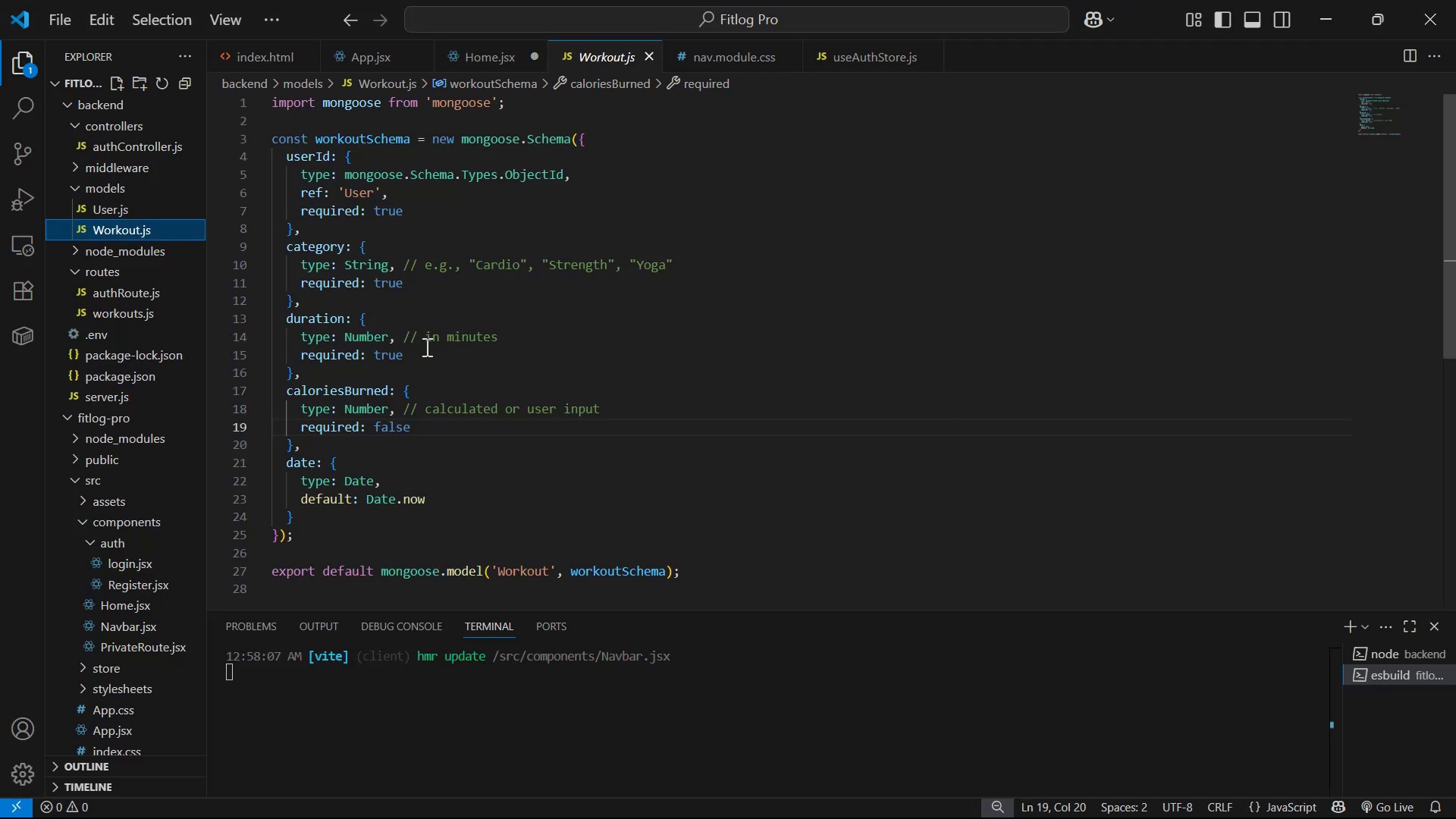 
scroll: coordinate [454, 394], scroll_direction: down, amount: 1.0
 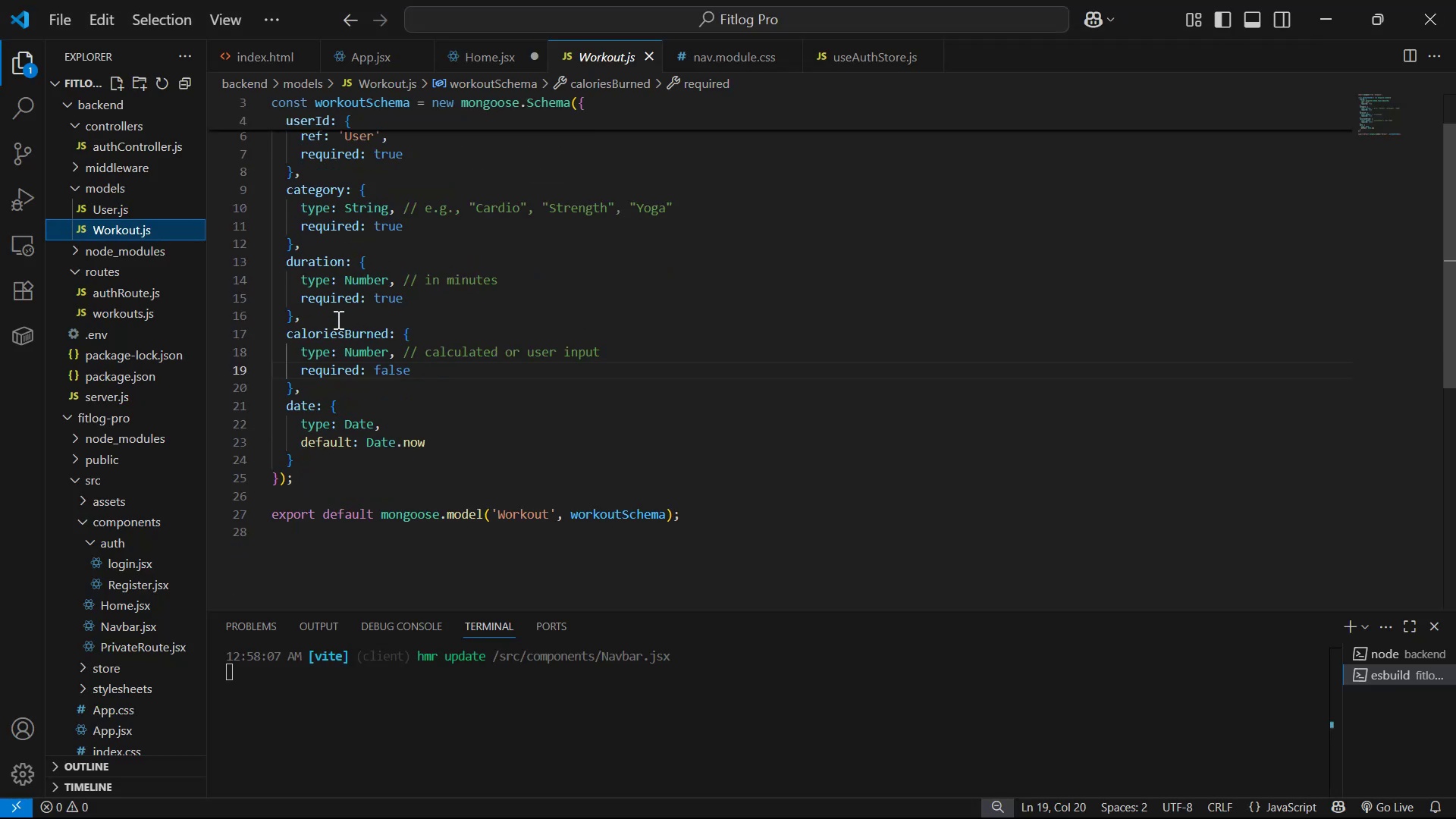 
left_click([348, 324])
 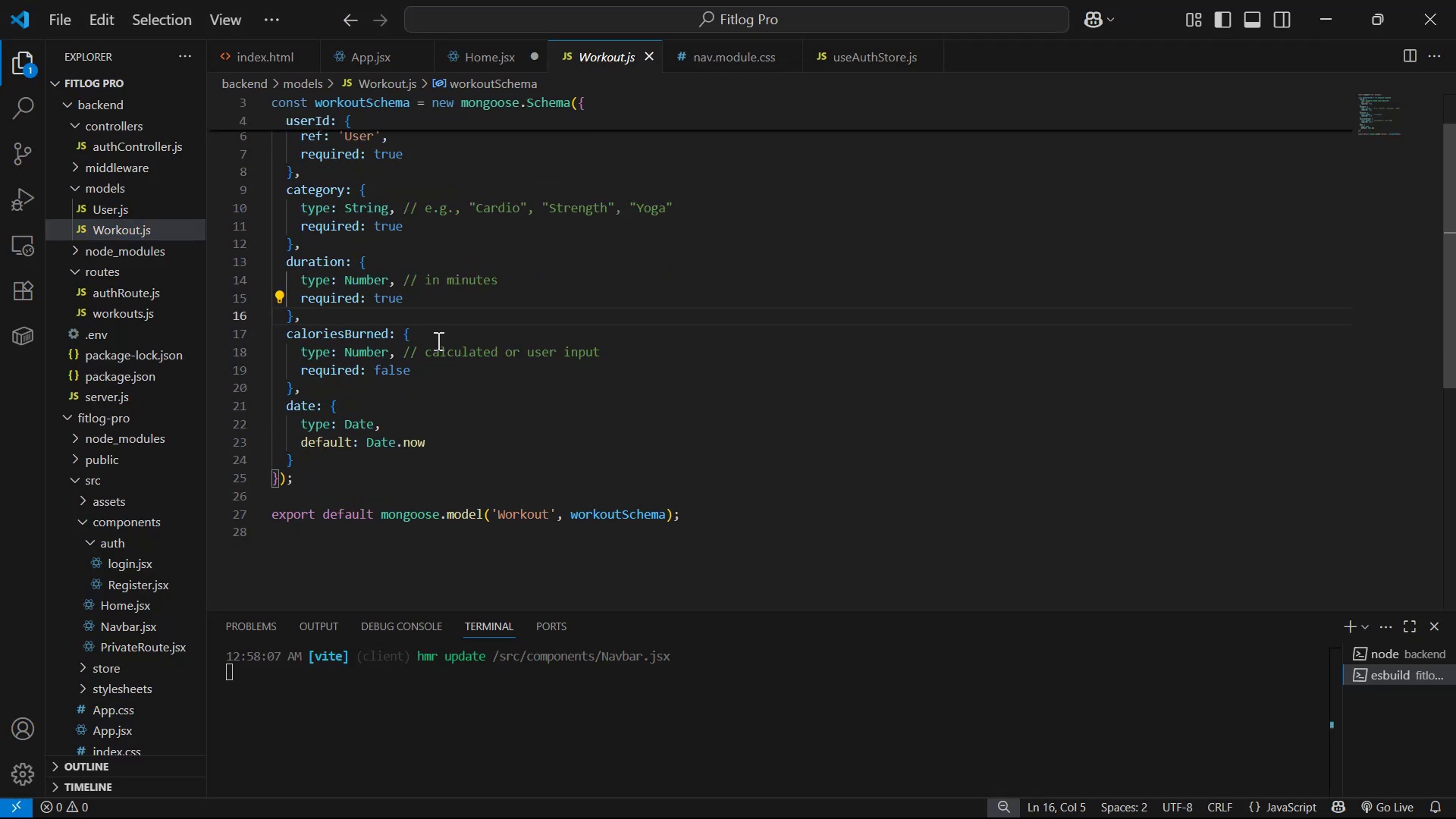 
key(Backslash)
 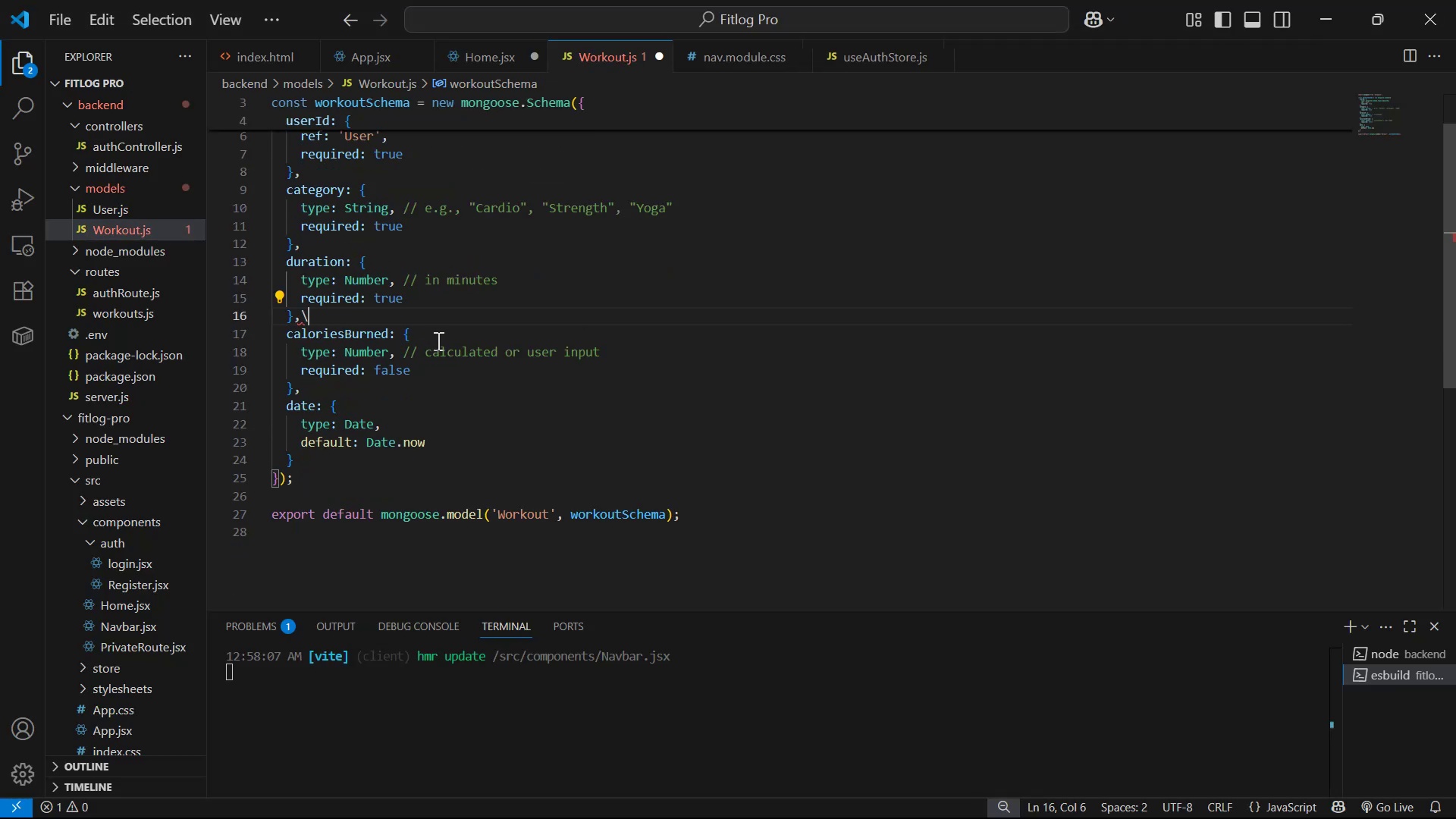 
key(Backspace)
 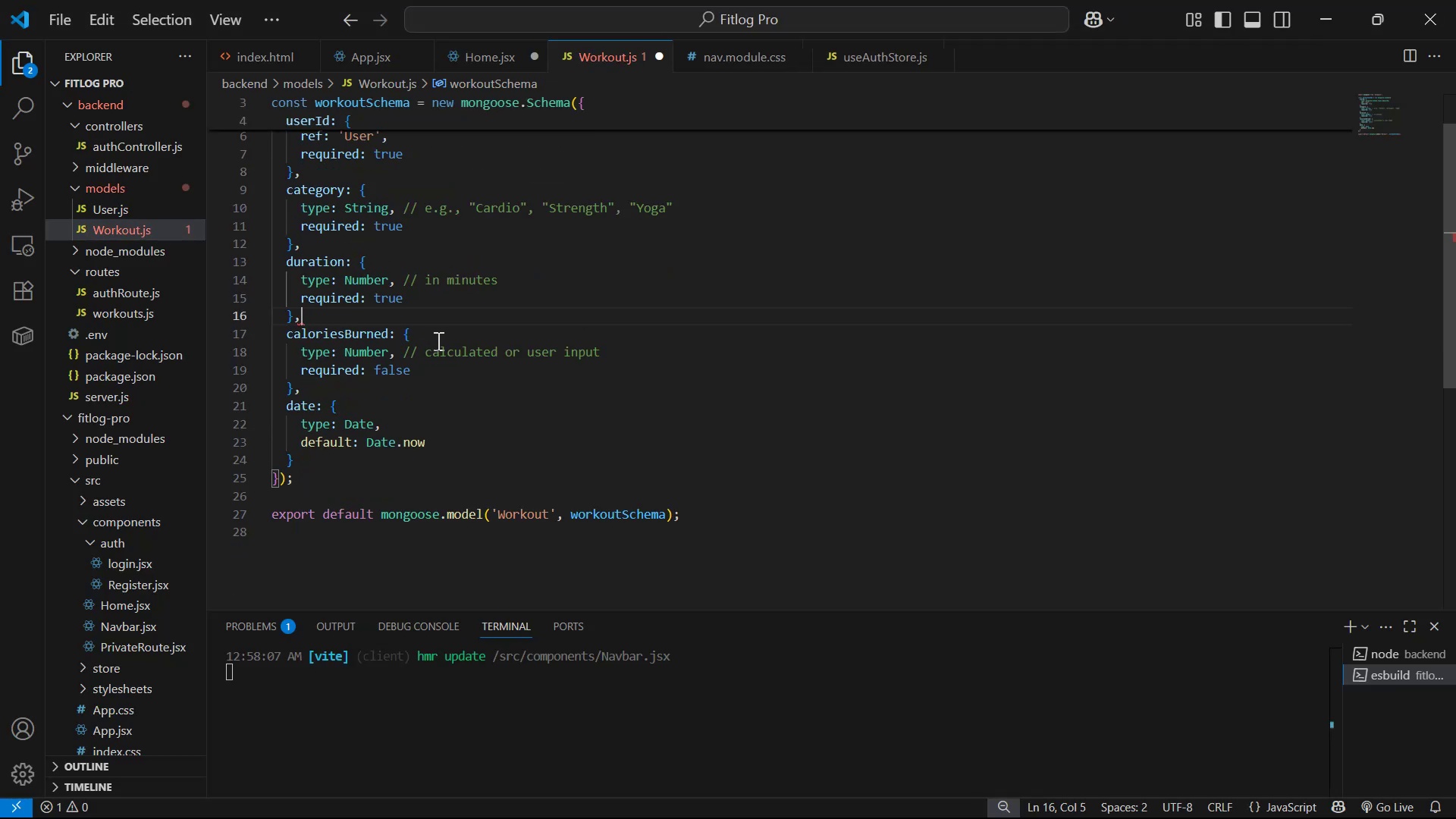 
key(Enter)
 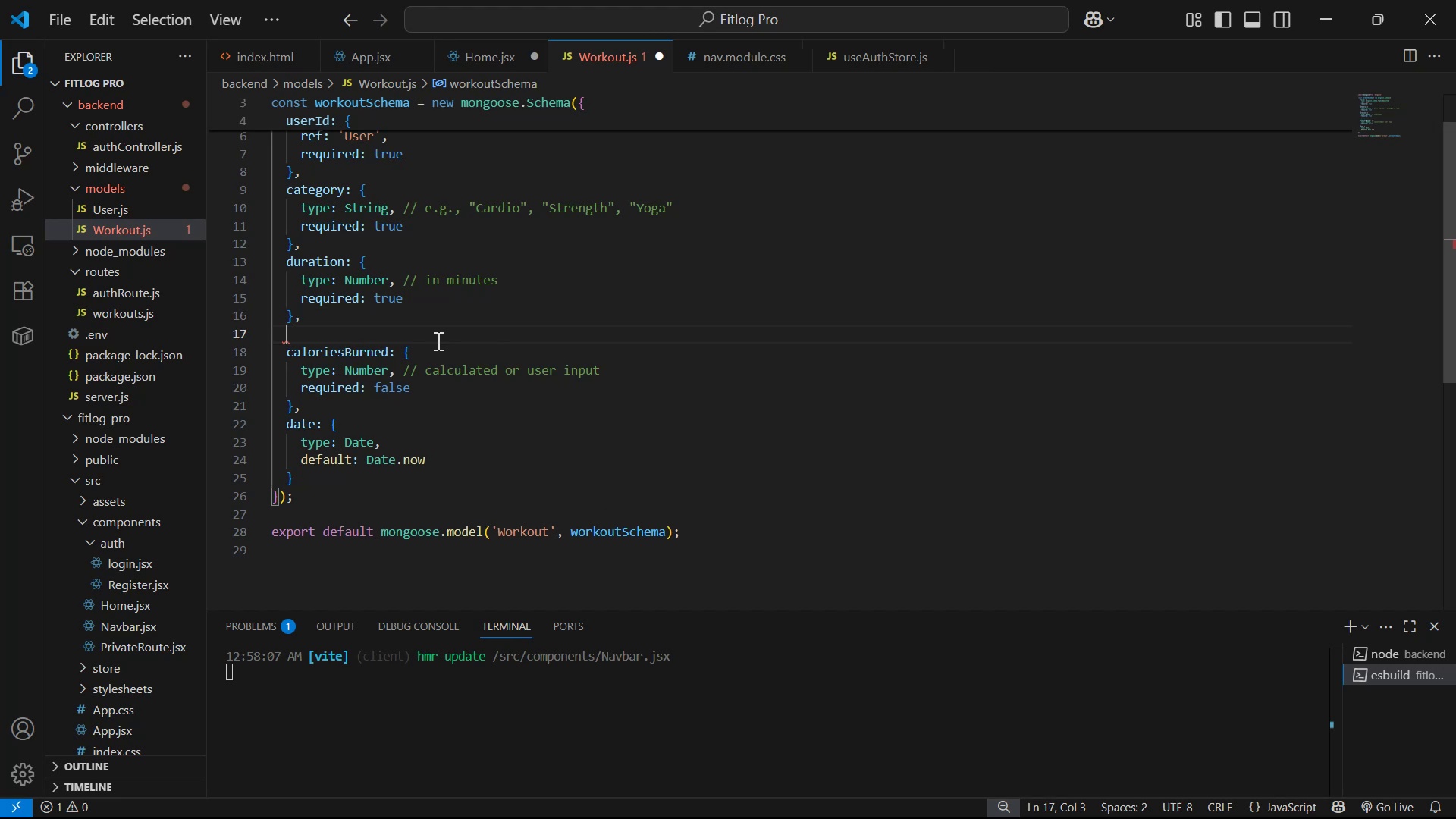 
key(Control+V)
 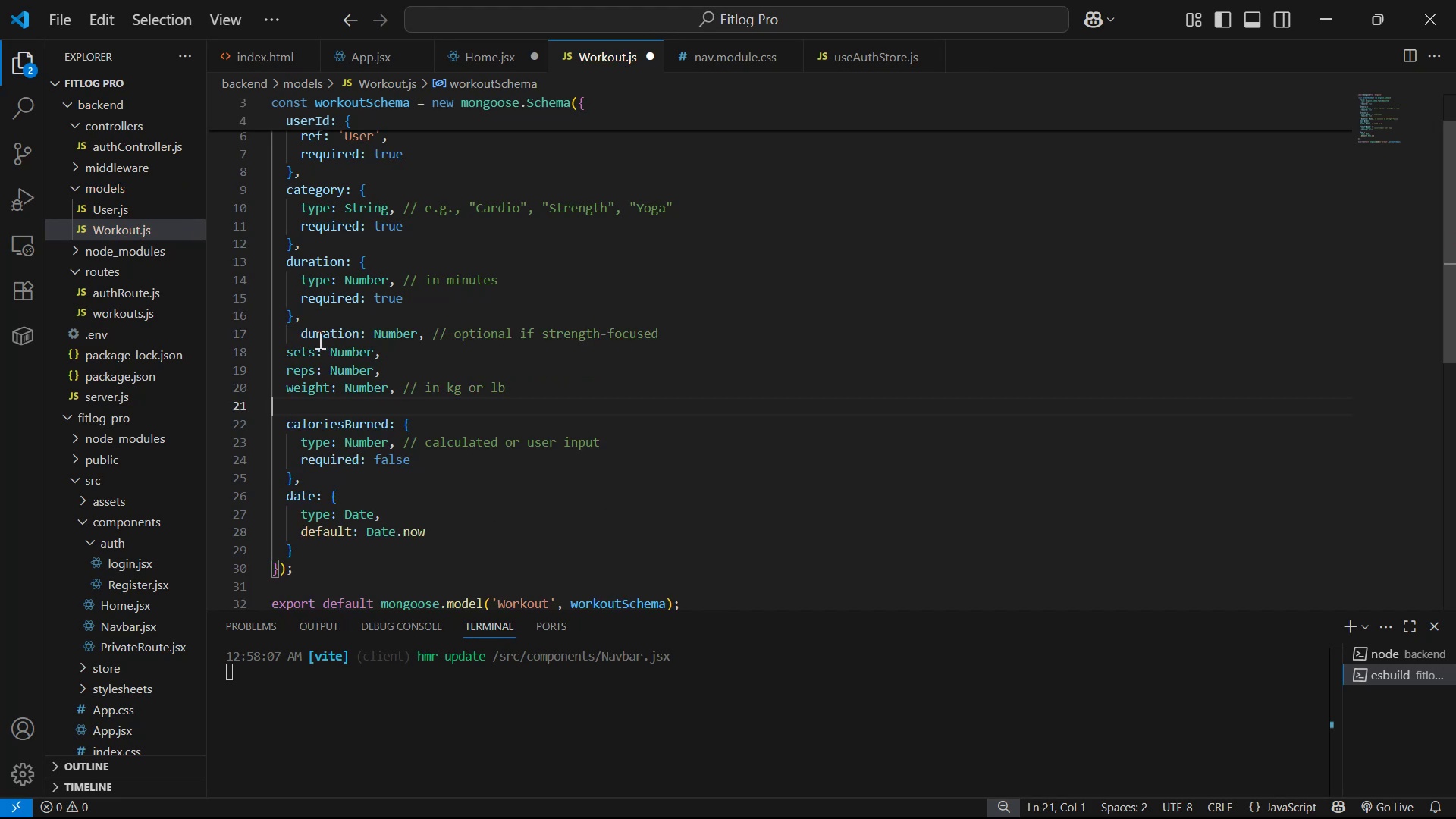 
left_click([299, 336])
 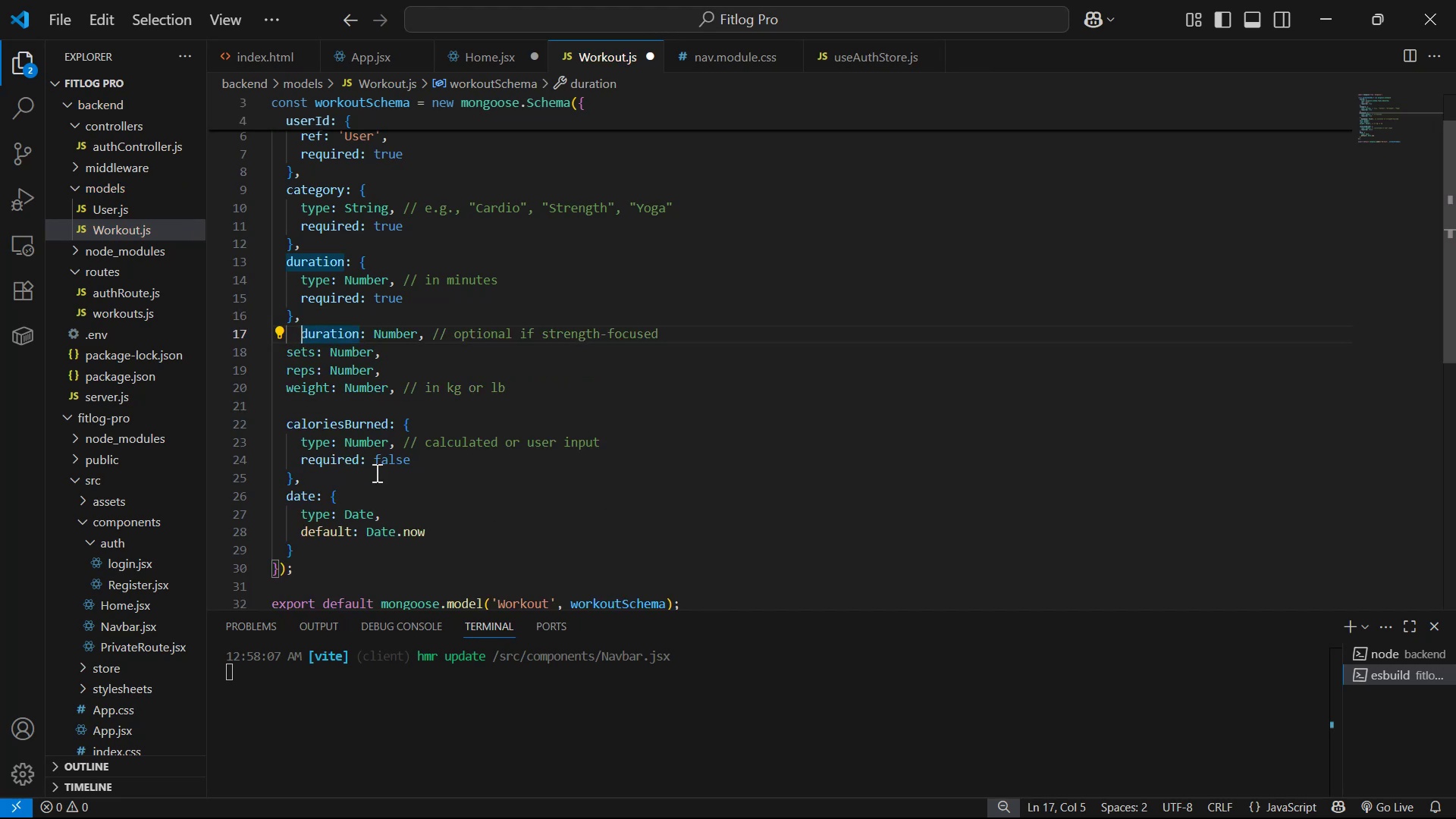 
key(Backspace)
 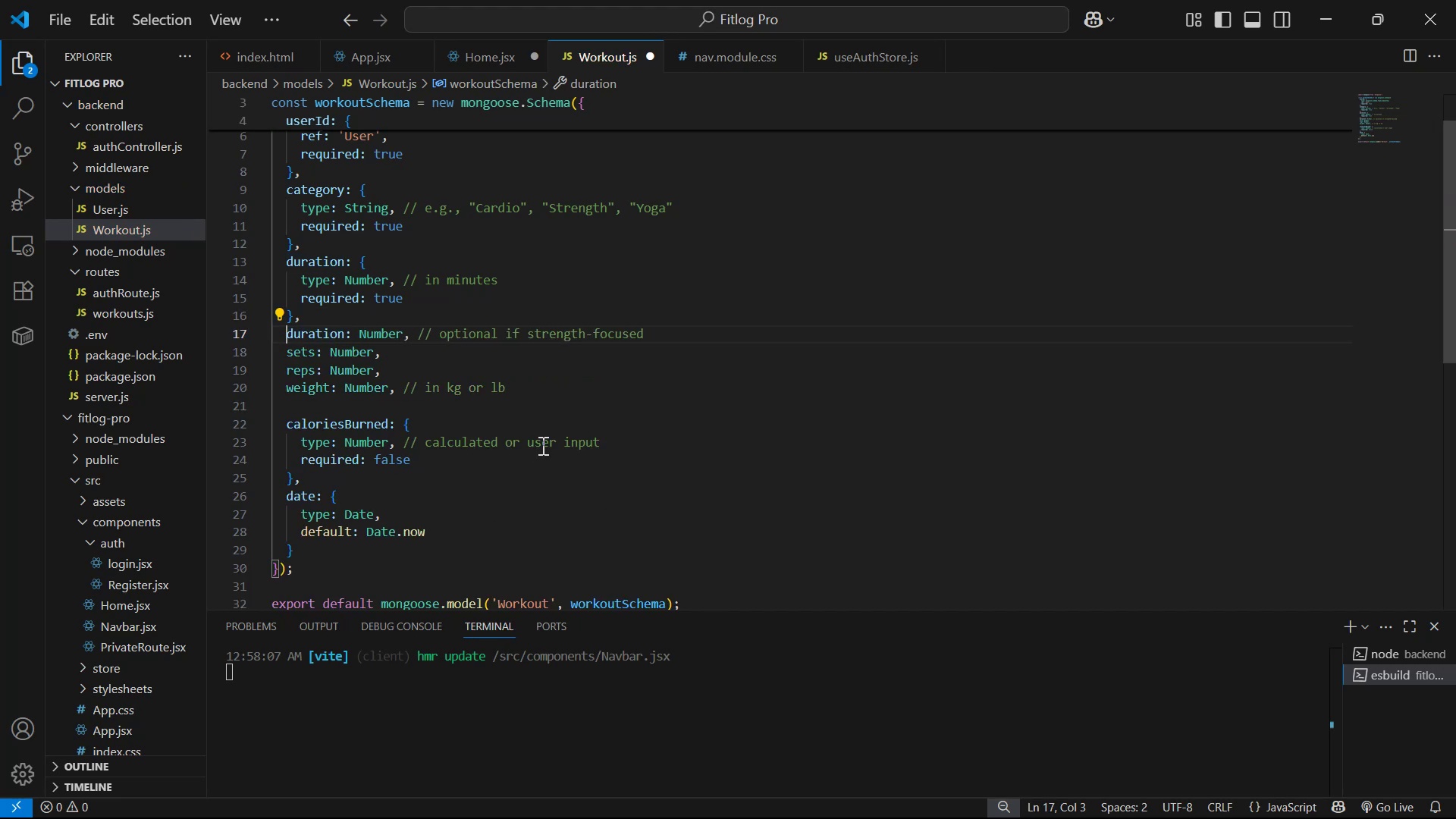 
left_click([529, 413])
 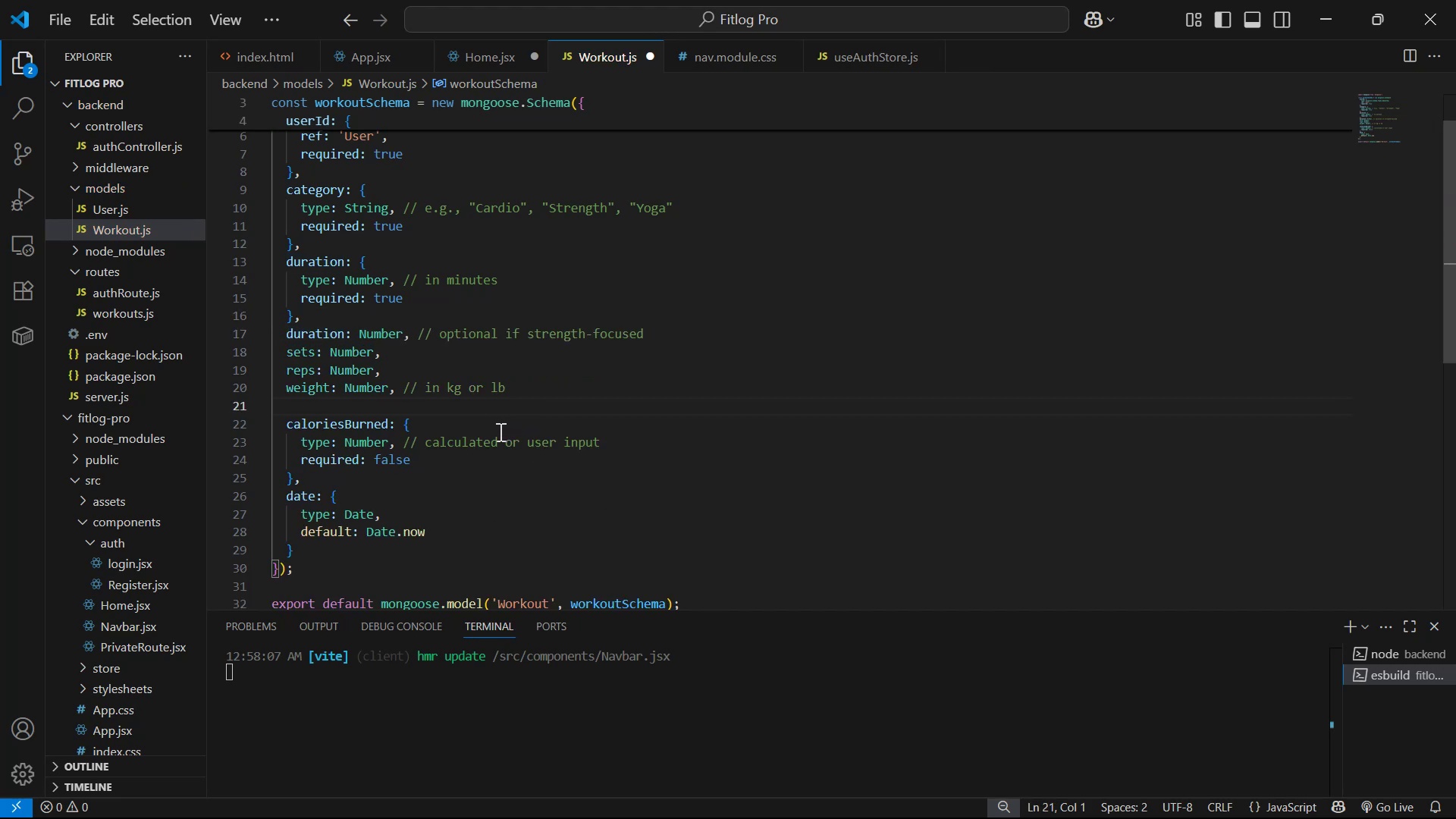 
key(Alt+AltLeft)
 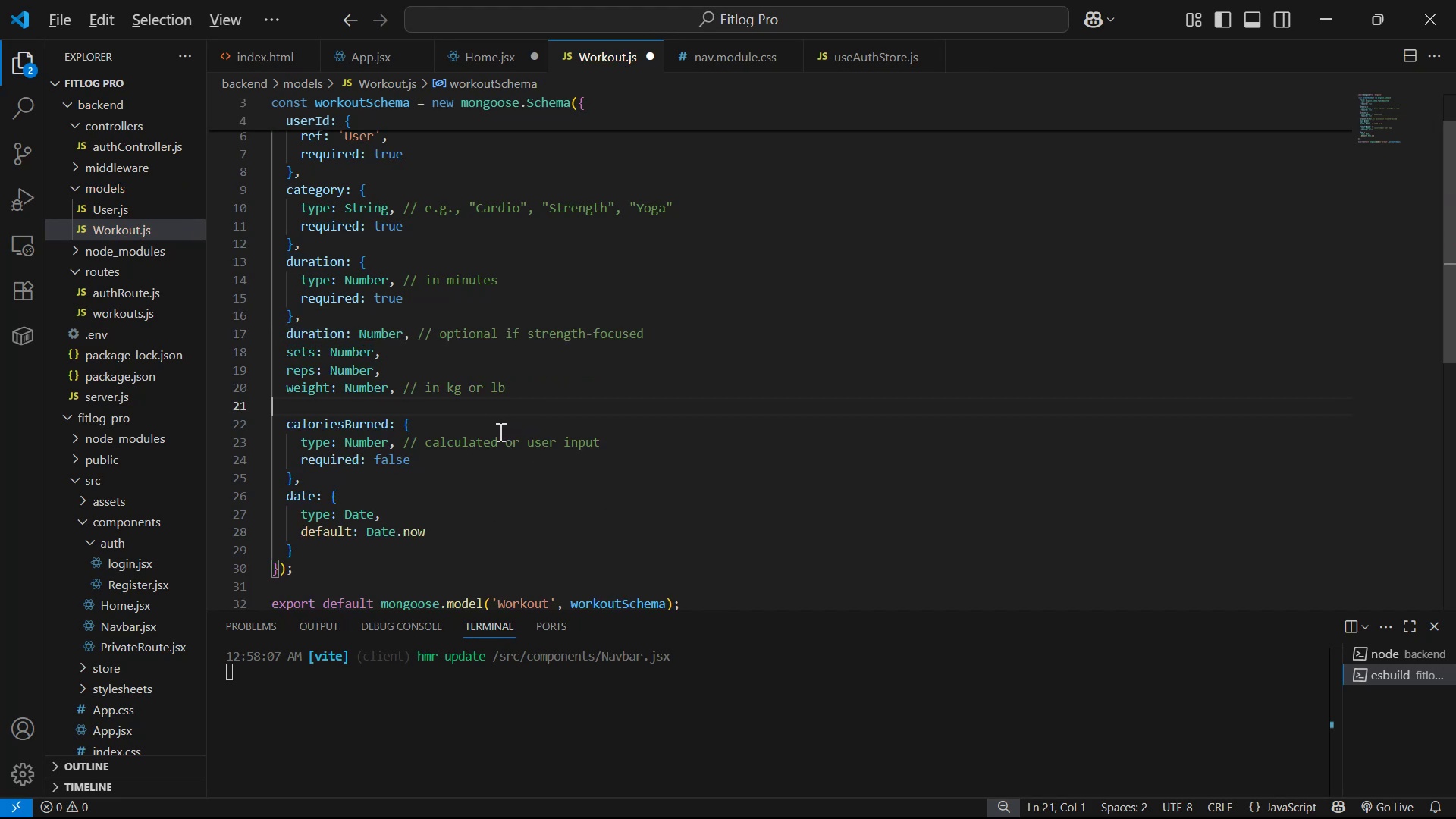 
key(Alt+Tab)
 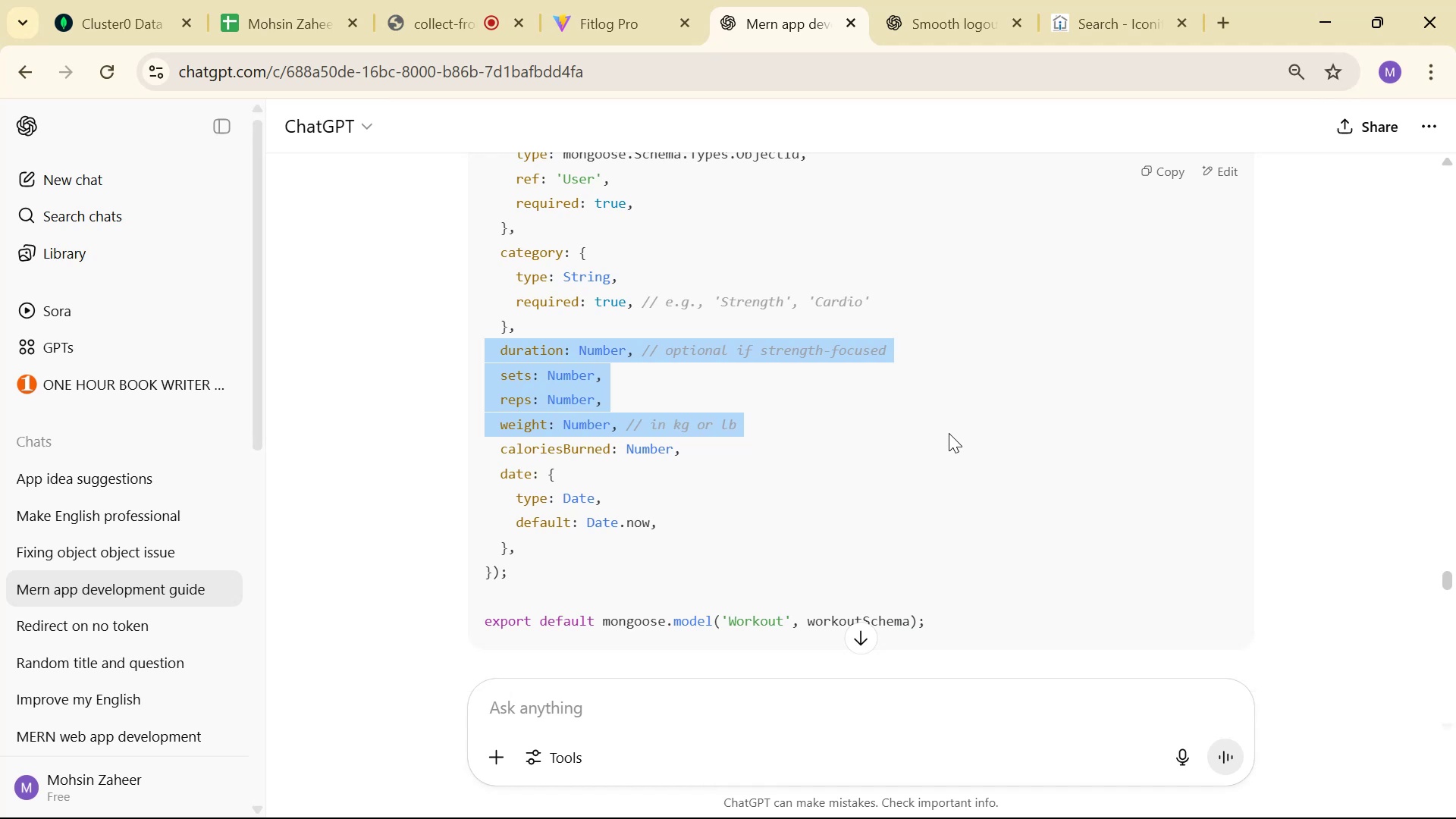 
left_click([949, 433])
 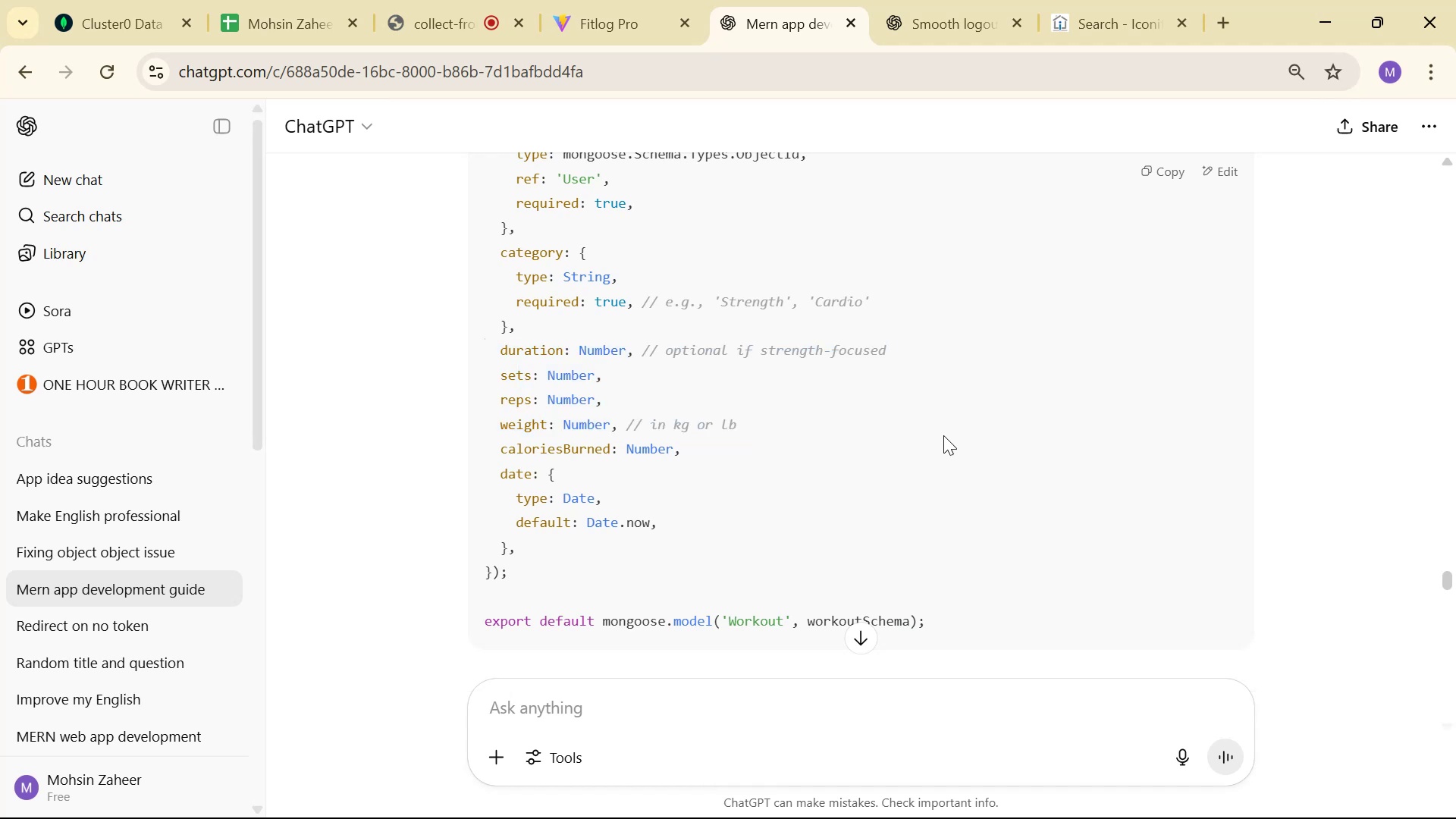 
key(Alt+AltLeft)
 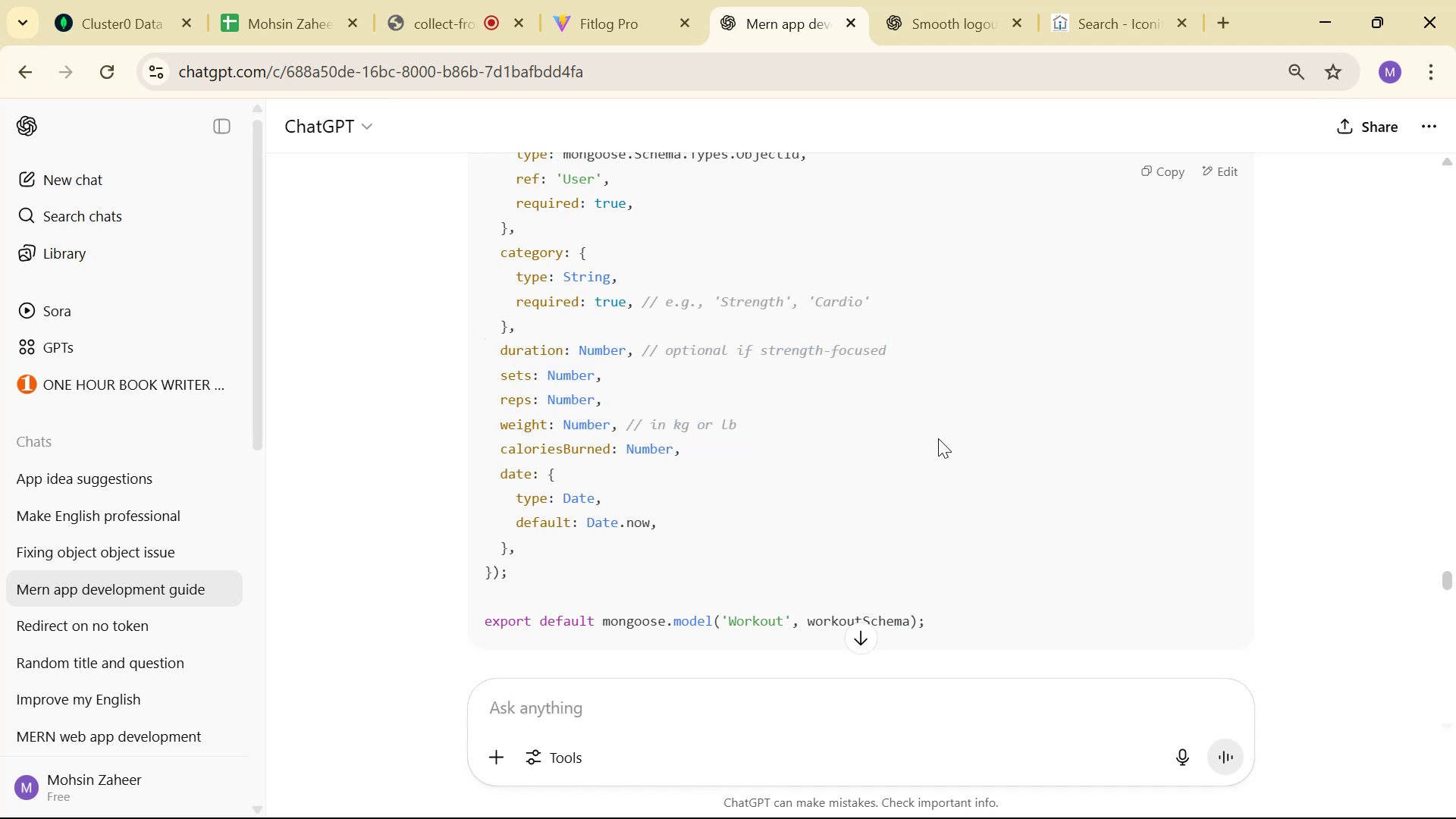 
key(Alt+Tab)
 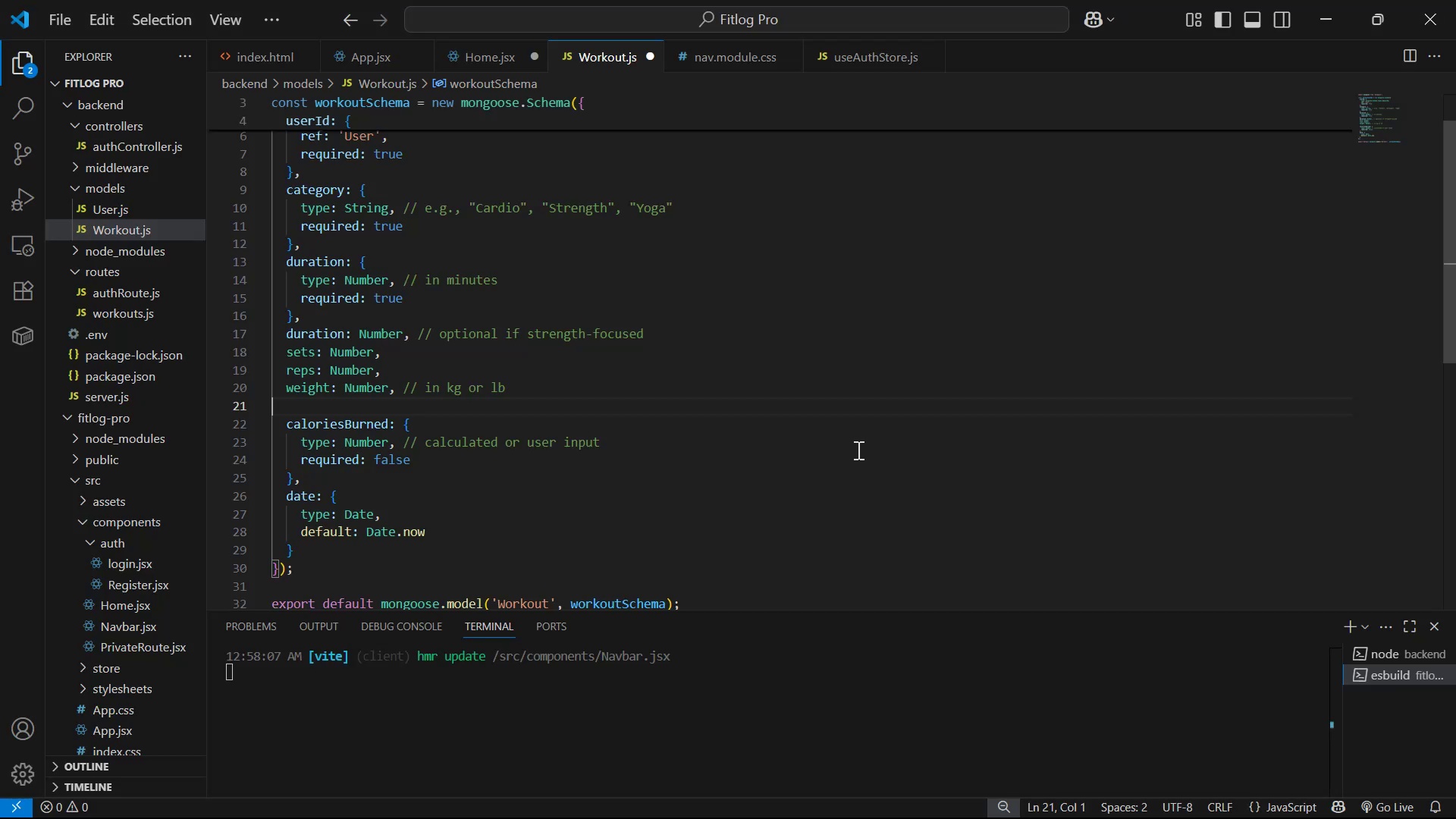 
wait(7.49)
 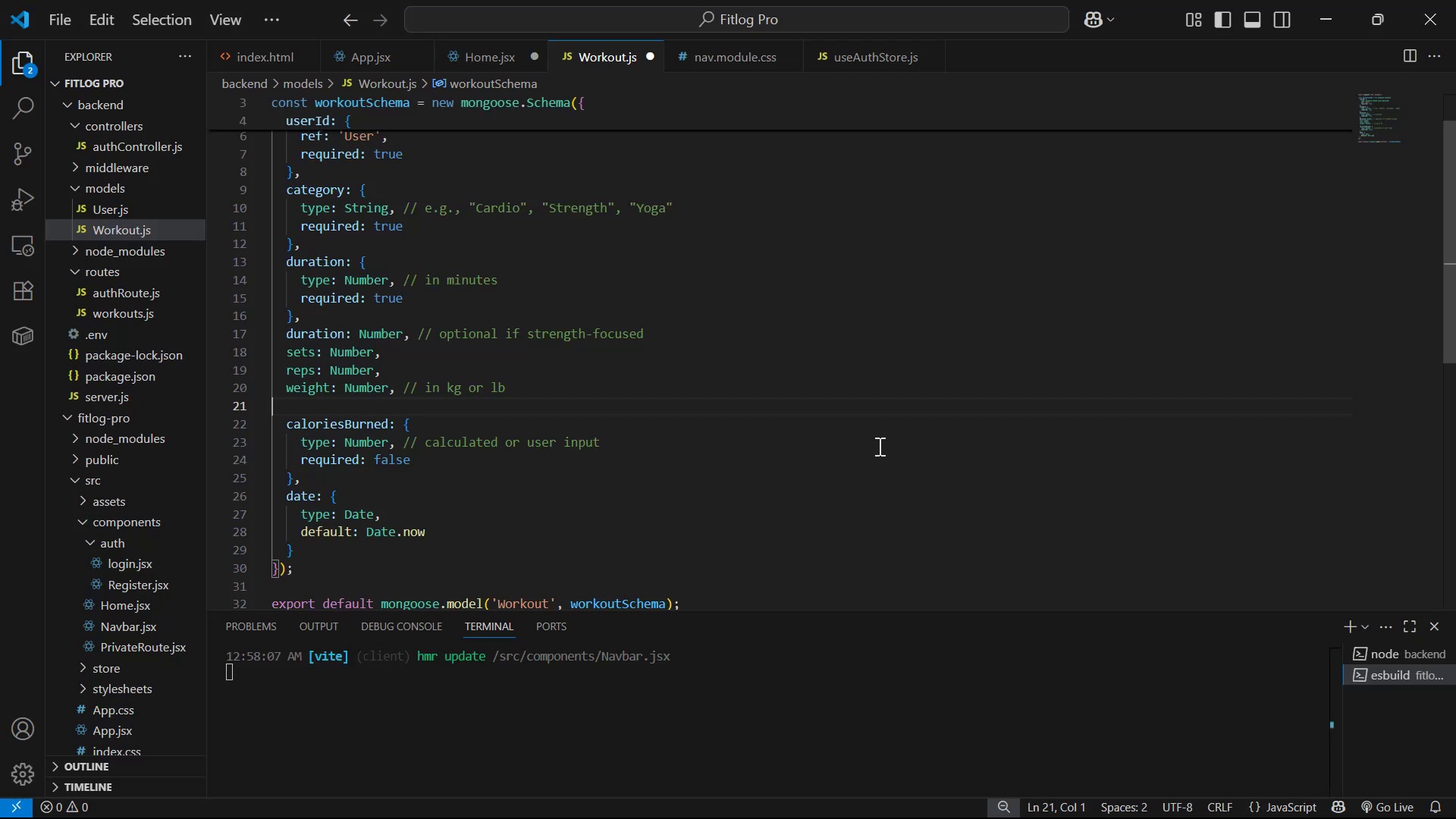 
left_click_drag(start_coordinate=[418, 334], to_coordinate=[785, 357])
 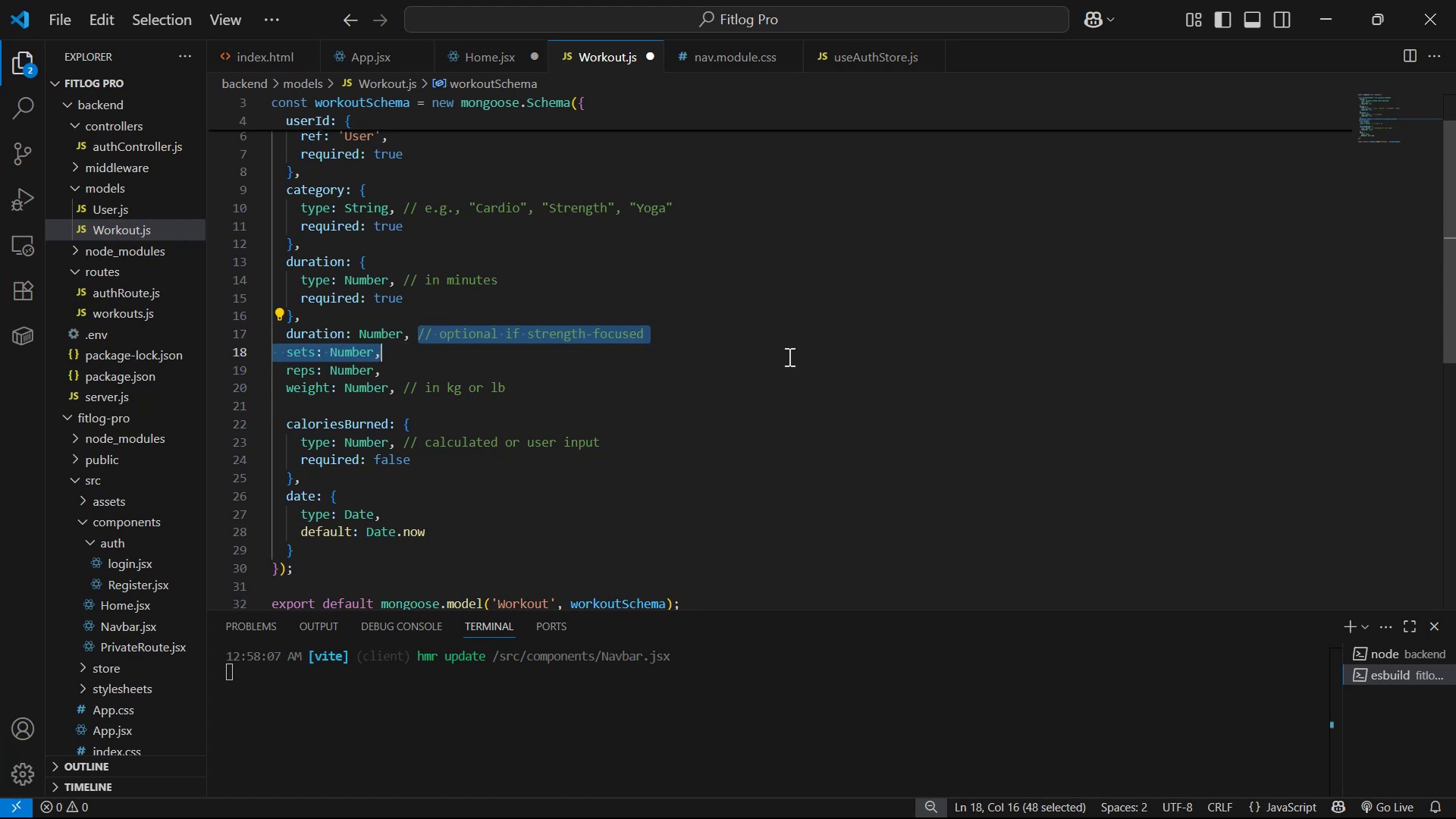 
key(Backspace)
 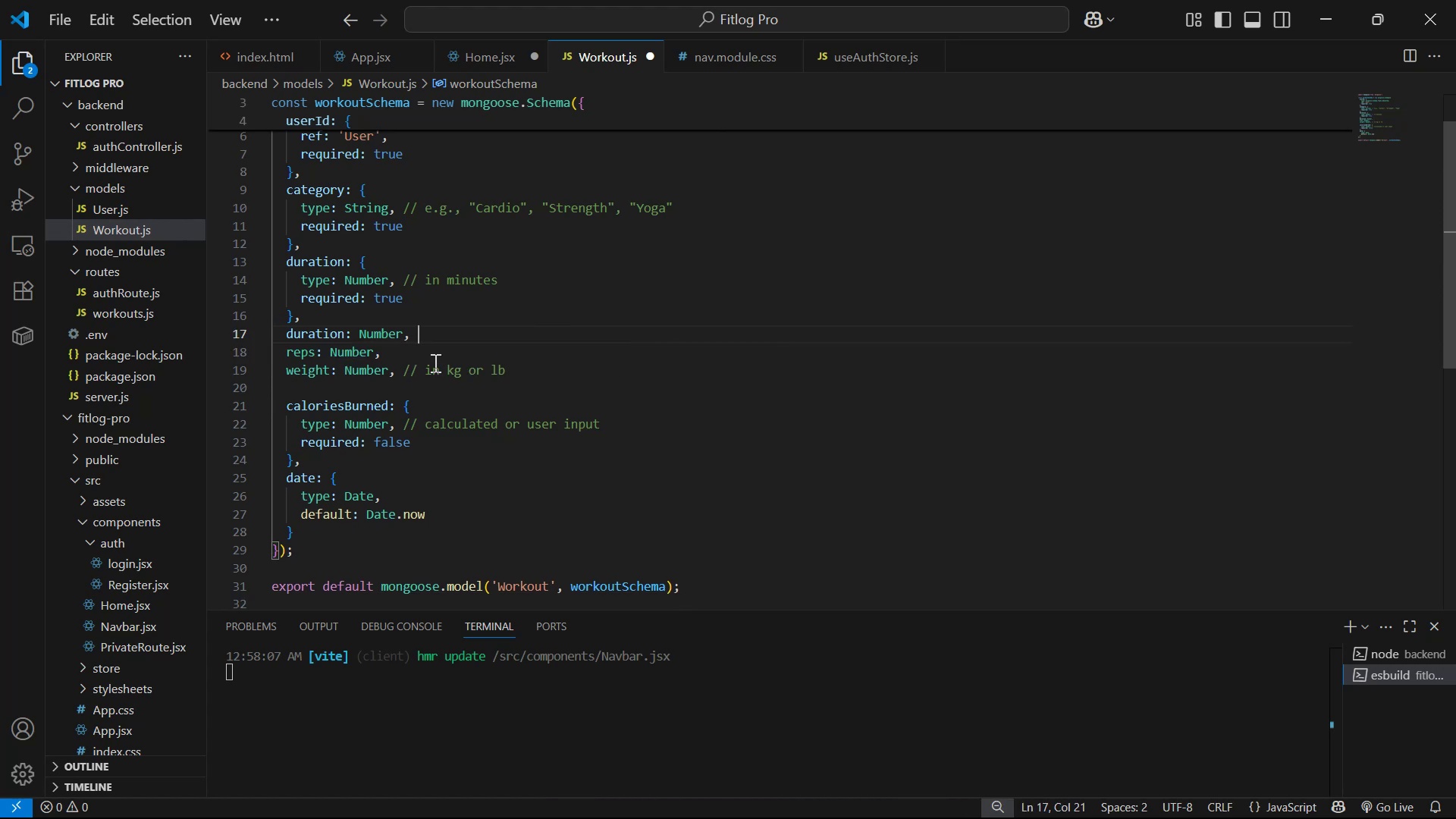 
left_click_drag(start_coordinate=[402, 367], to_coordinate=[598, 389])
 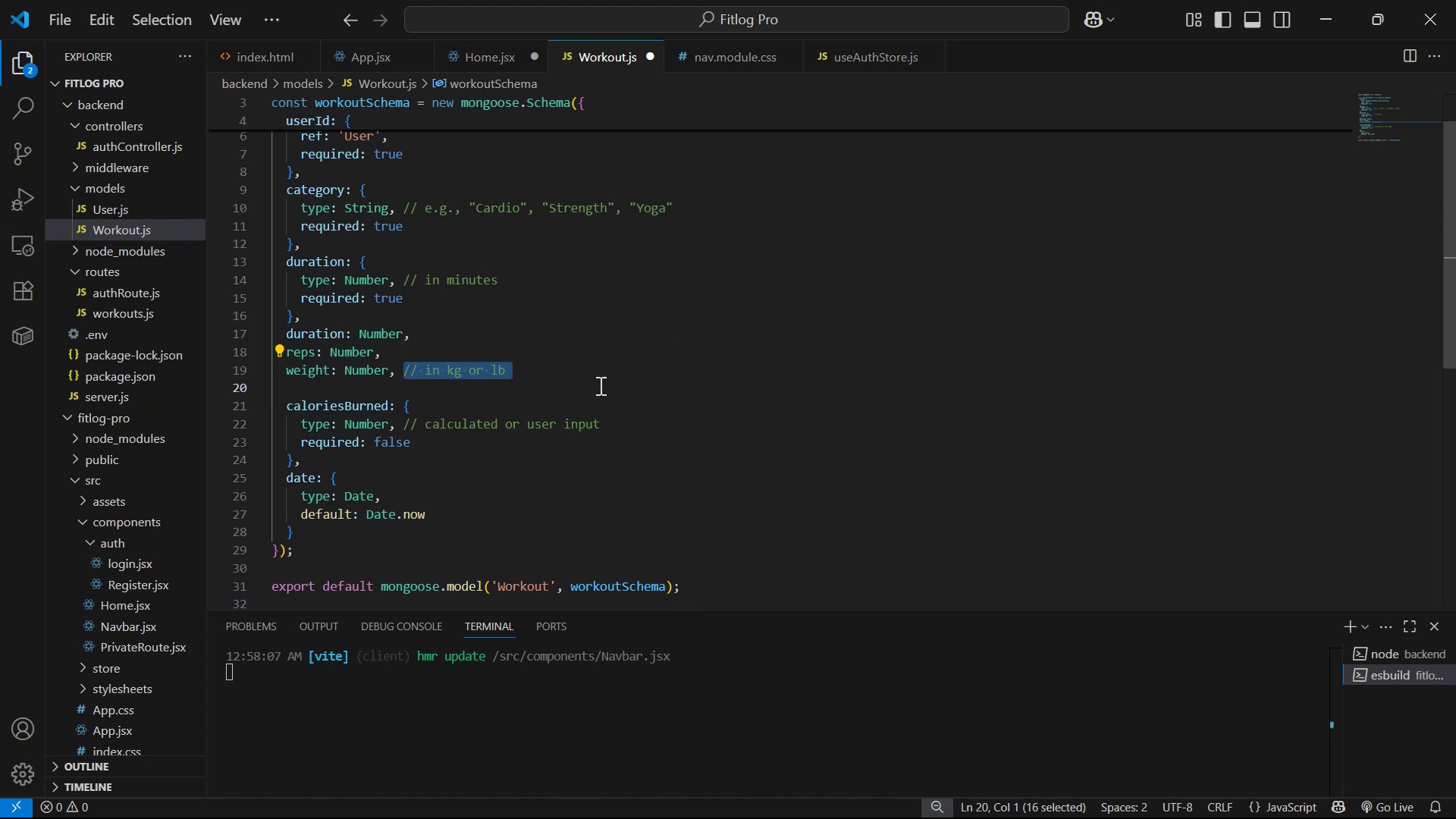 
key(Backspace)
 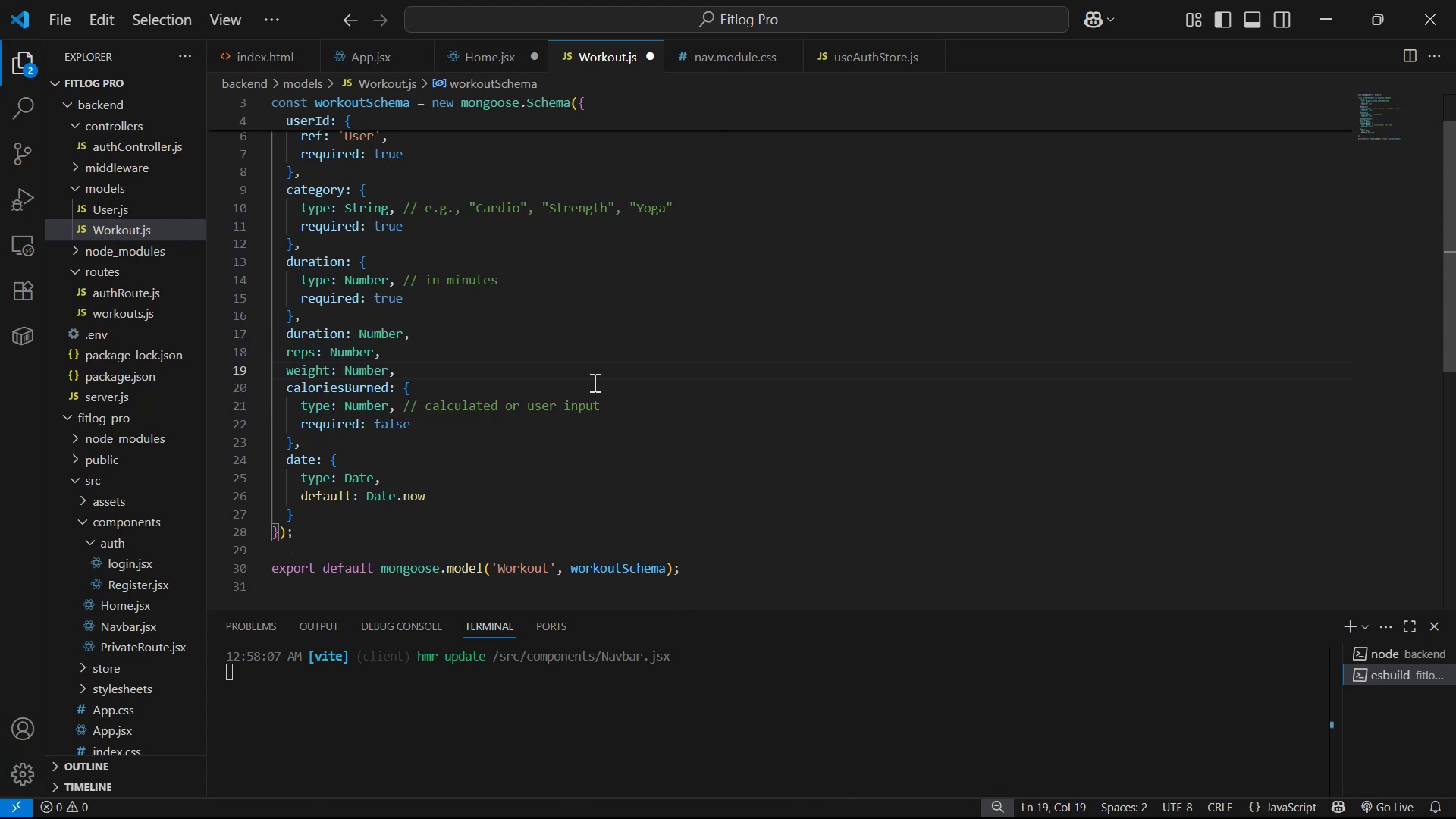 
left_click_drag(start_coordinate=[516, 338], to_coordinate=[518, 313])
 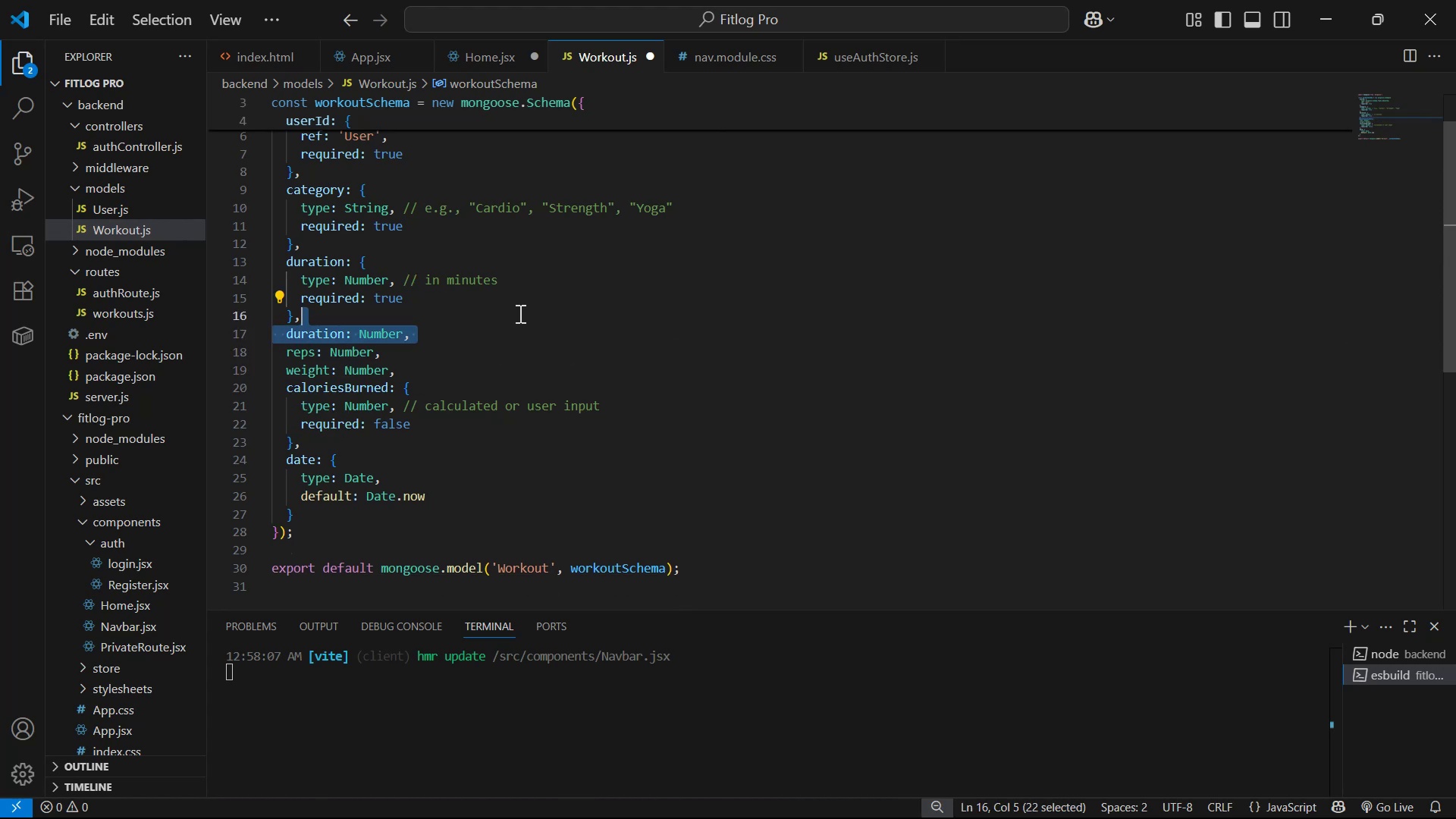 
key(Backspace)
 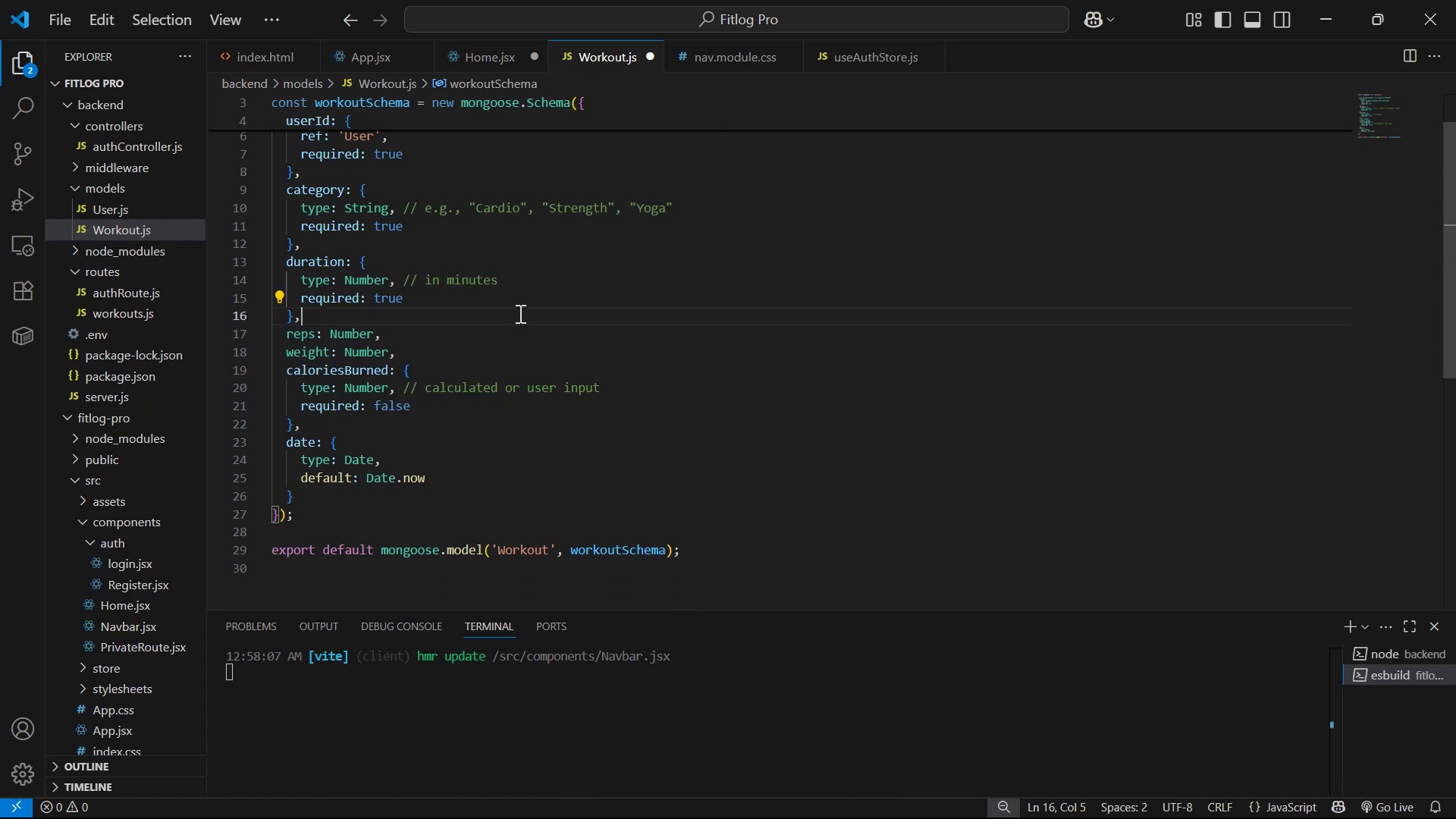 
hold_key(key=ControlLeft, duration=0.48)
 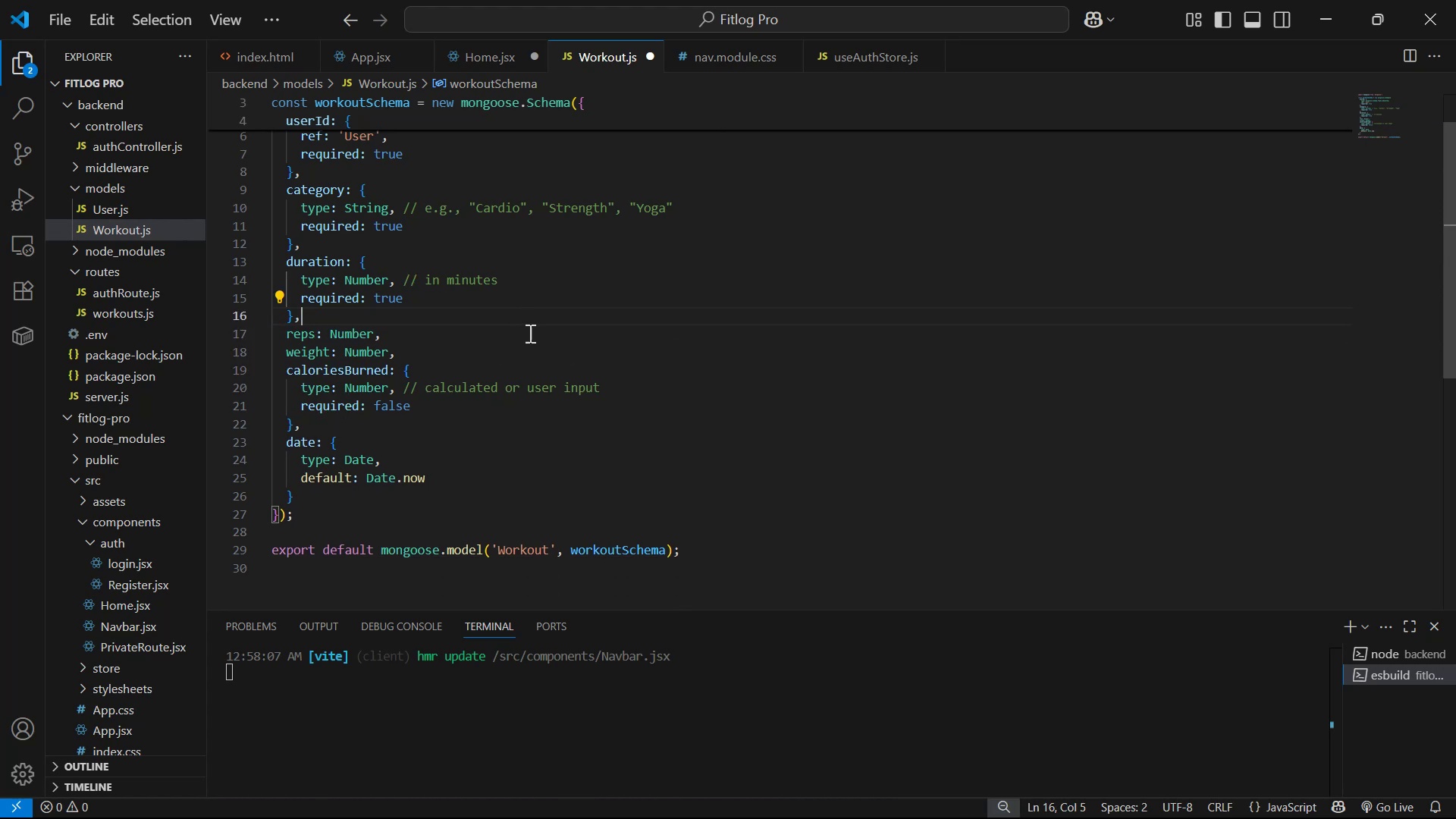 
scroll: coordinate [513, 308], scroll_direction: down, amount: 2.0
 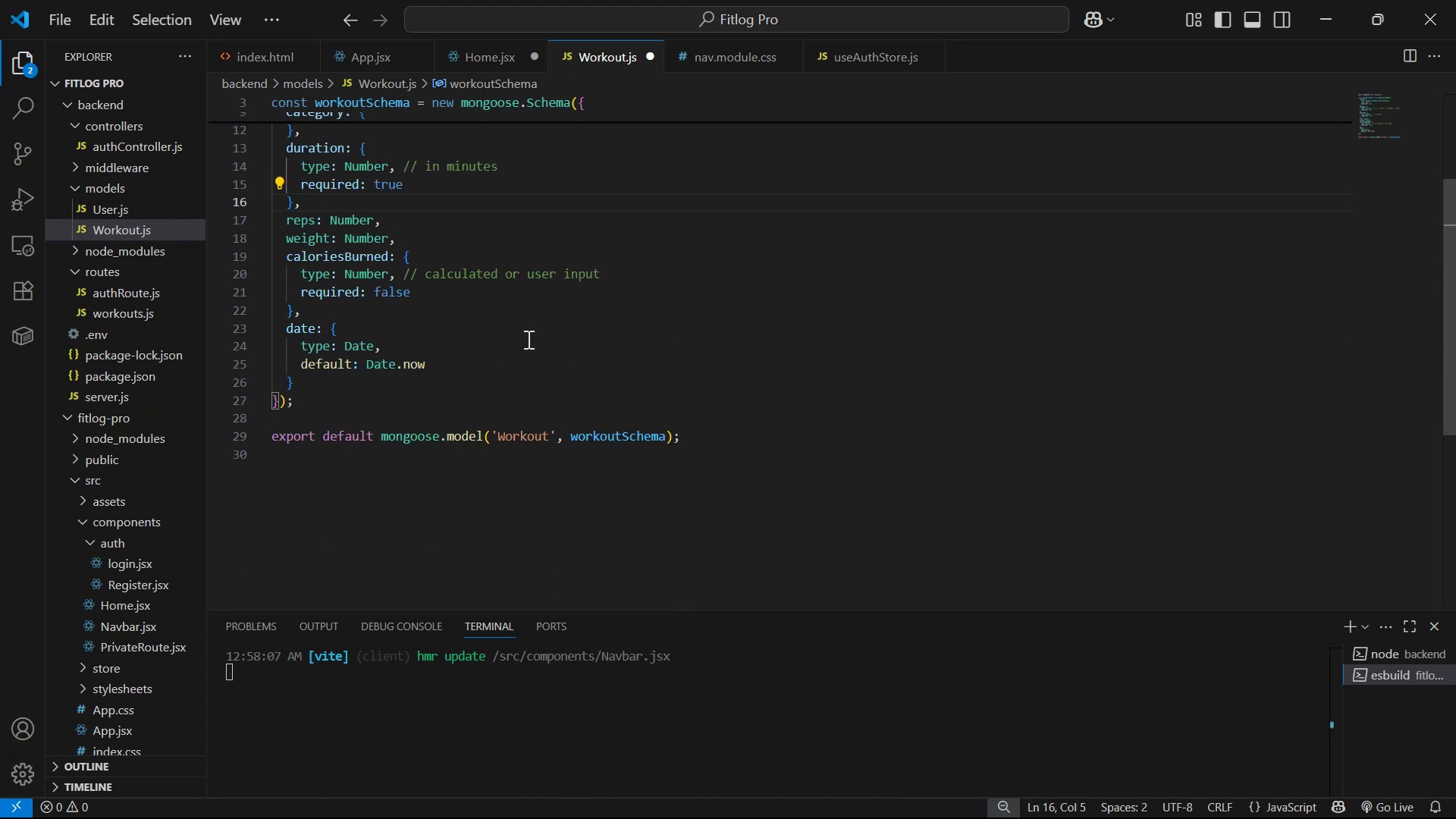 
key(Alt+AltLeft)
 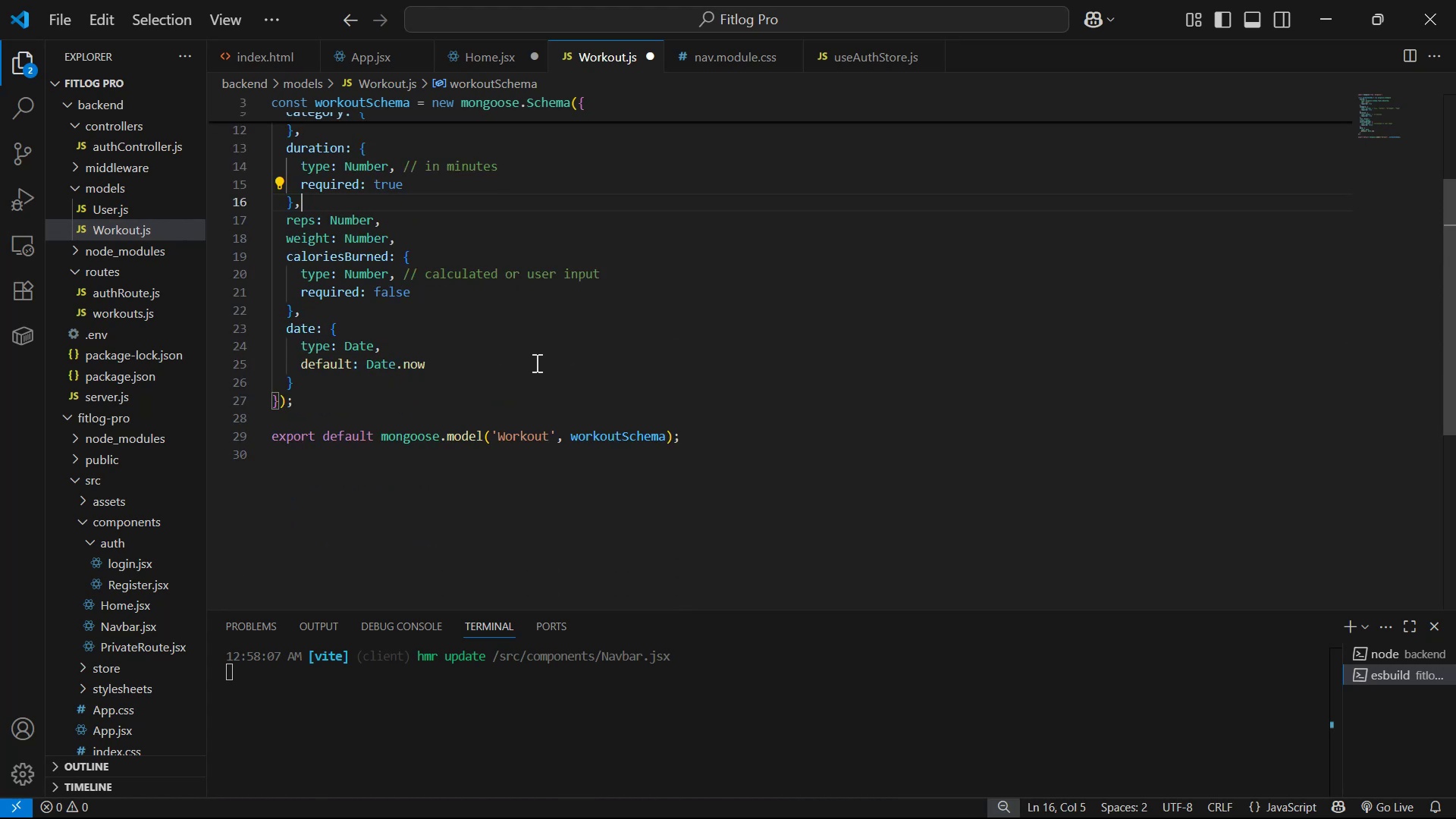 
key(Alt+Tab)
 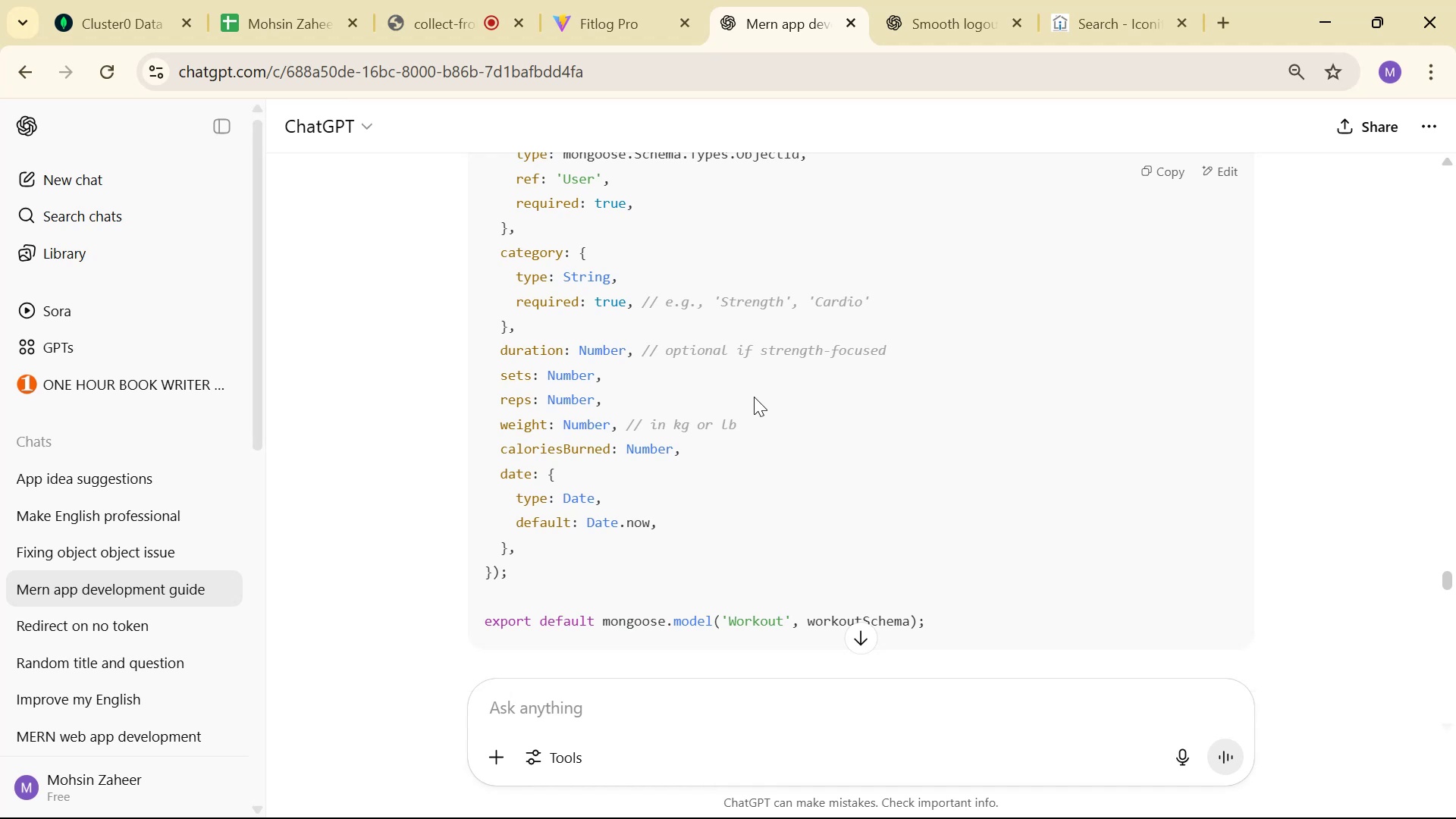 
scroll: coordinate [736, 372], scroll_direction: up, amount: 1.0
 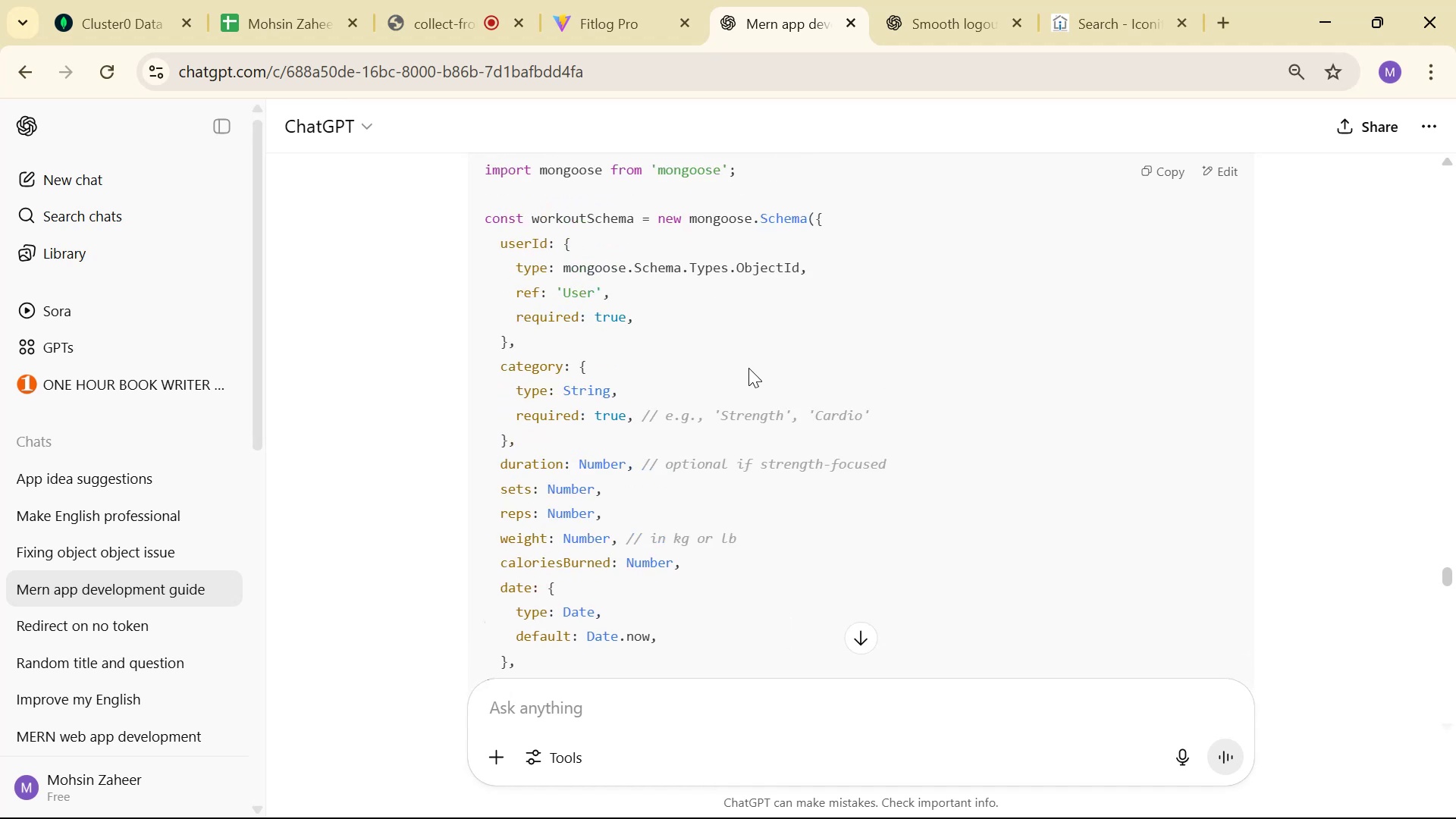 
scroll: coordinate [763, 394], scroll_direction: down, amount: 2.0
 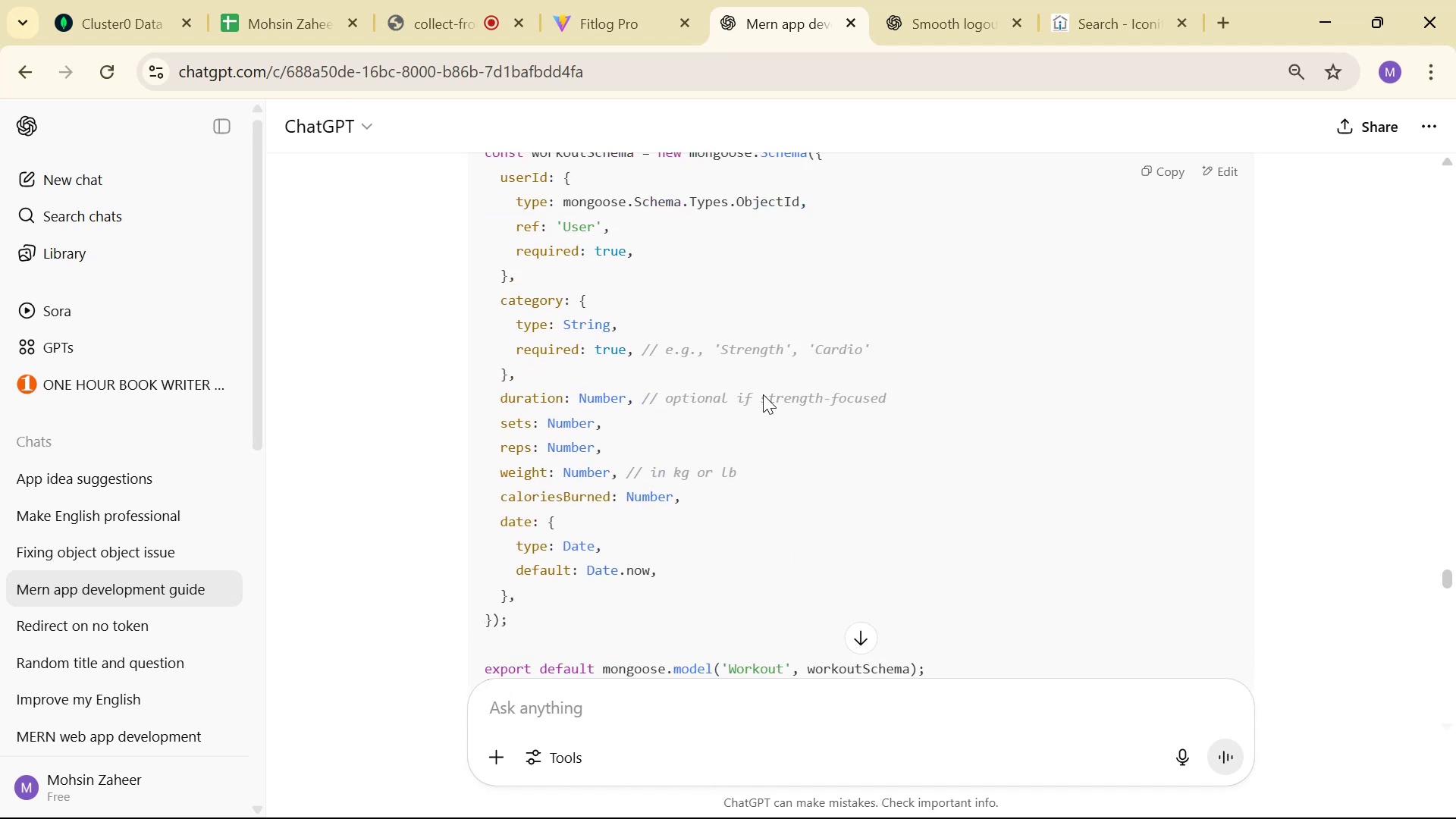 
key(Alt+AltLeft)
 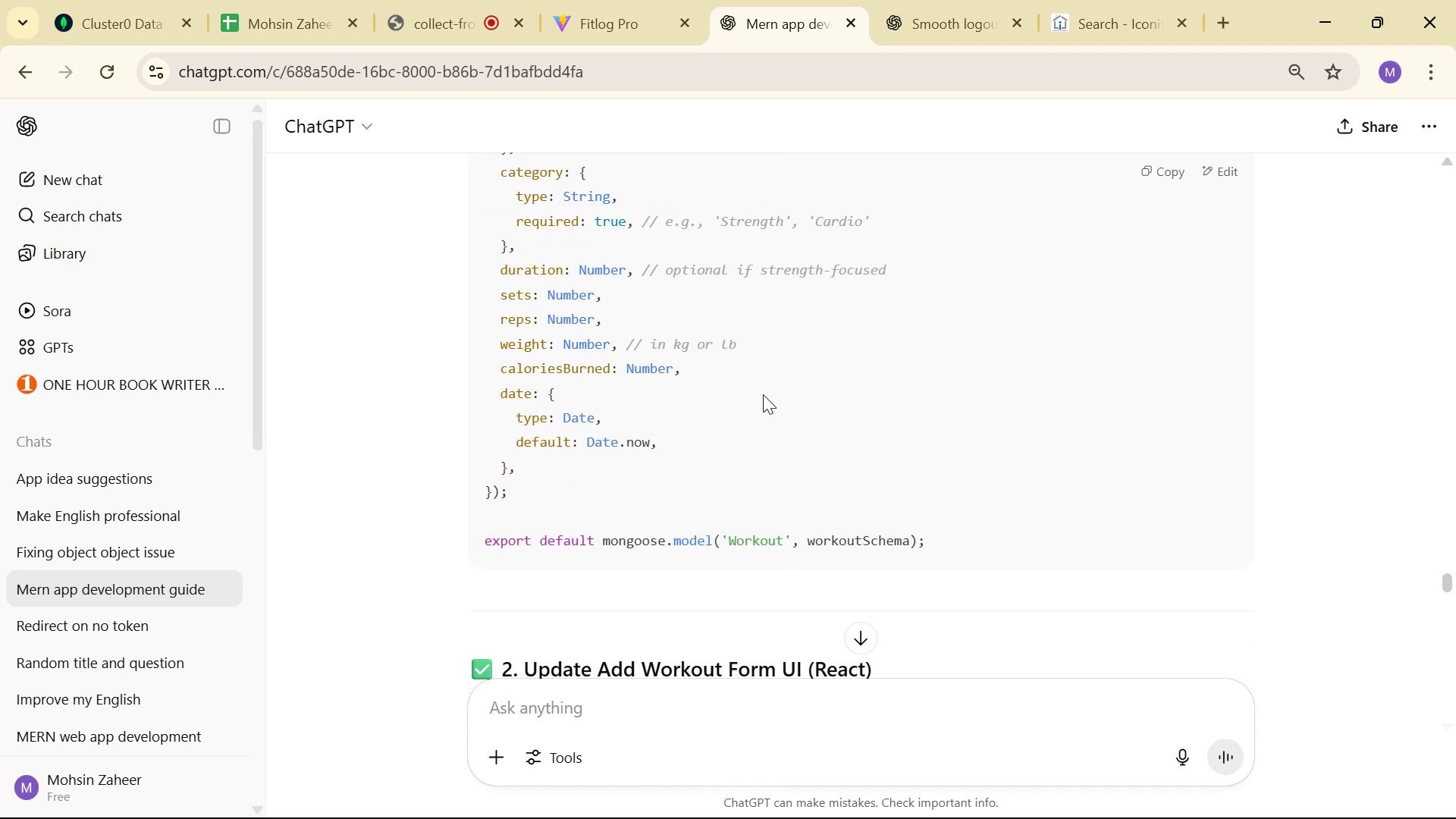 
key(Alt+Tab)
 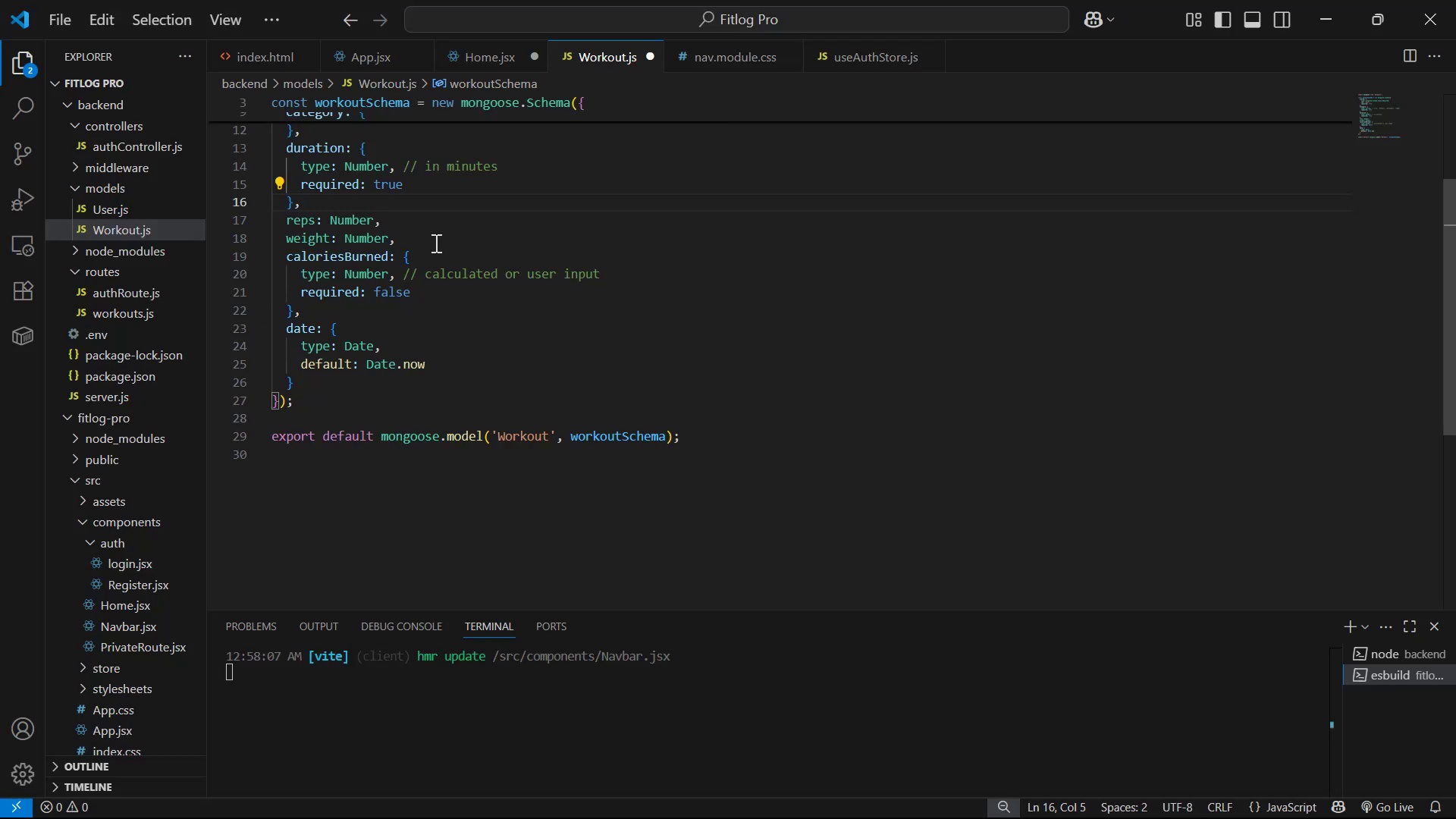 
scroll: coordinate [585, 264], scroll_direction: up, amount: 5.0
 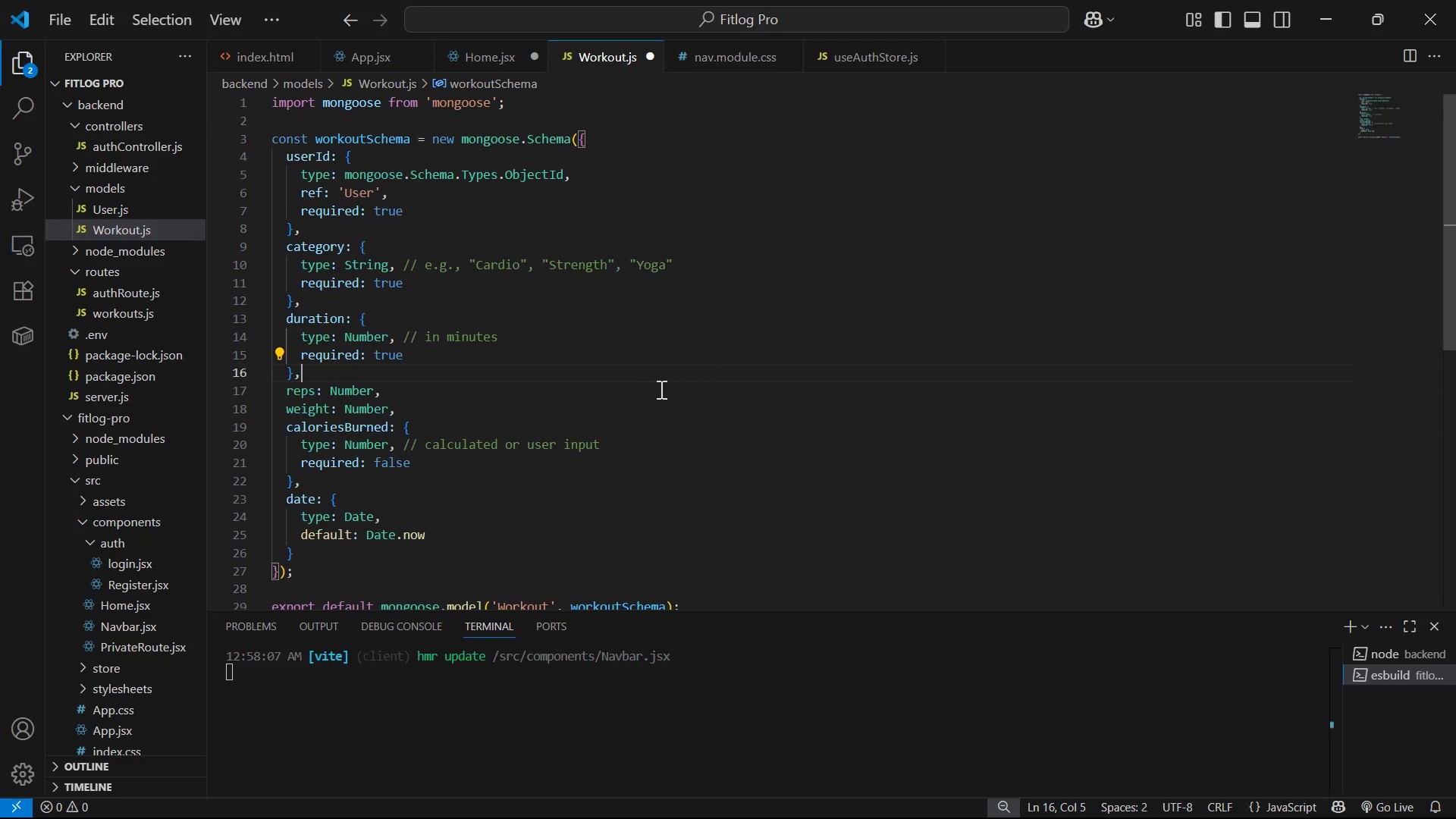 
left_click([660, 389])
 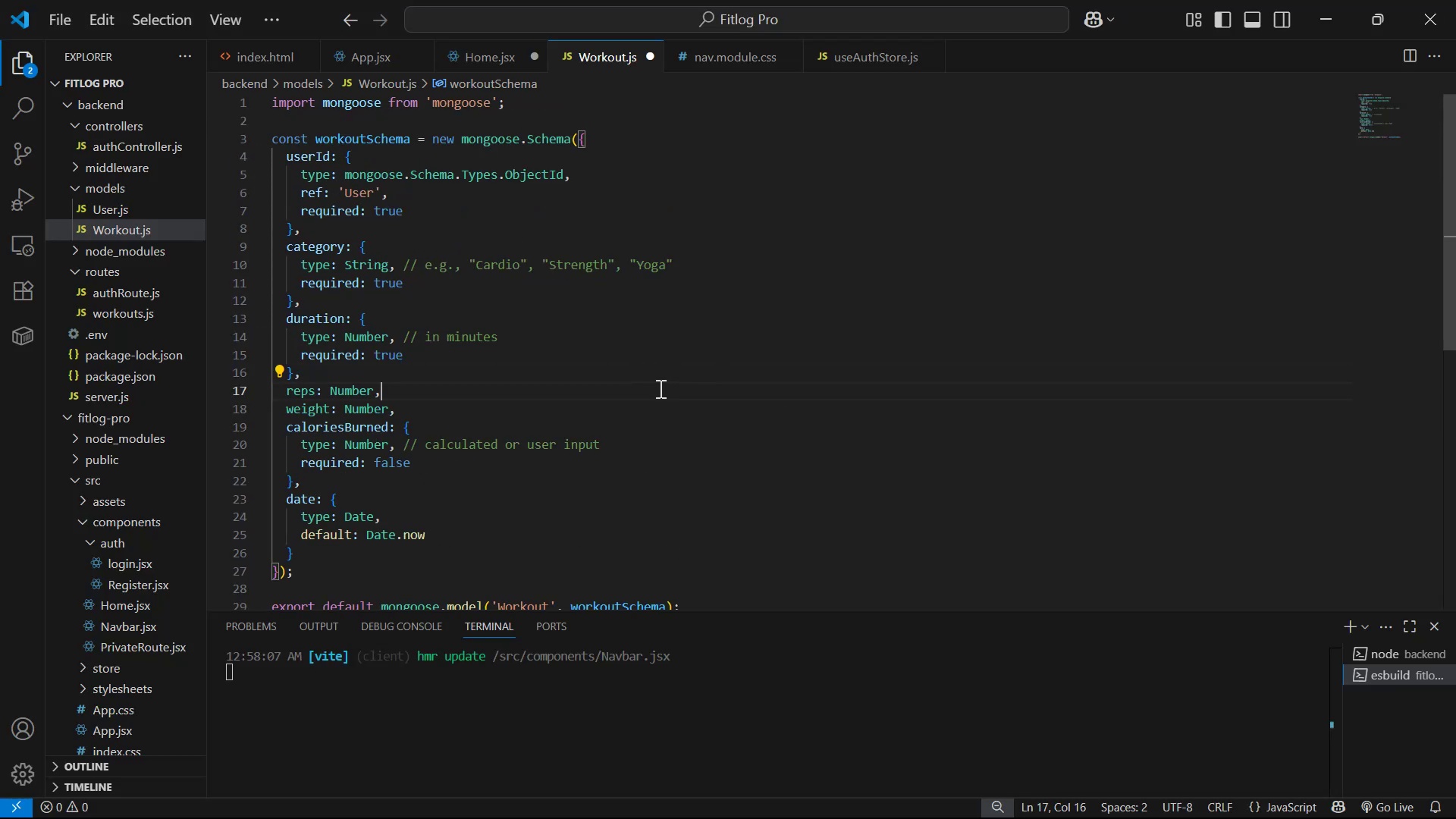 
hold_key(key=ControlLeft, duration=1.52)
 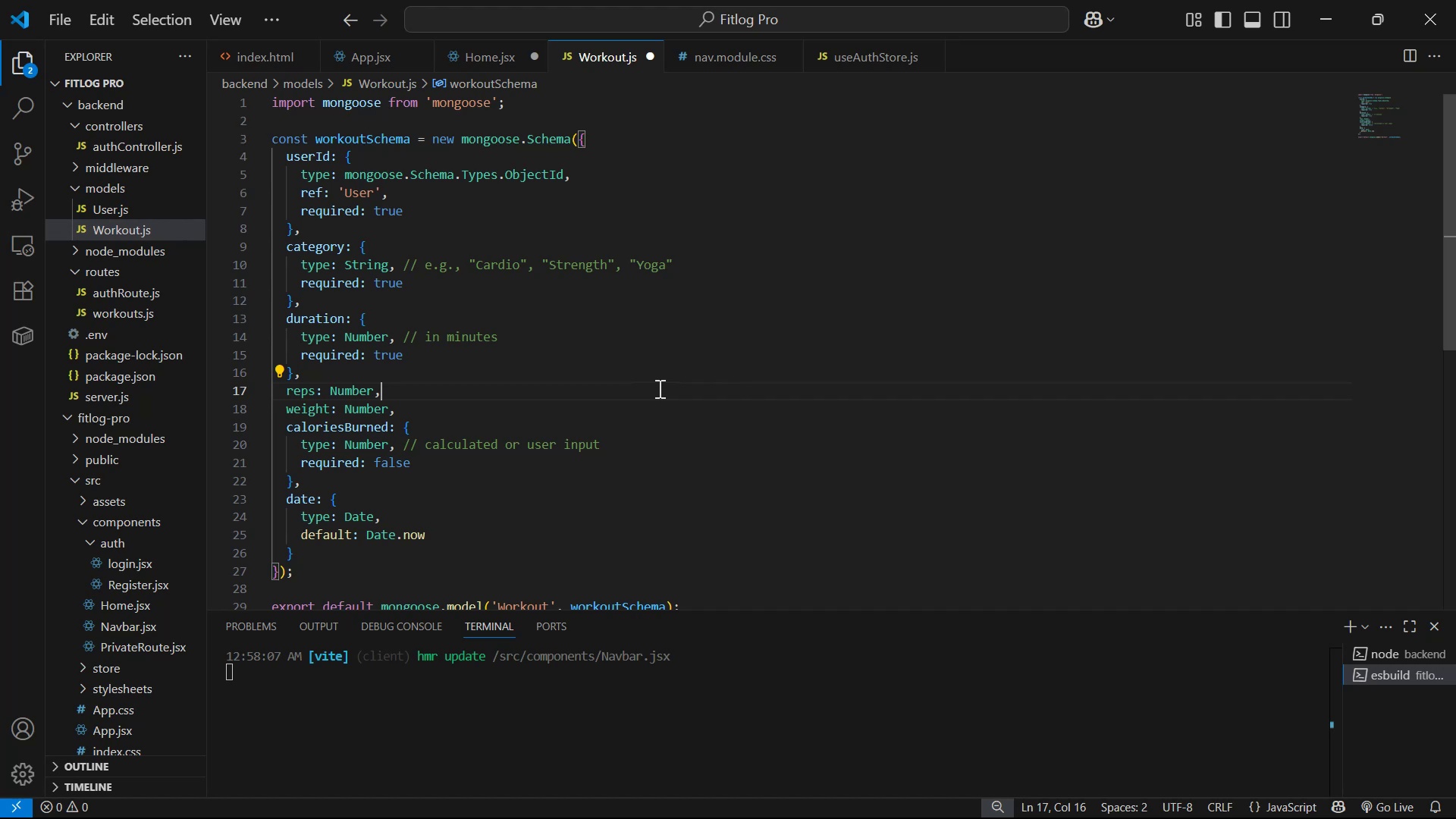 
hold_key(key=ControlLeft, duration=1.05)
 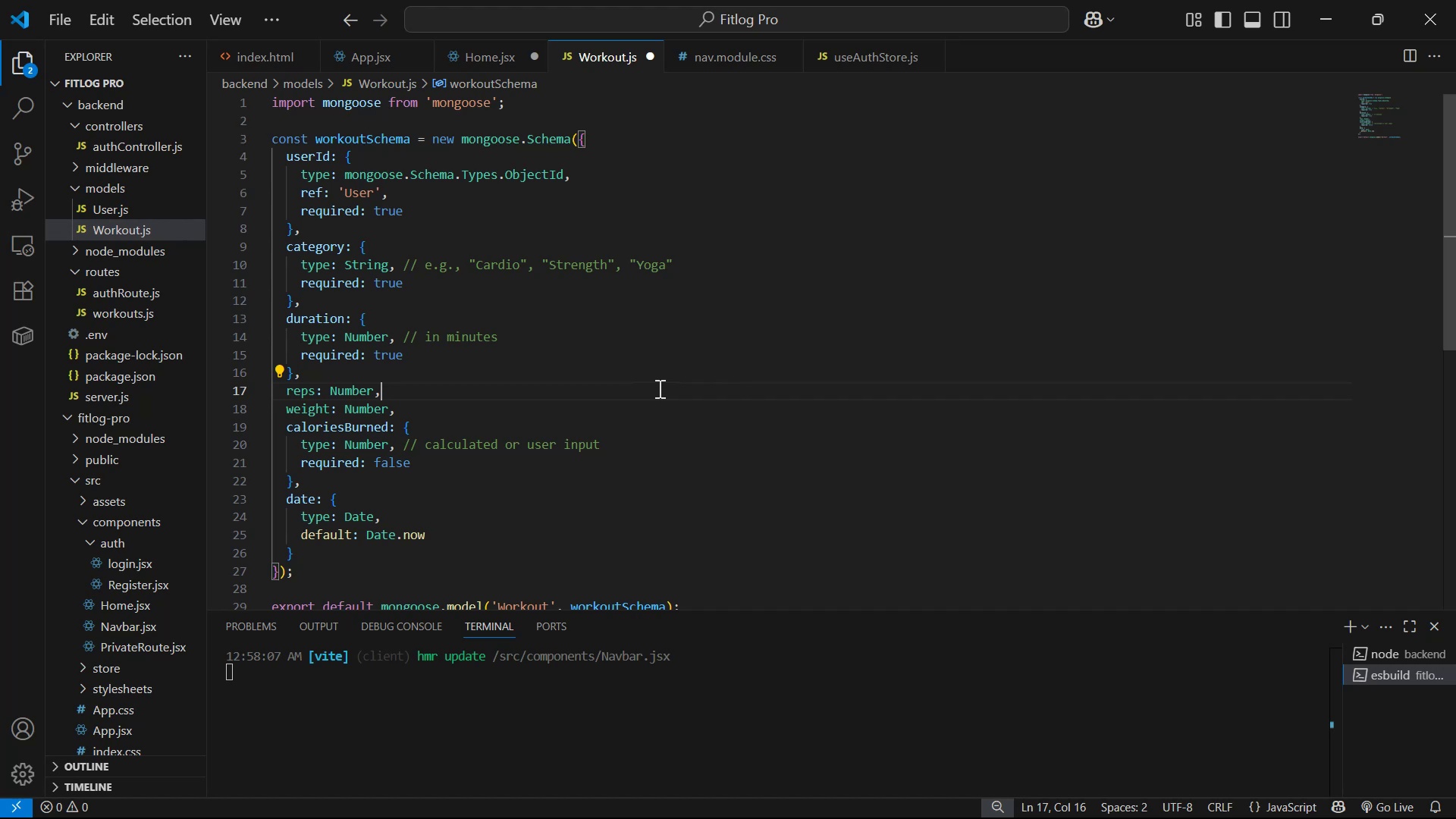 
key(Control+S)
 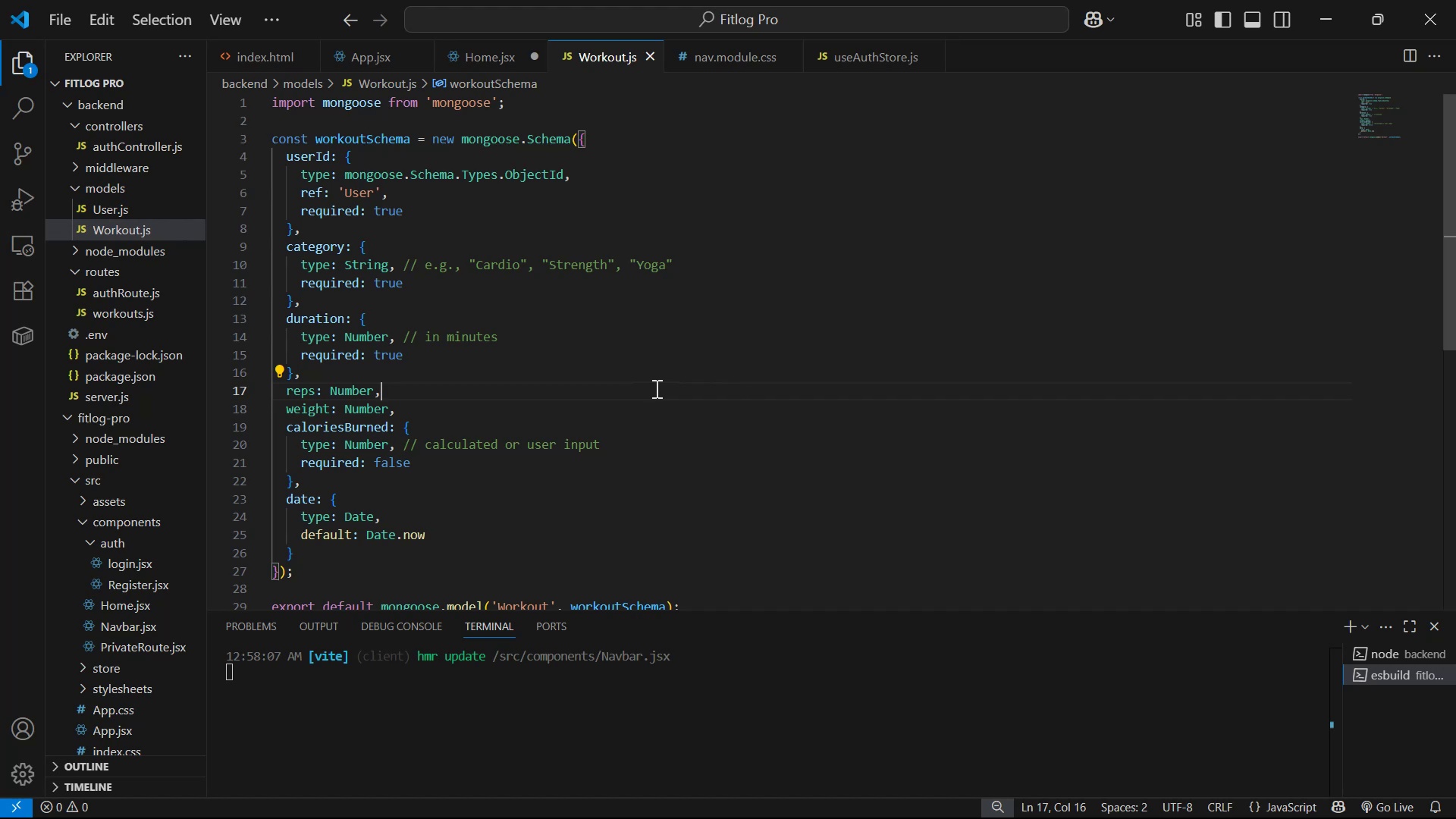 
key(Control+S)
 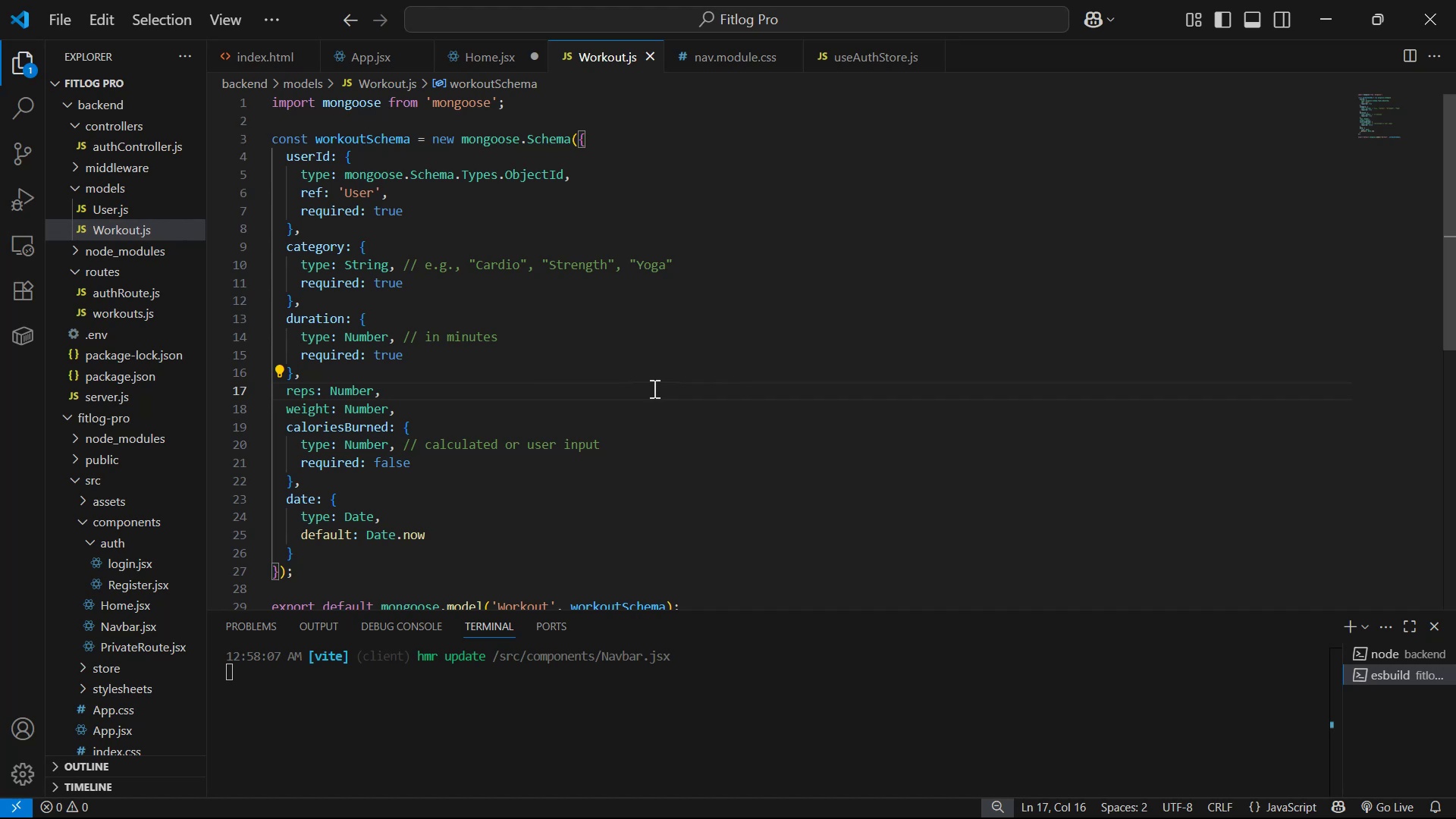 
key(Control+S)
 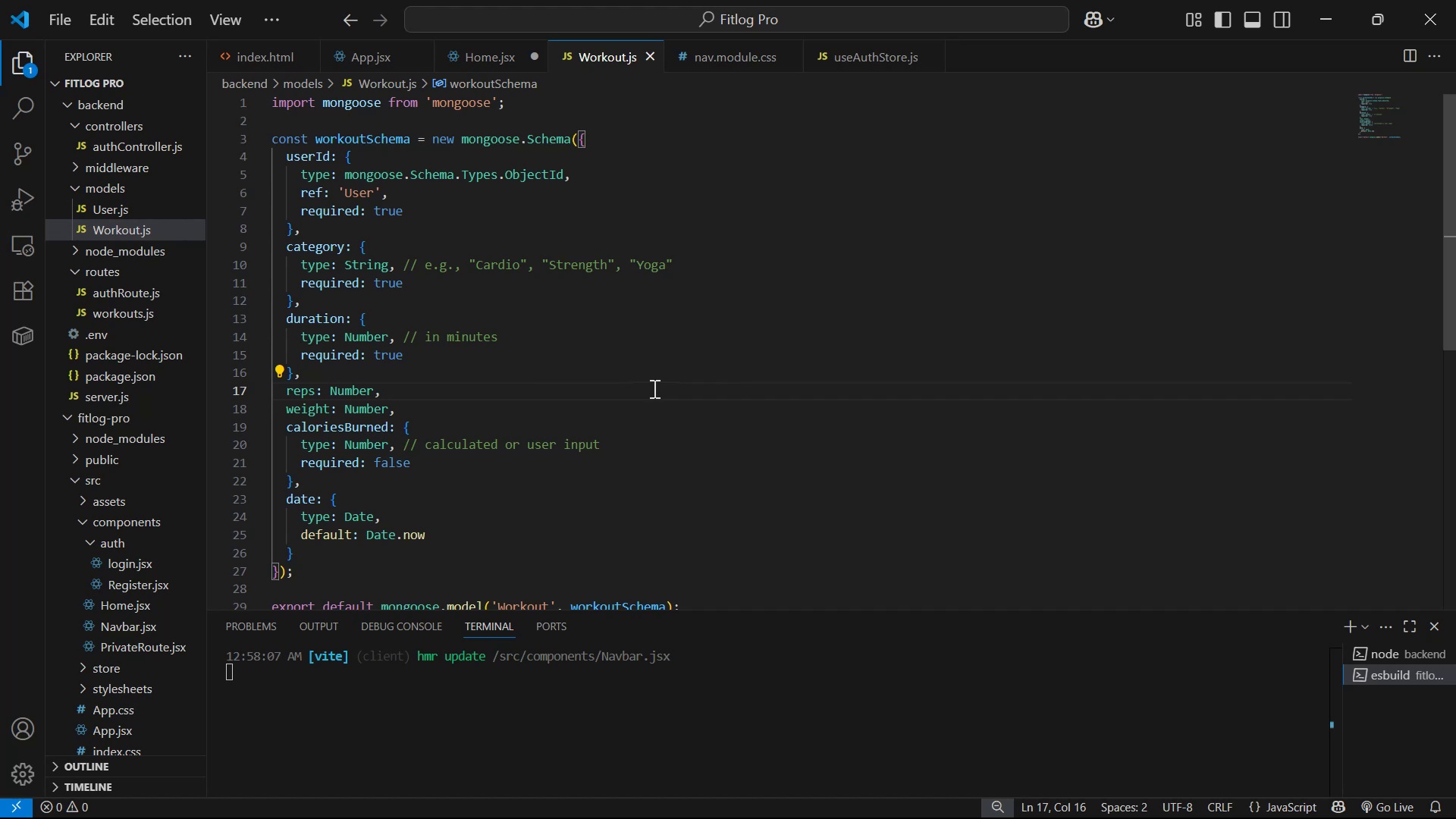 
key(Control+S)
 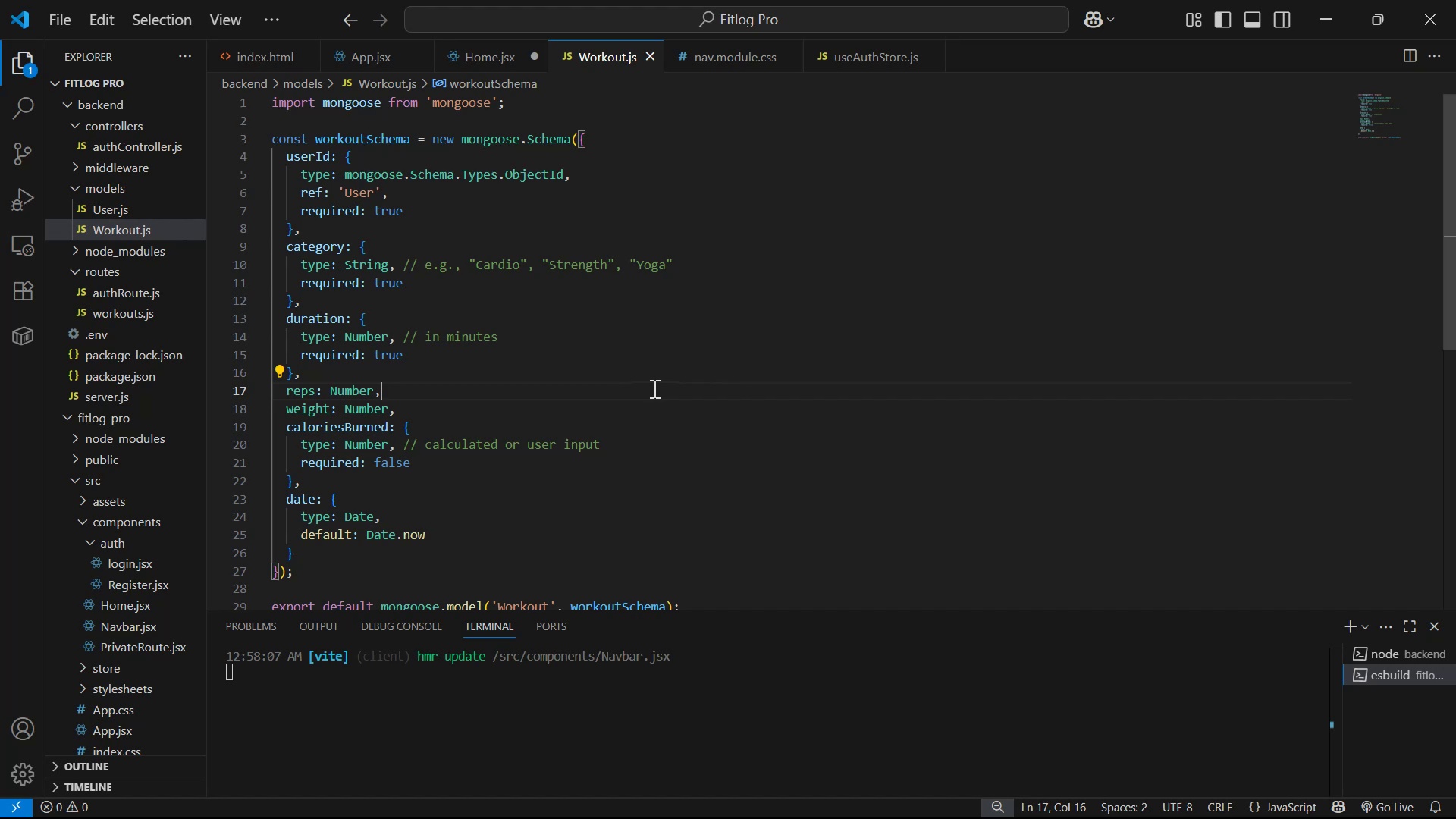 
key(Control+S)
 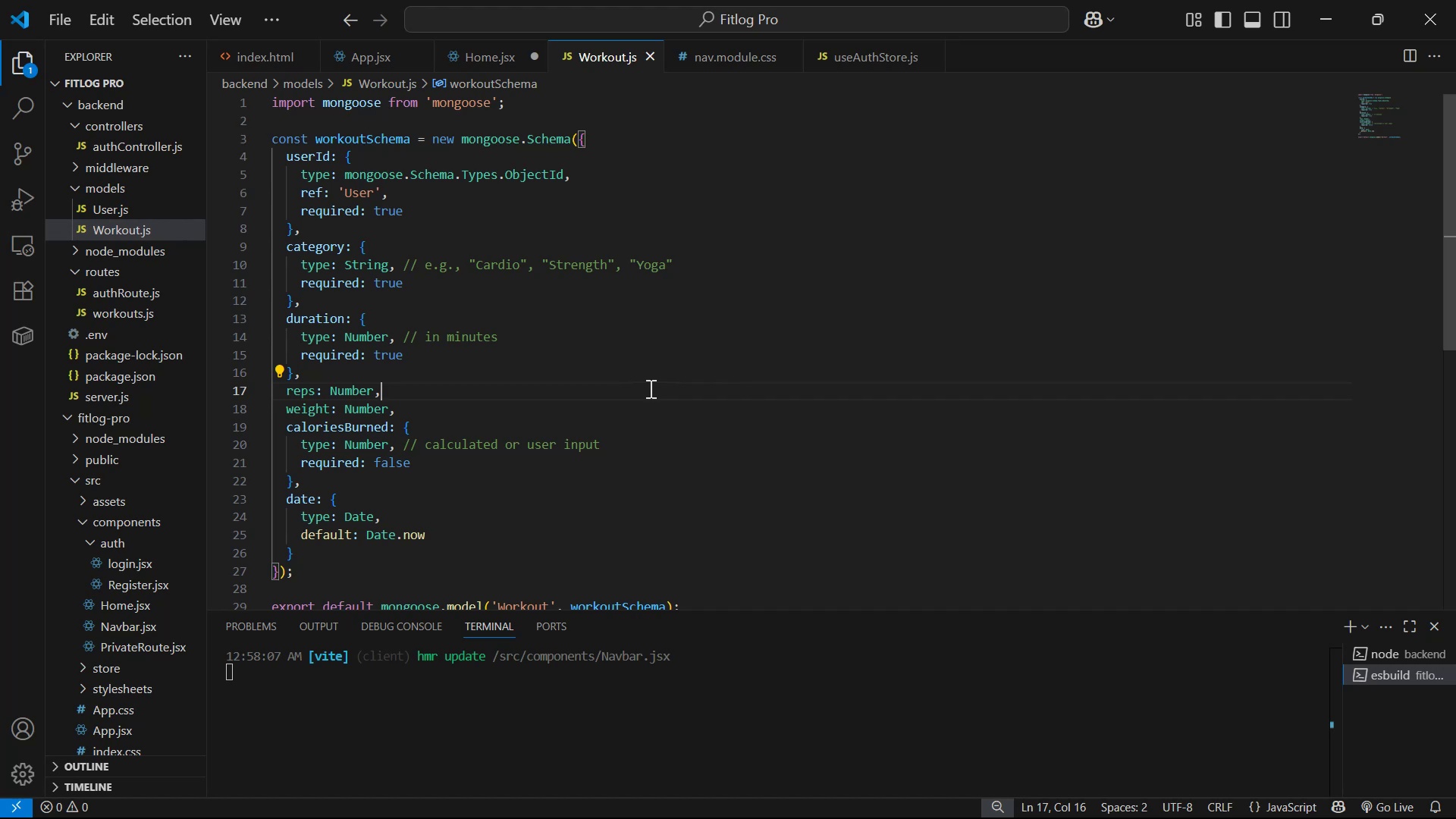 
key(Control+S)
 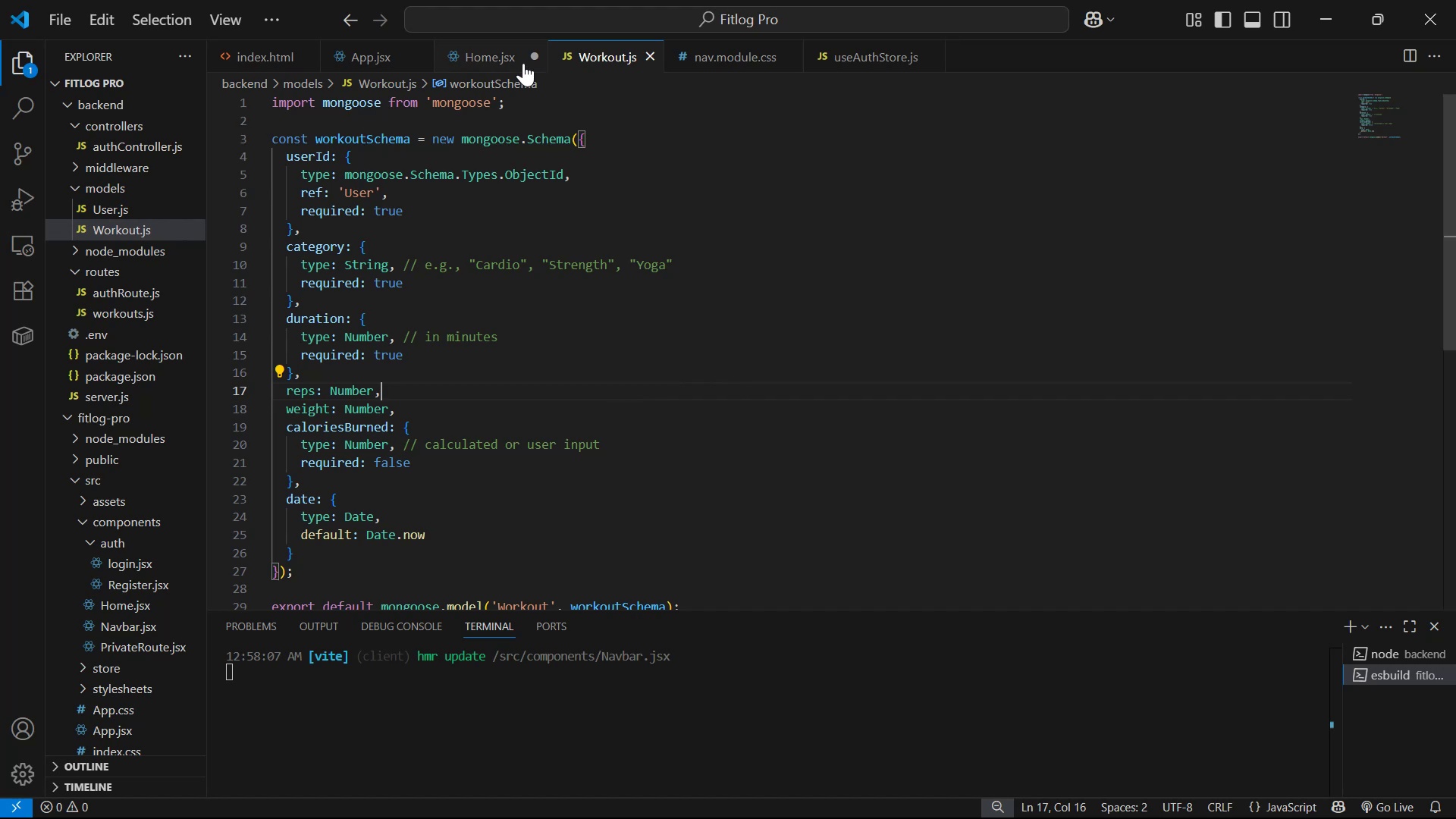 
left_click([459, 62])
 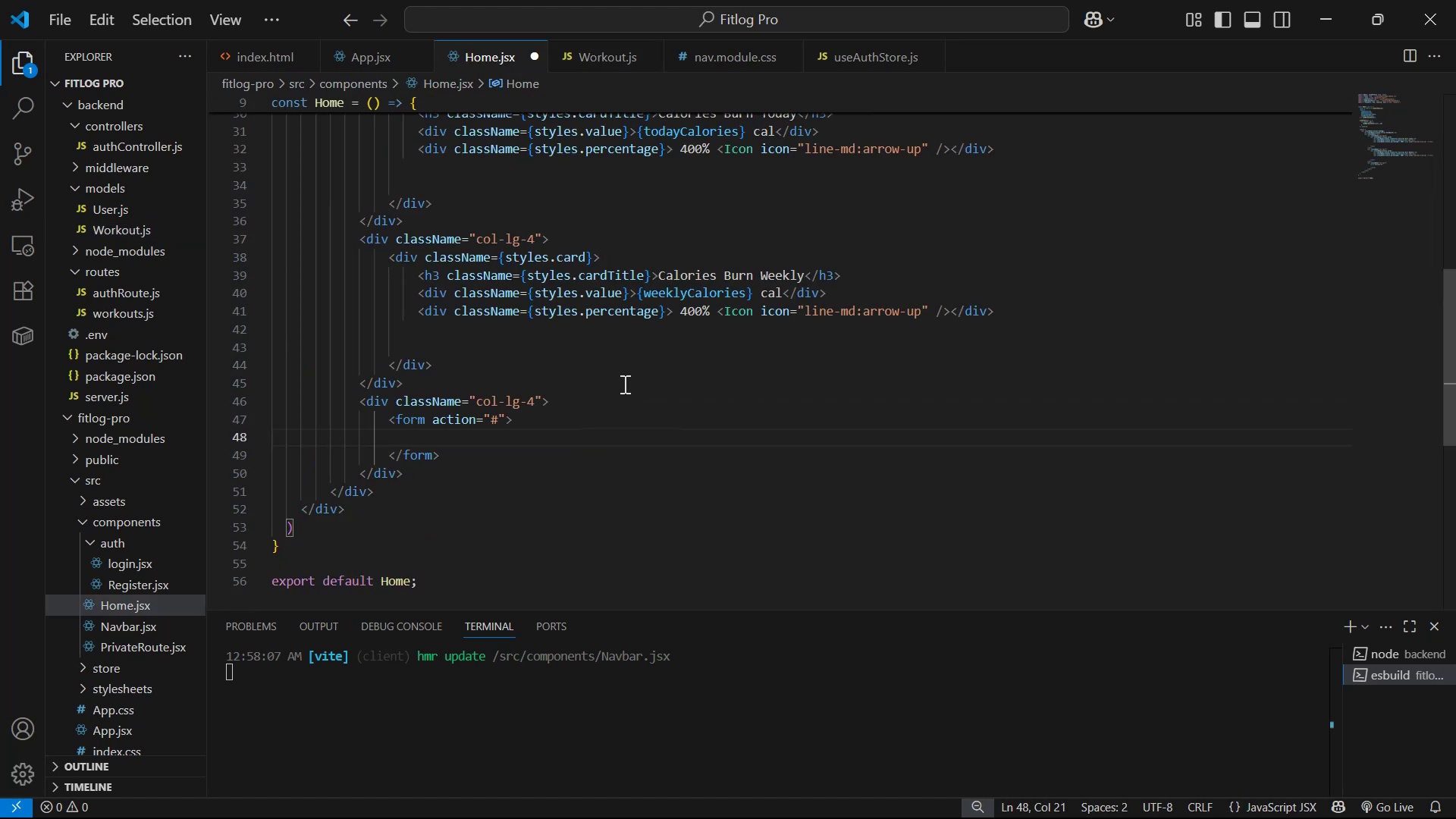 
scroll: coordinate [617, 374], scroll_direction: up, amount: 11.0
 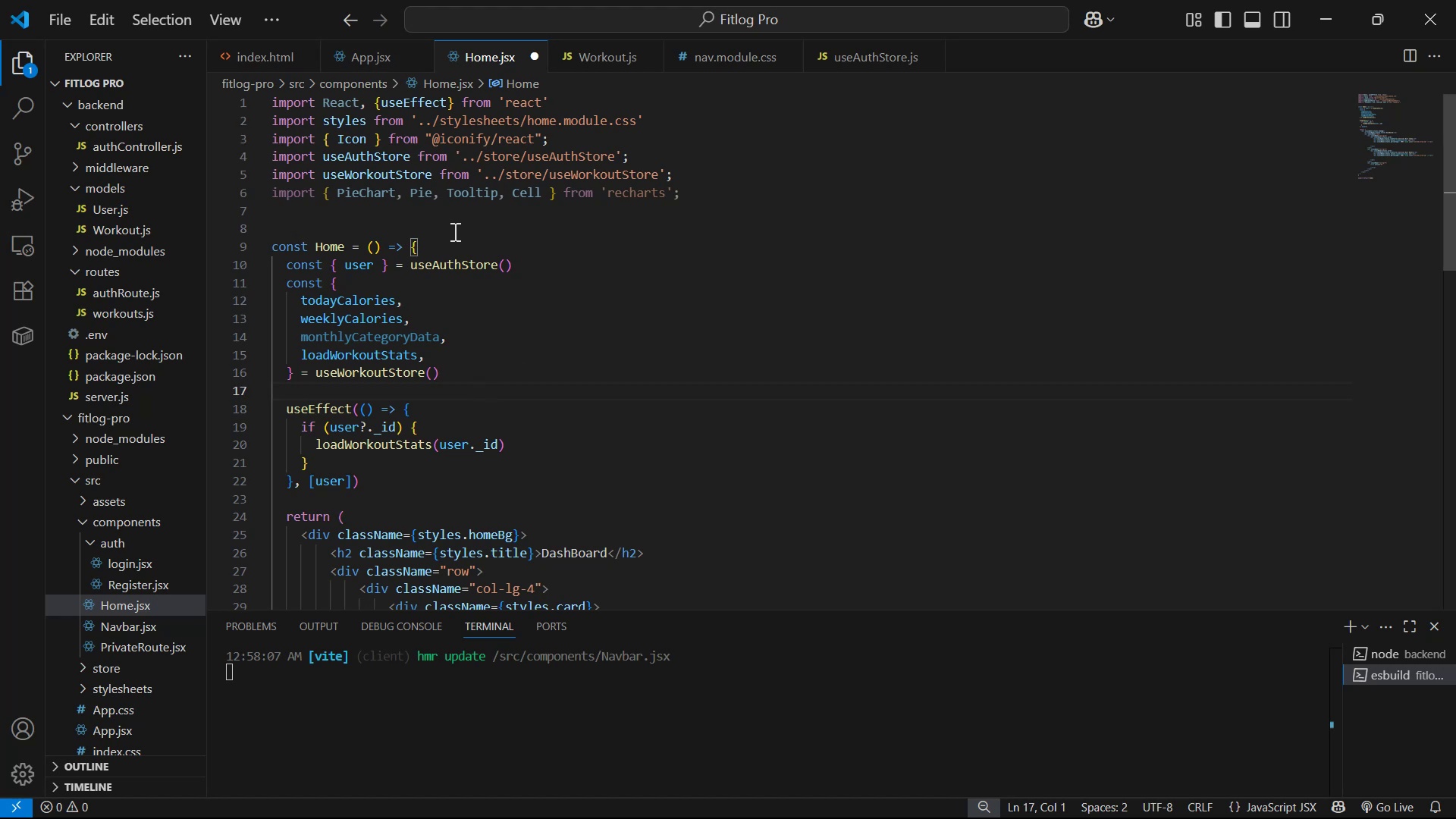 
left_click([384, 104])
 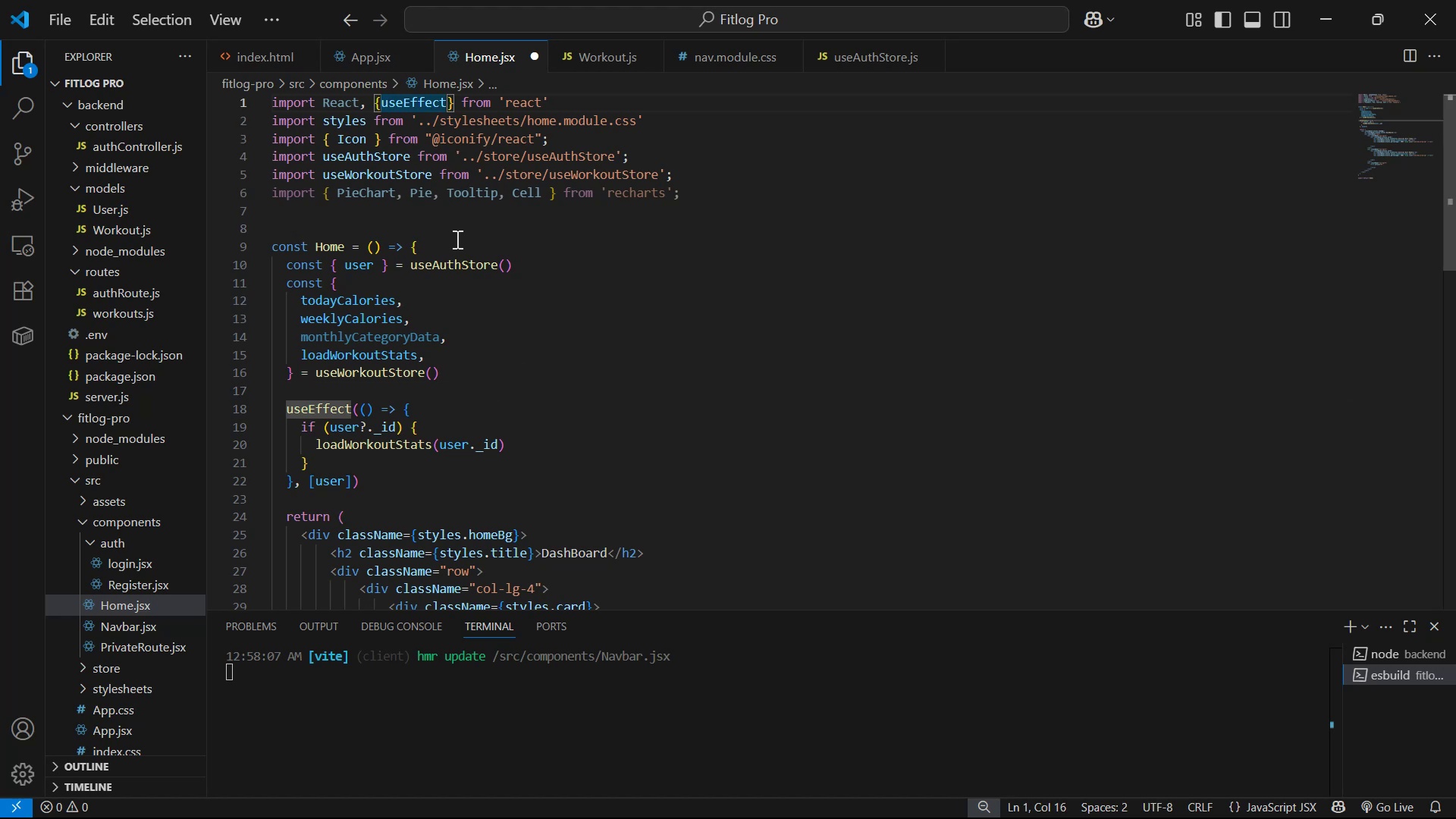 
type(user)
key(Backspace)
type(S)
 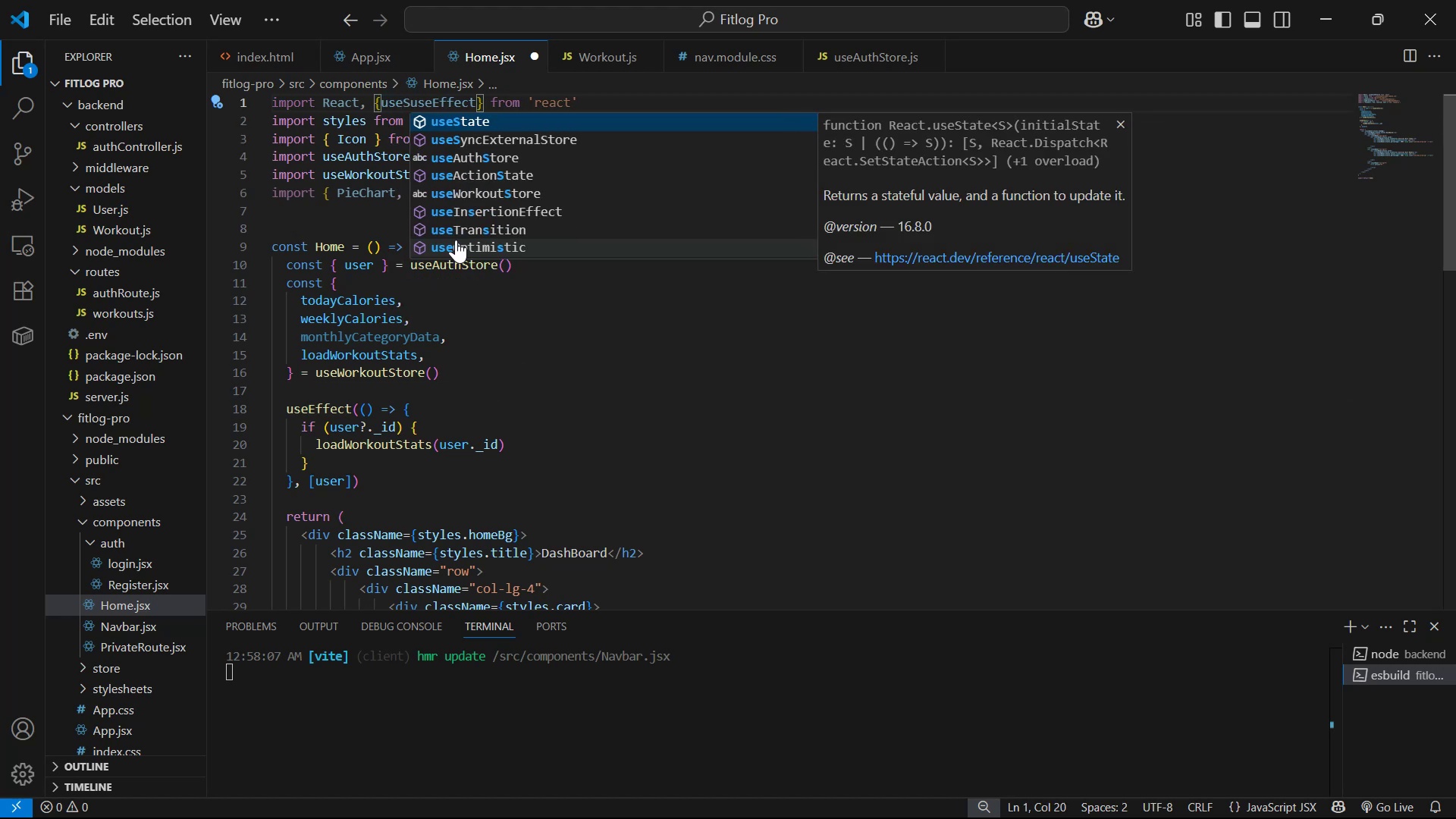 
key(Enter)
 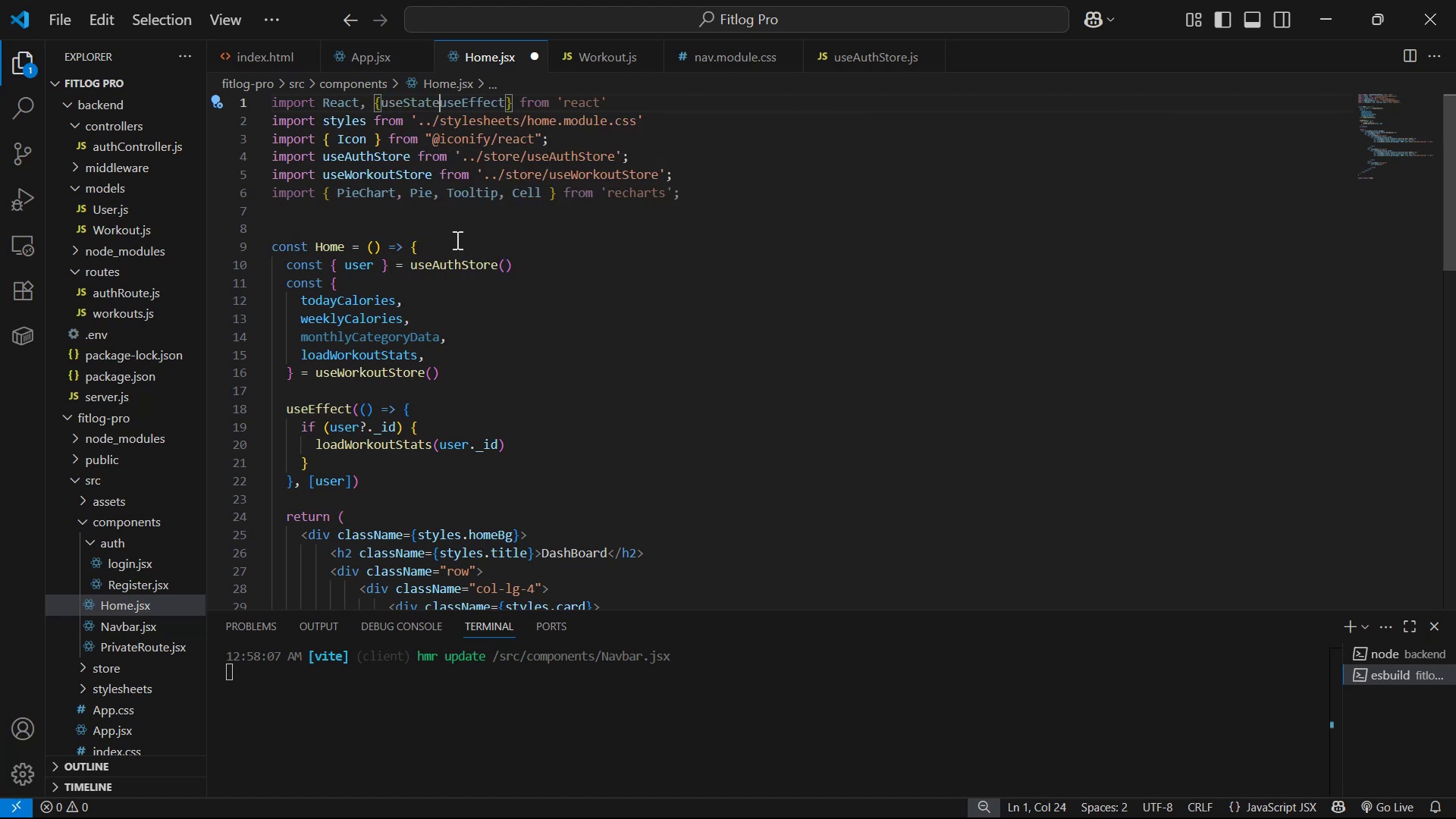 
key(Comma)
 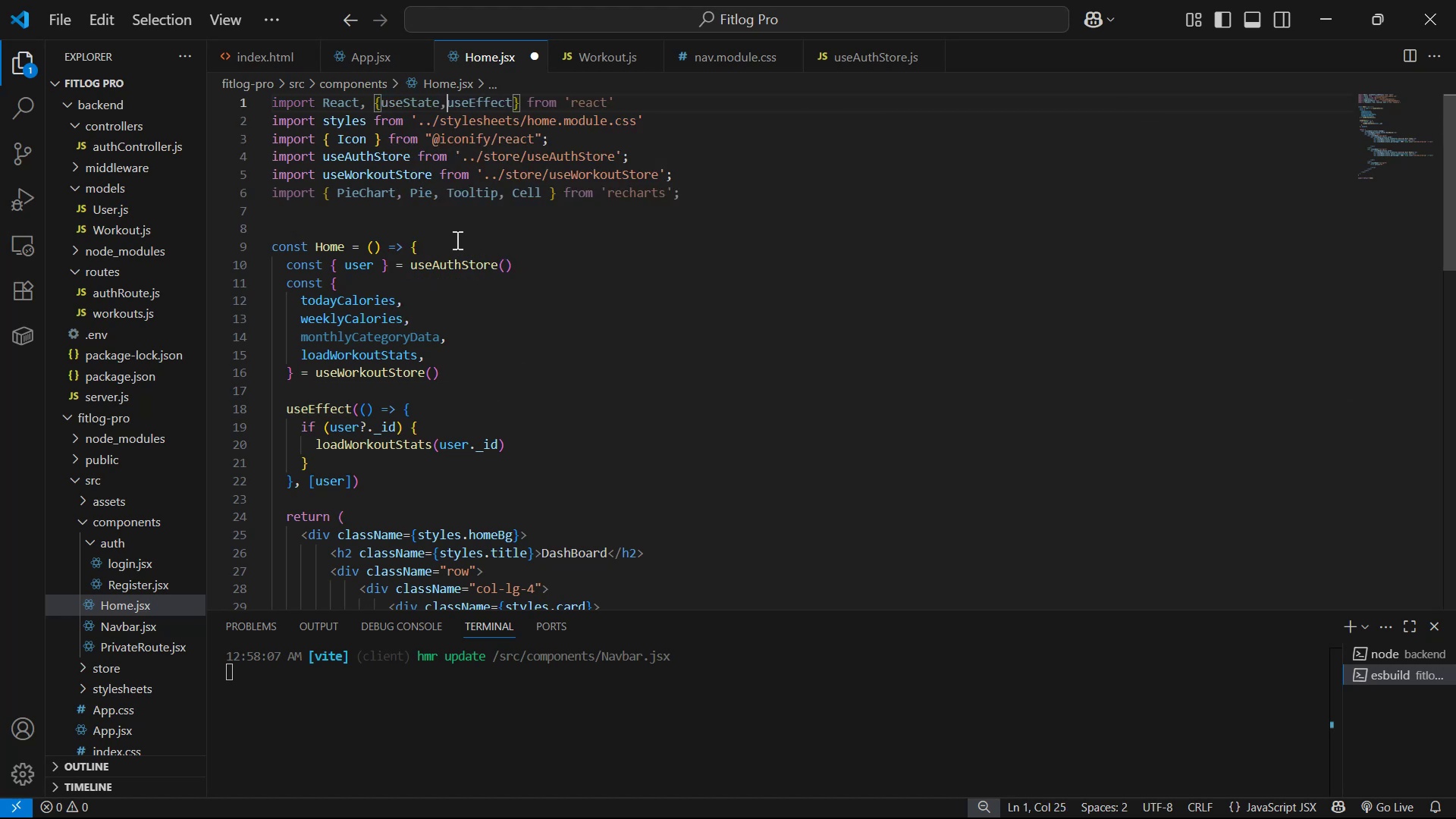 
key(Space)
 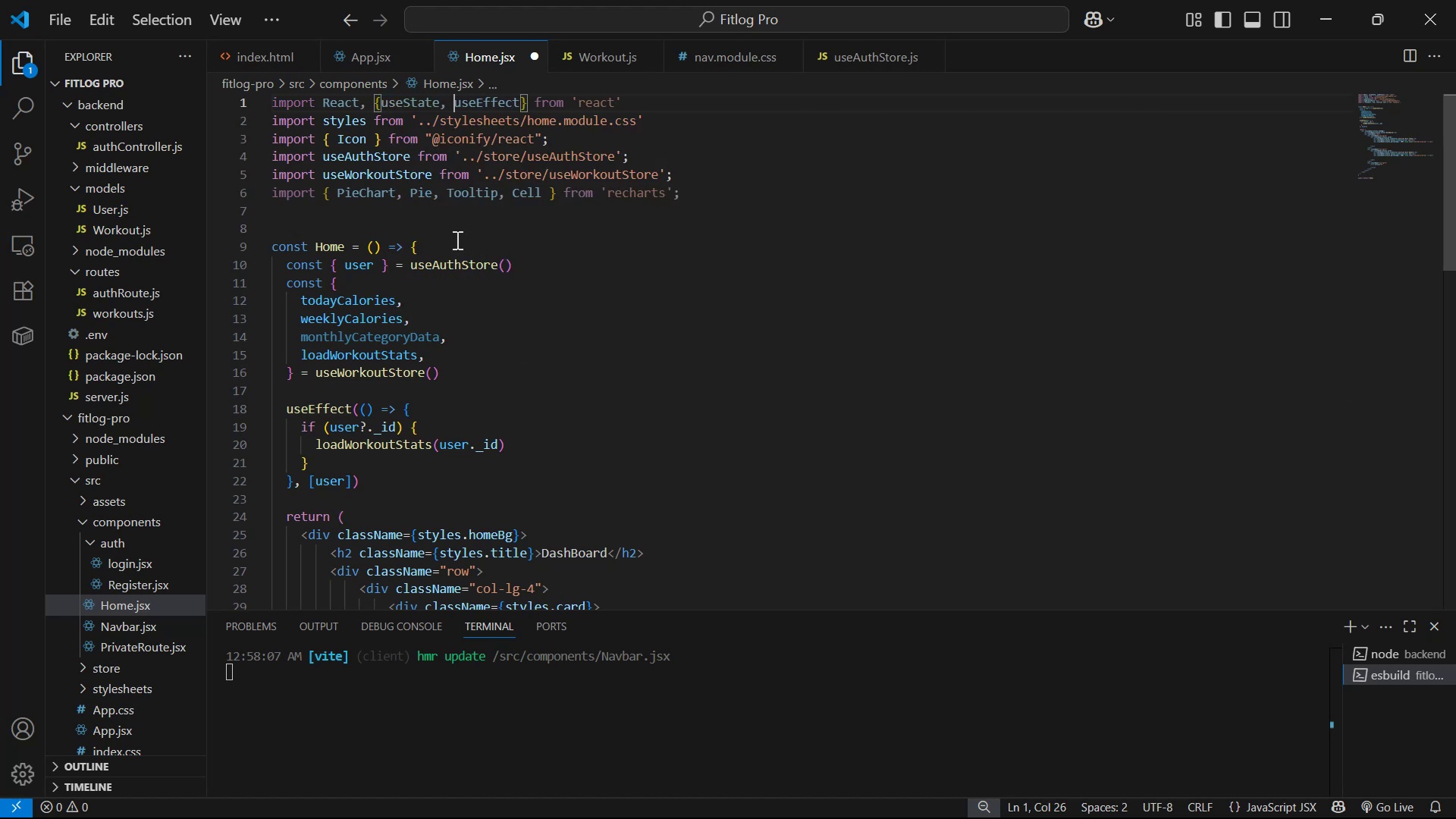 
key(Control+S)
 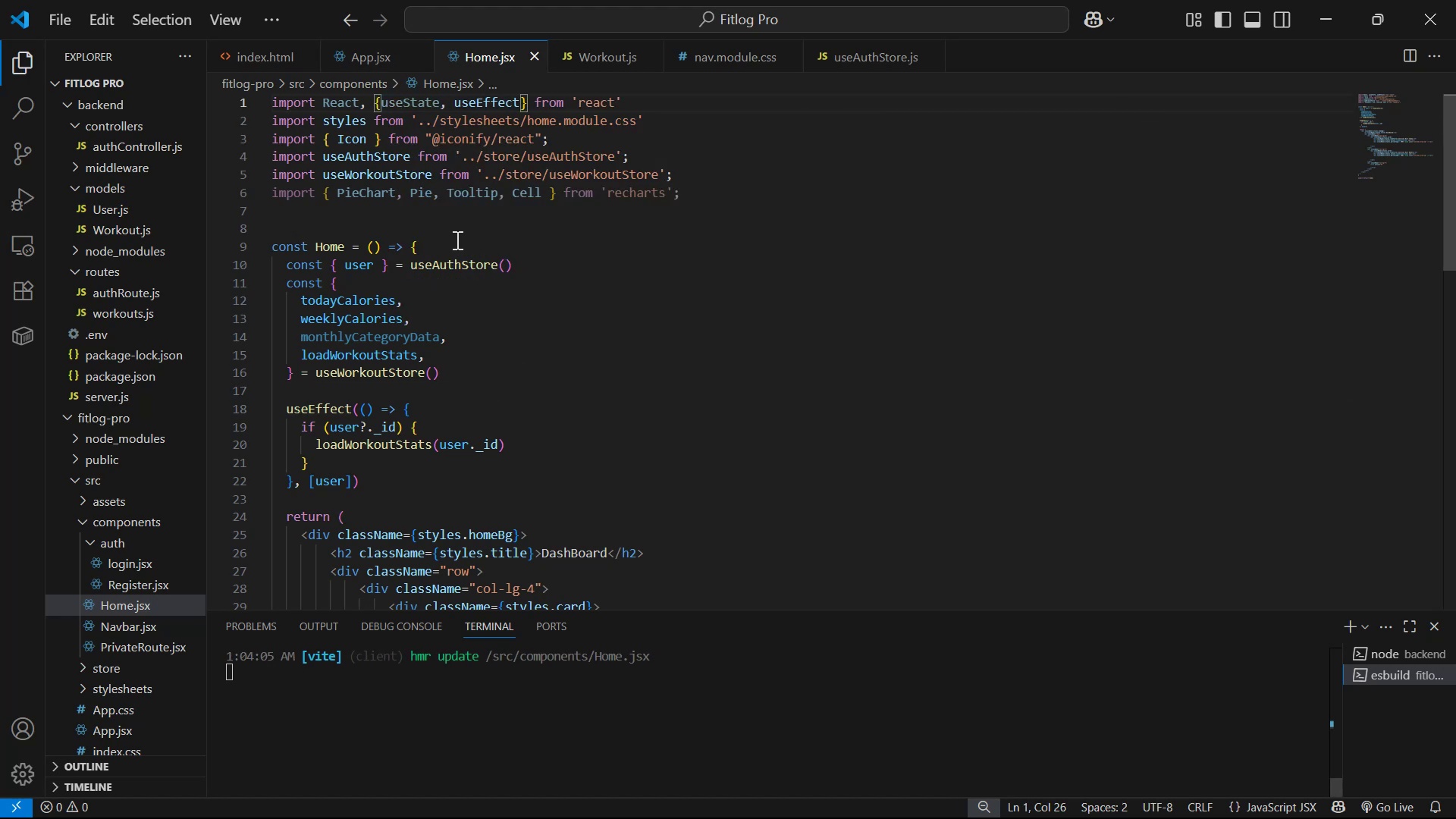 
key(Alt+AltLeft)
 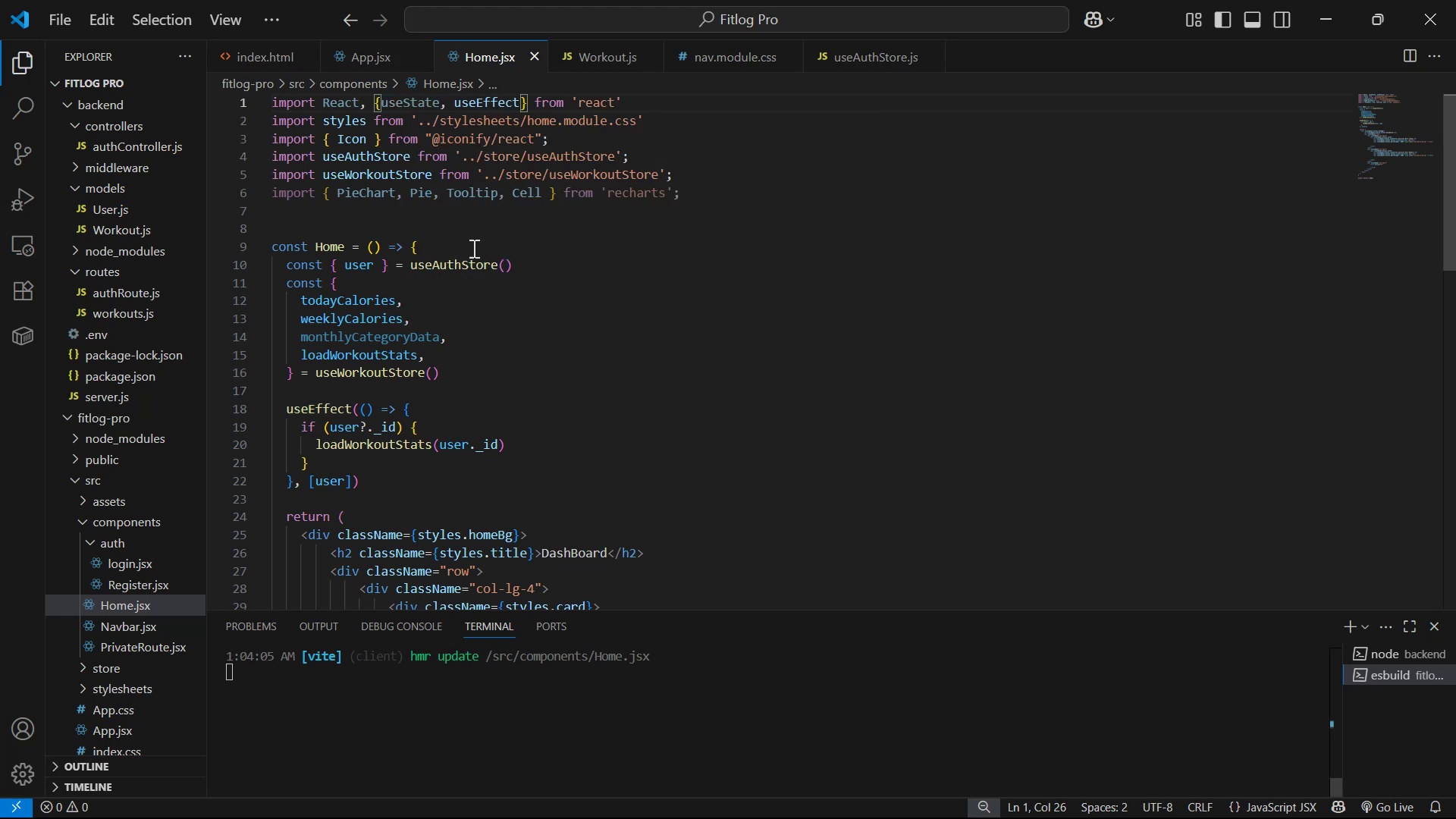 
key(Alt+Tab)
 